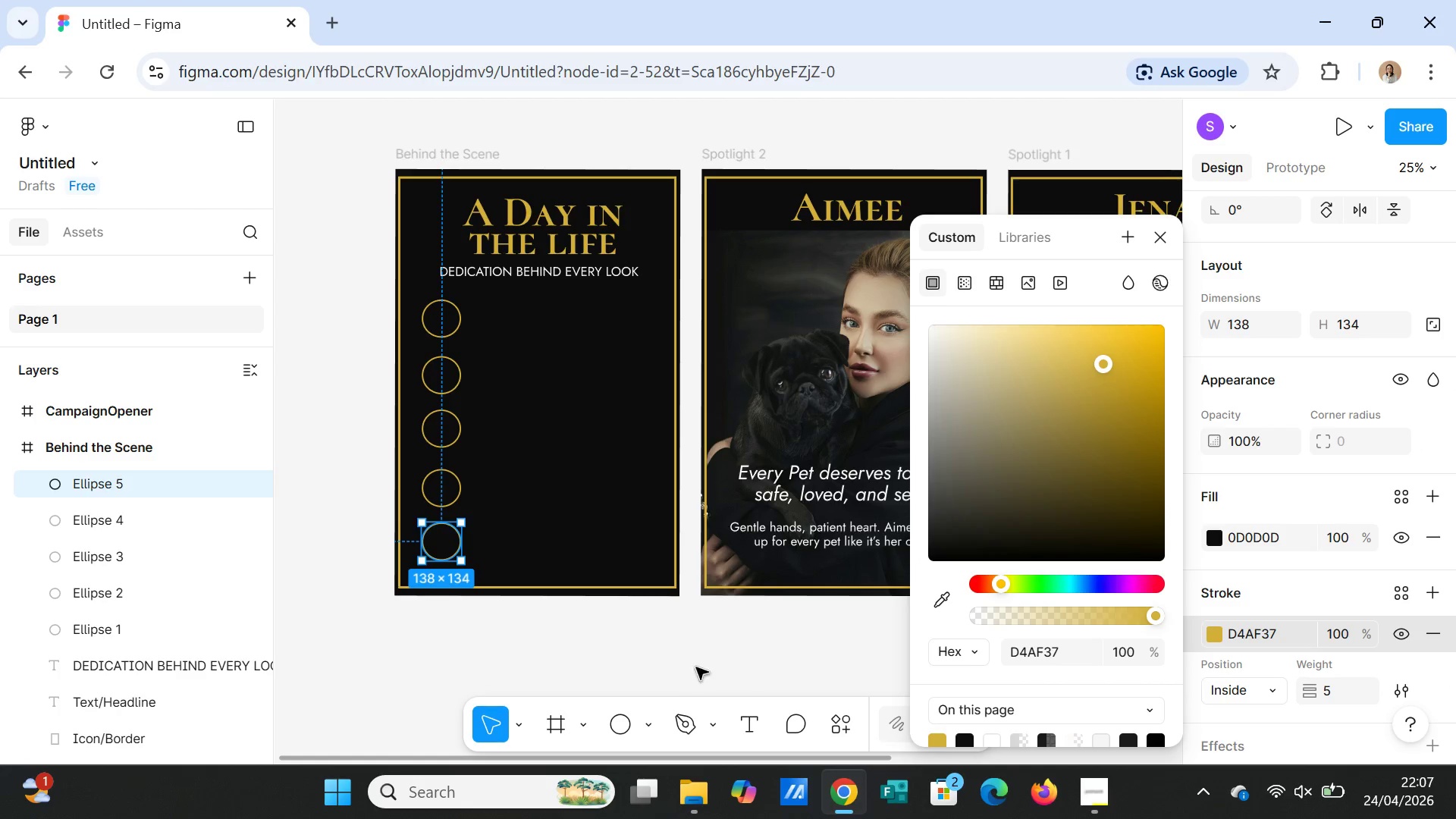 
left_click([746, 661])
 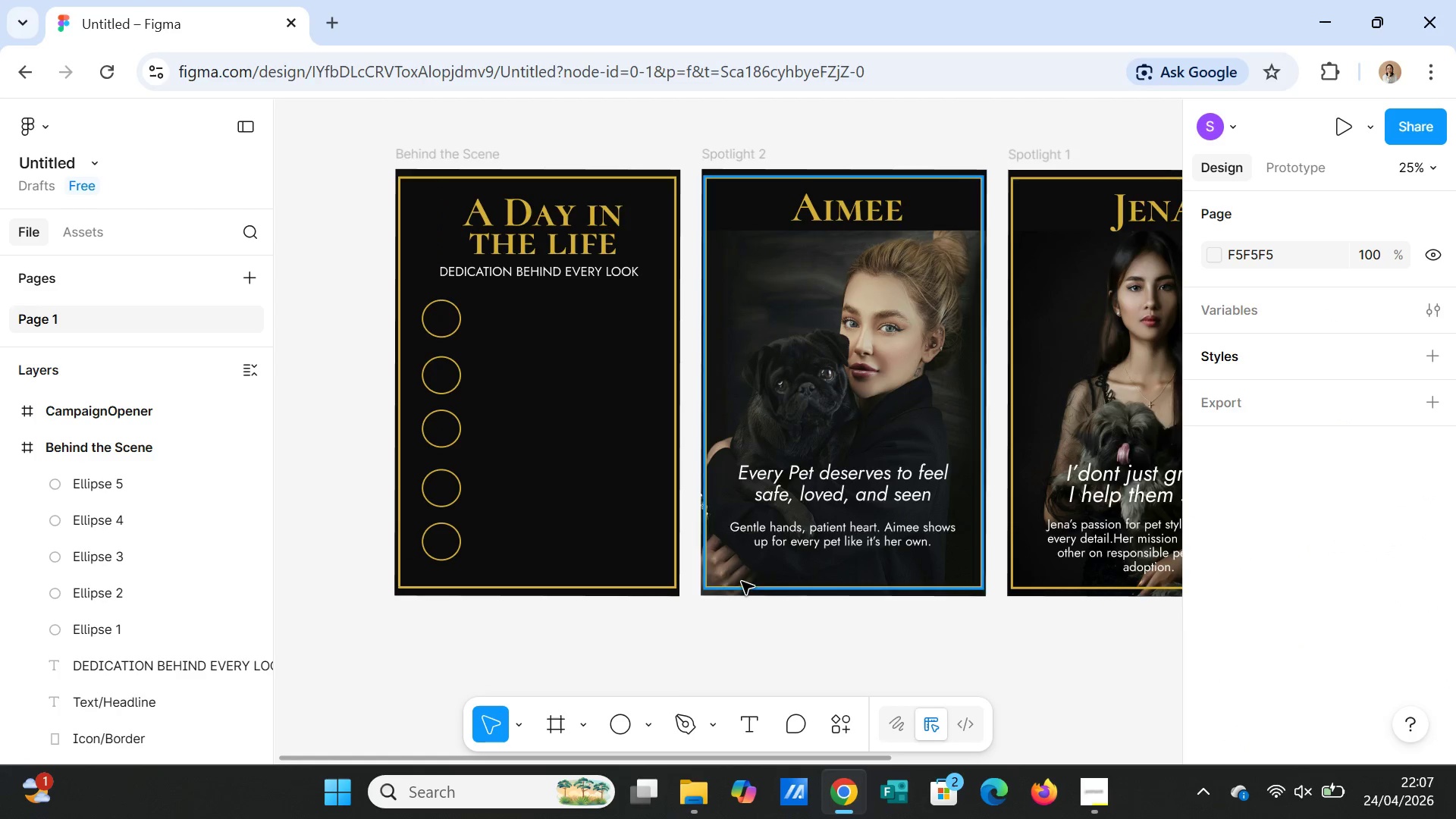 
left_click([651, 633])
 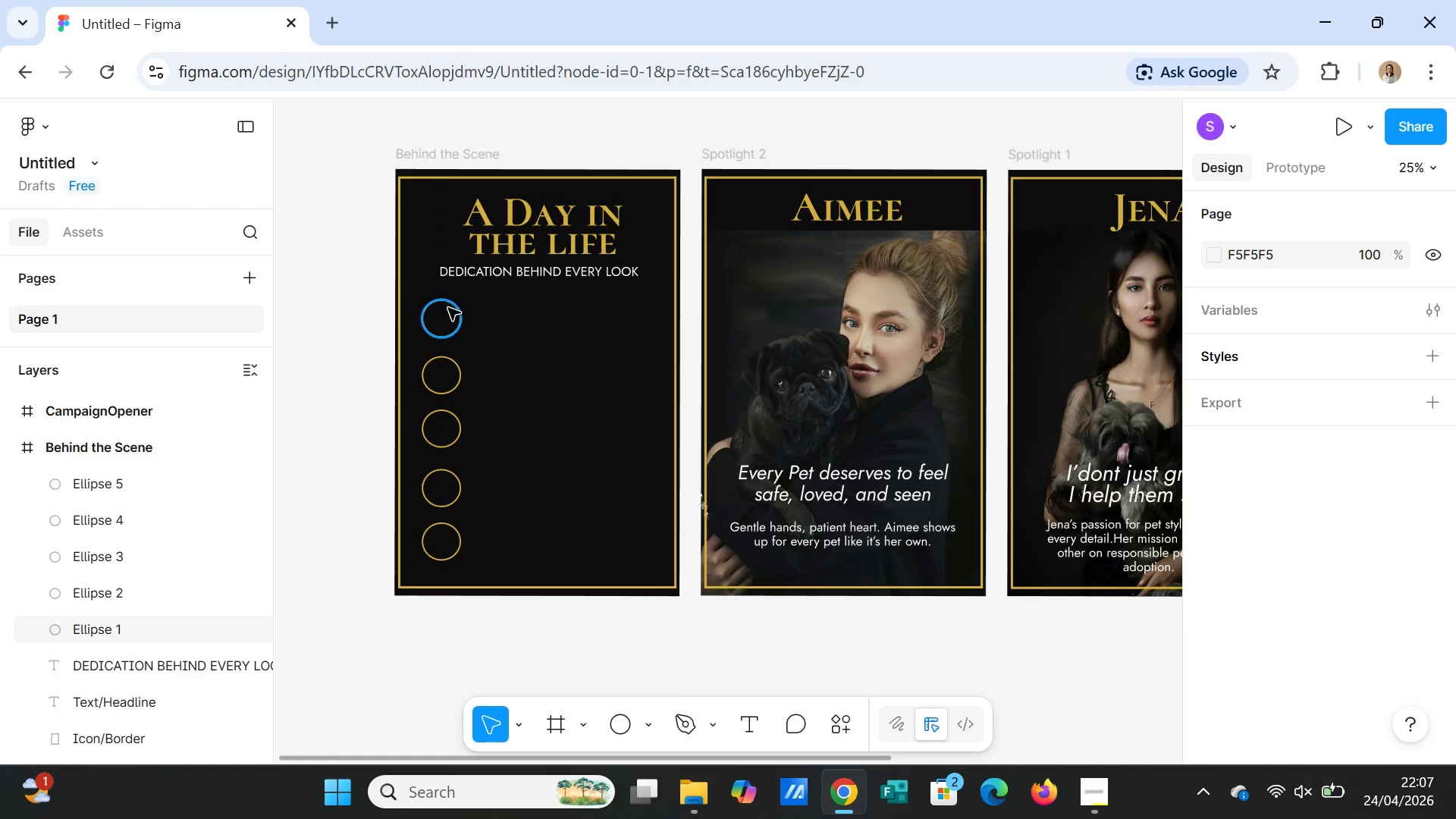 
left_click([448, 309])
 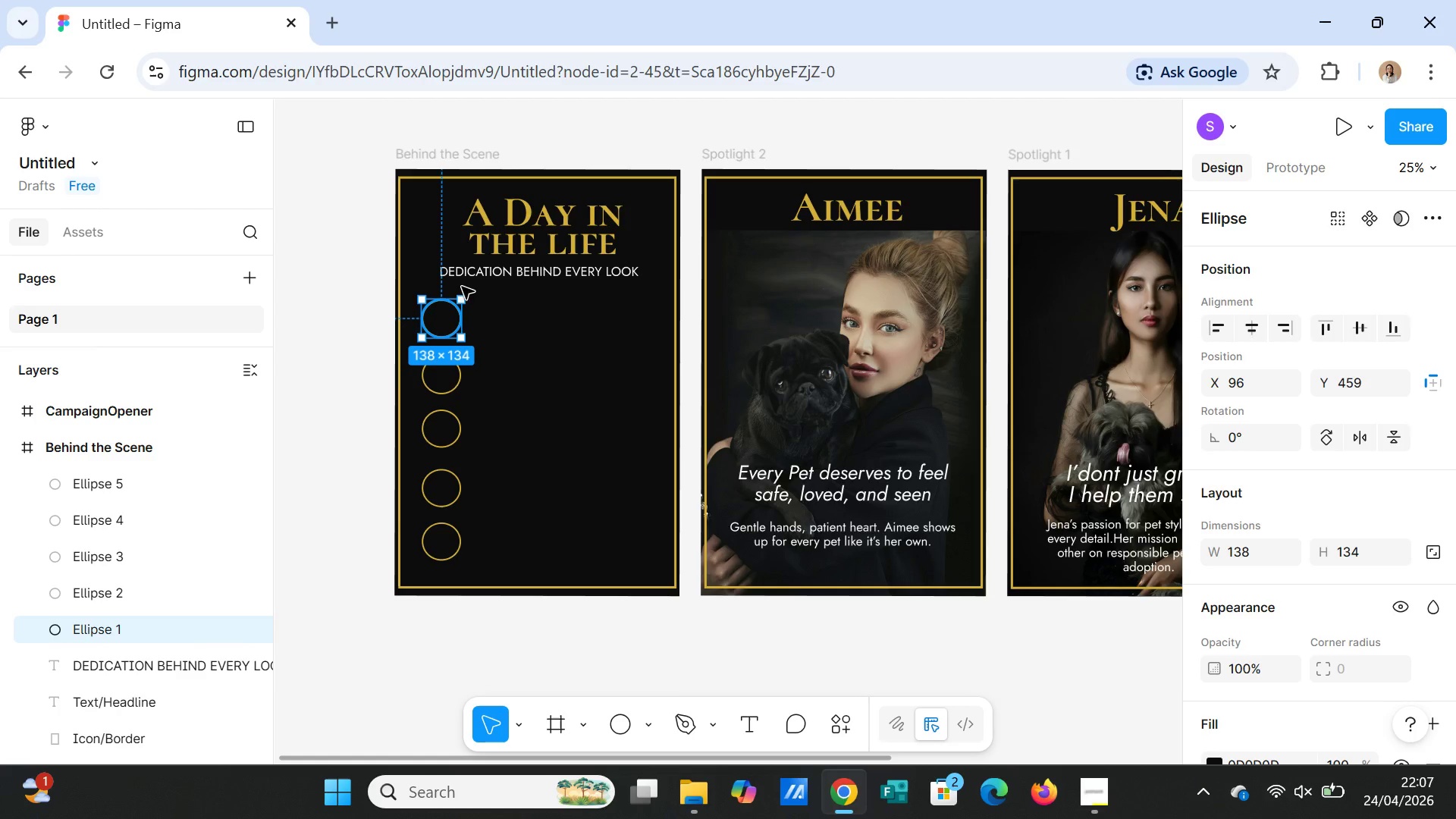 
wait(7.91)
 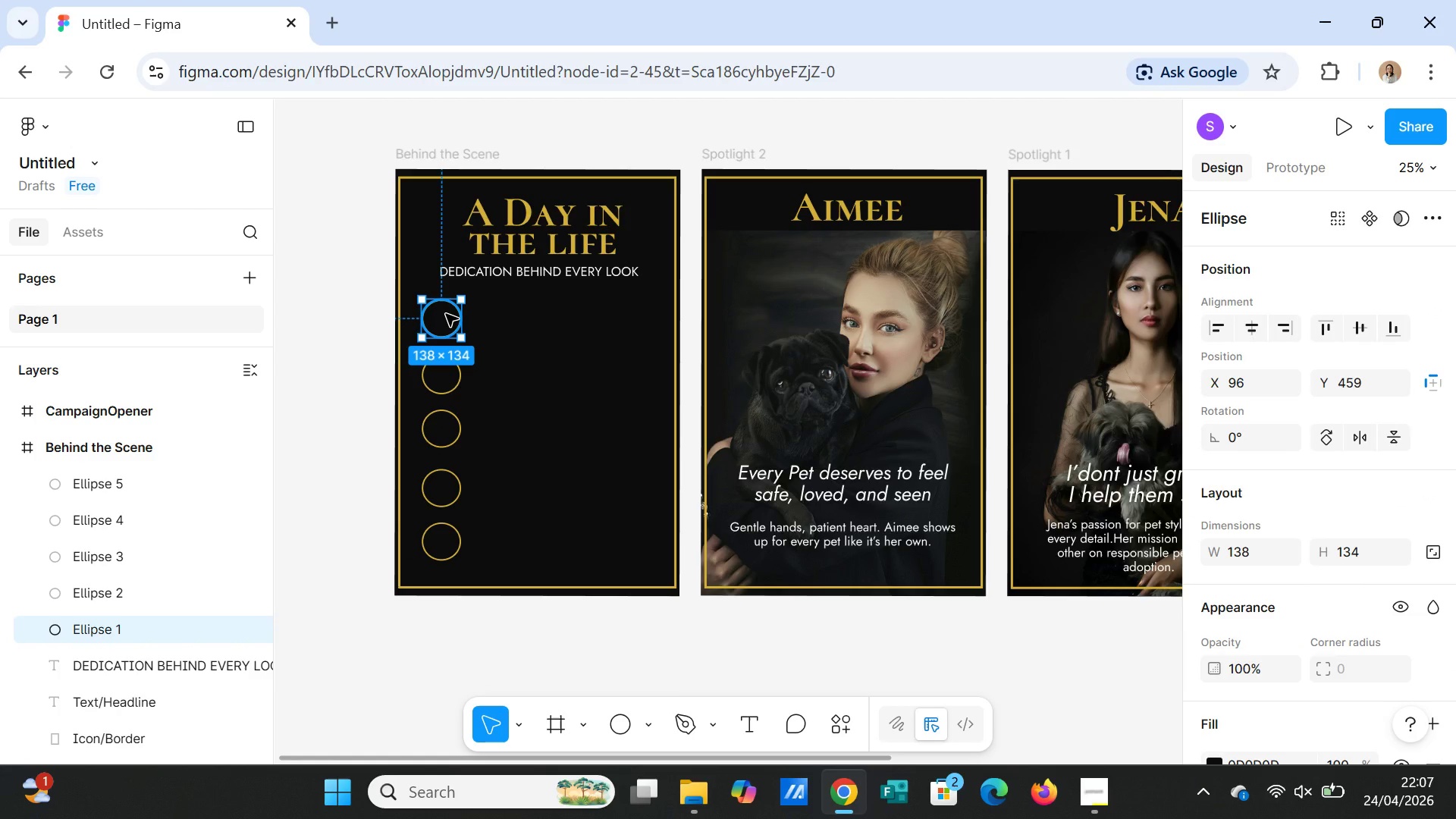 
left_click([843, 733])
 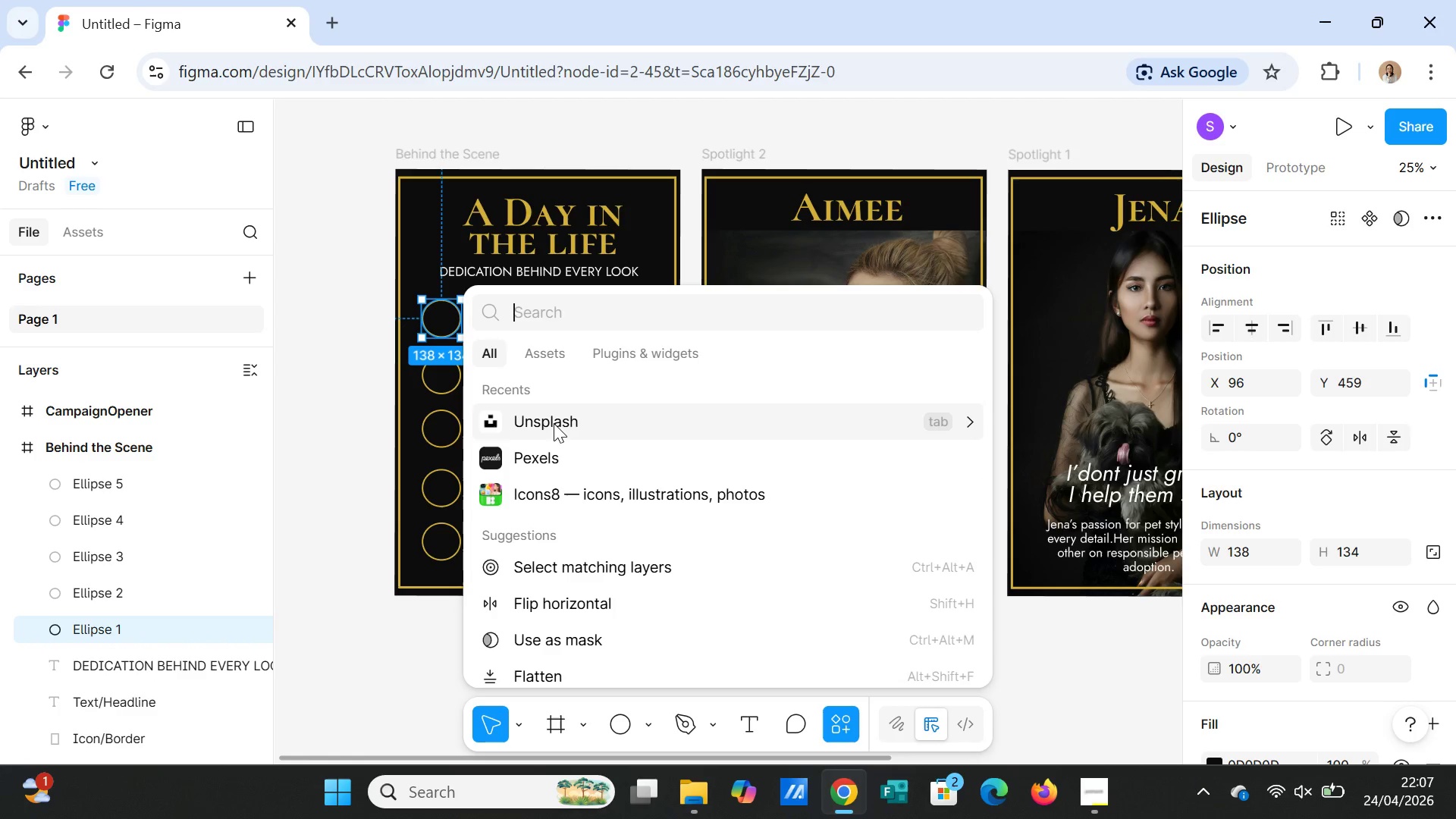 
left_click([557, 488])
 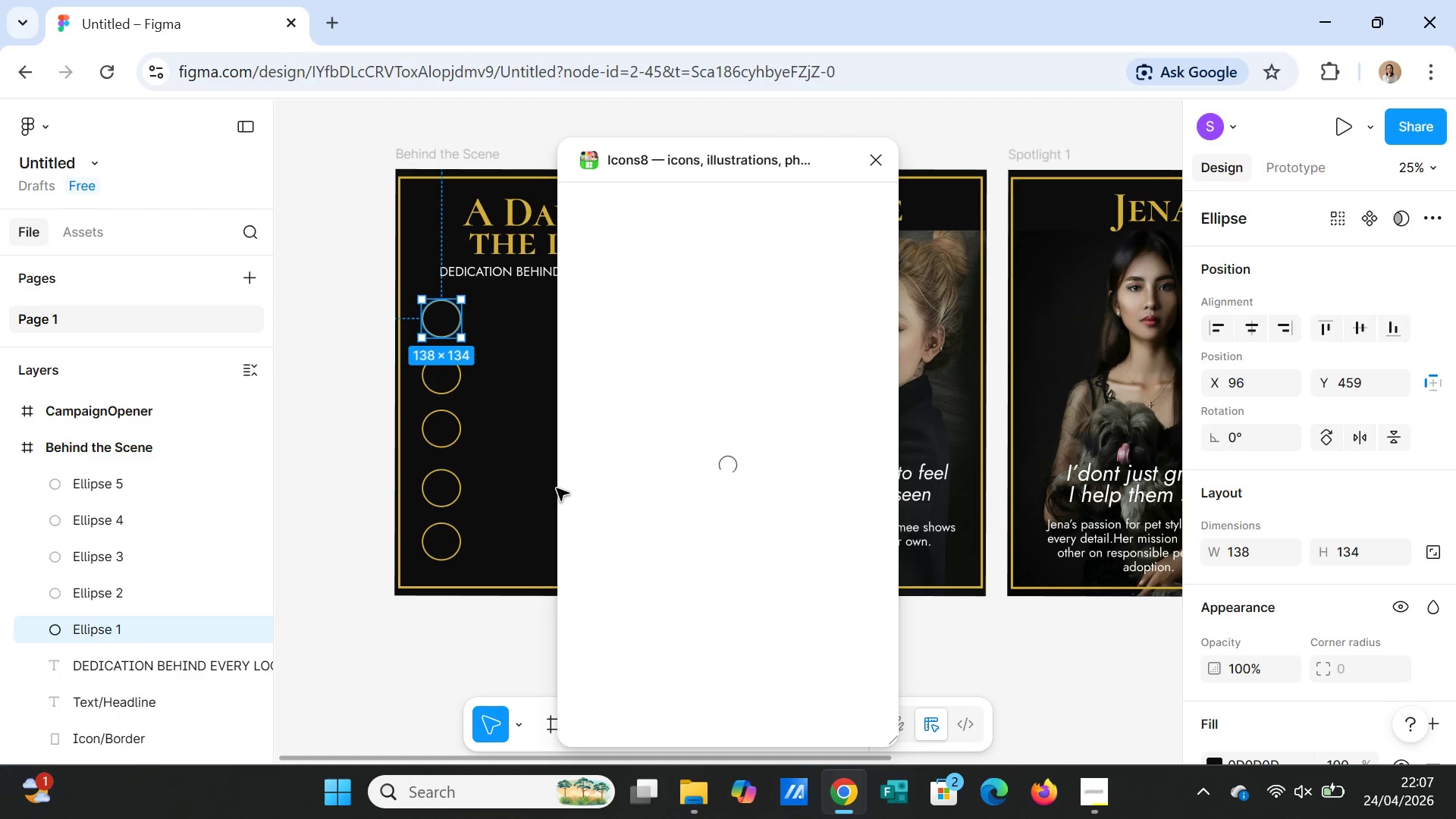 
mouse_move([641, 267])
 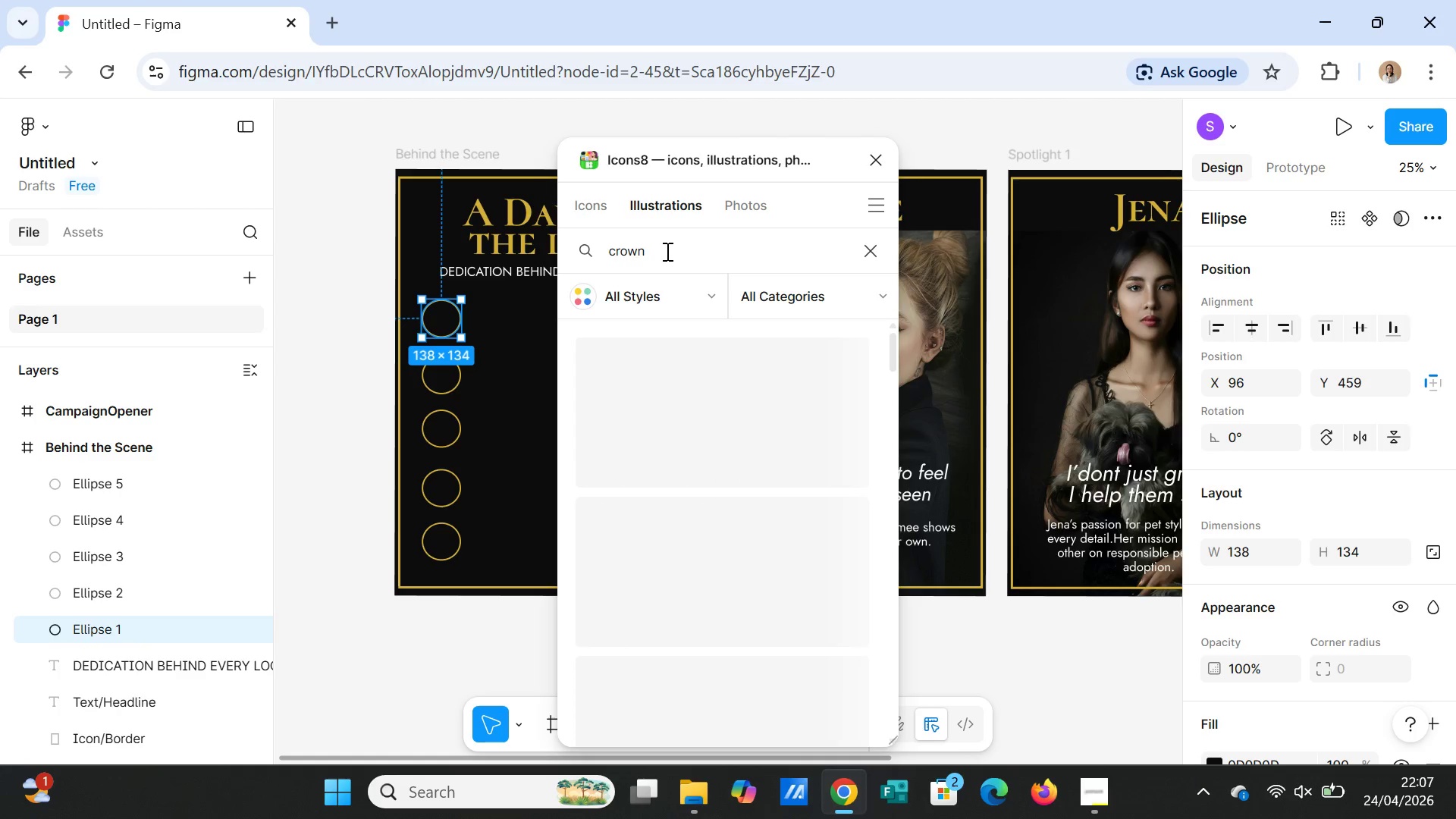 
left_click_drag(start_coordinate=[666, 251], to_coordinate=[576, 251])
 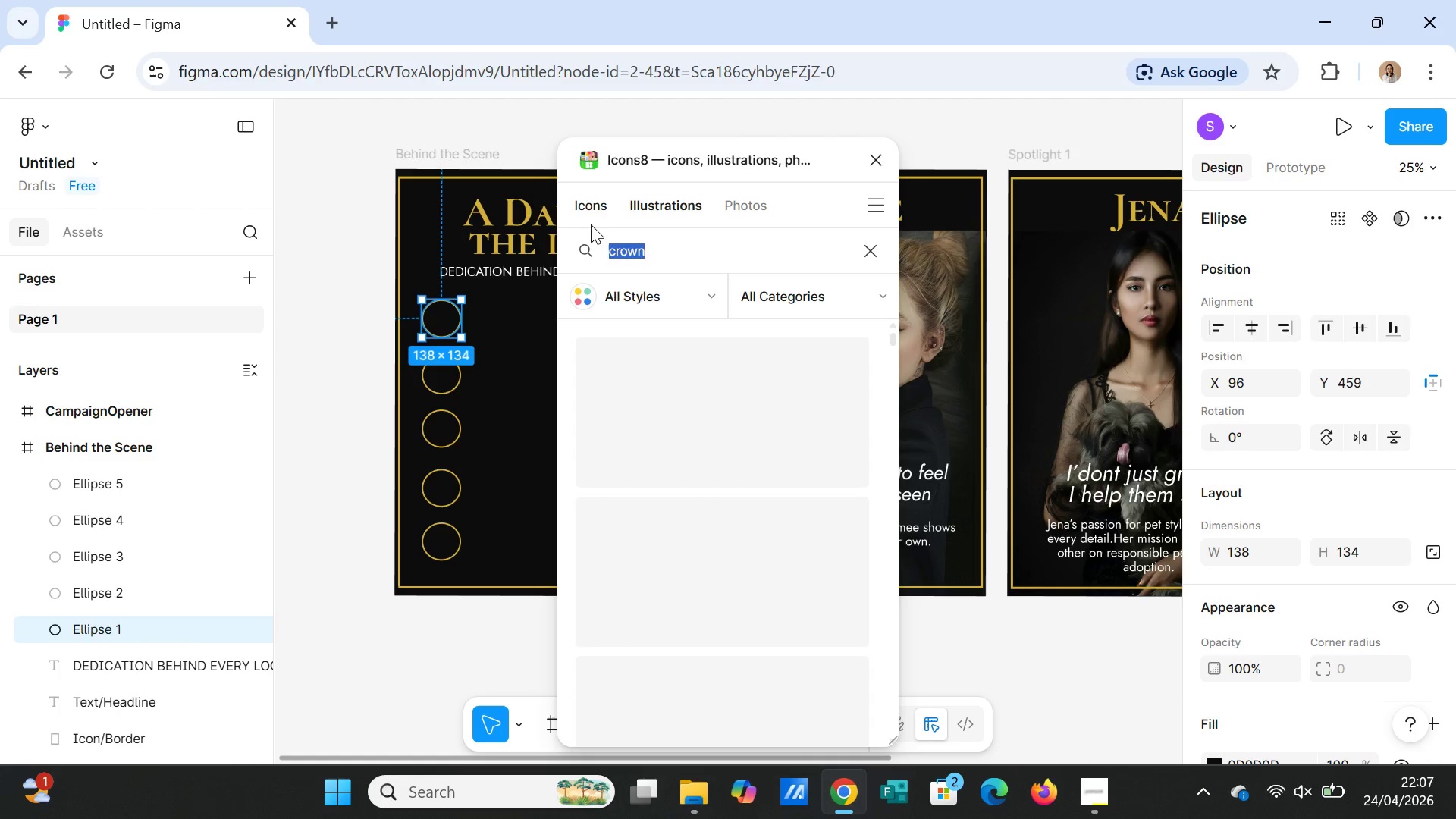 
type(SCISSOR)
 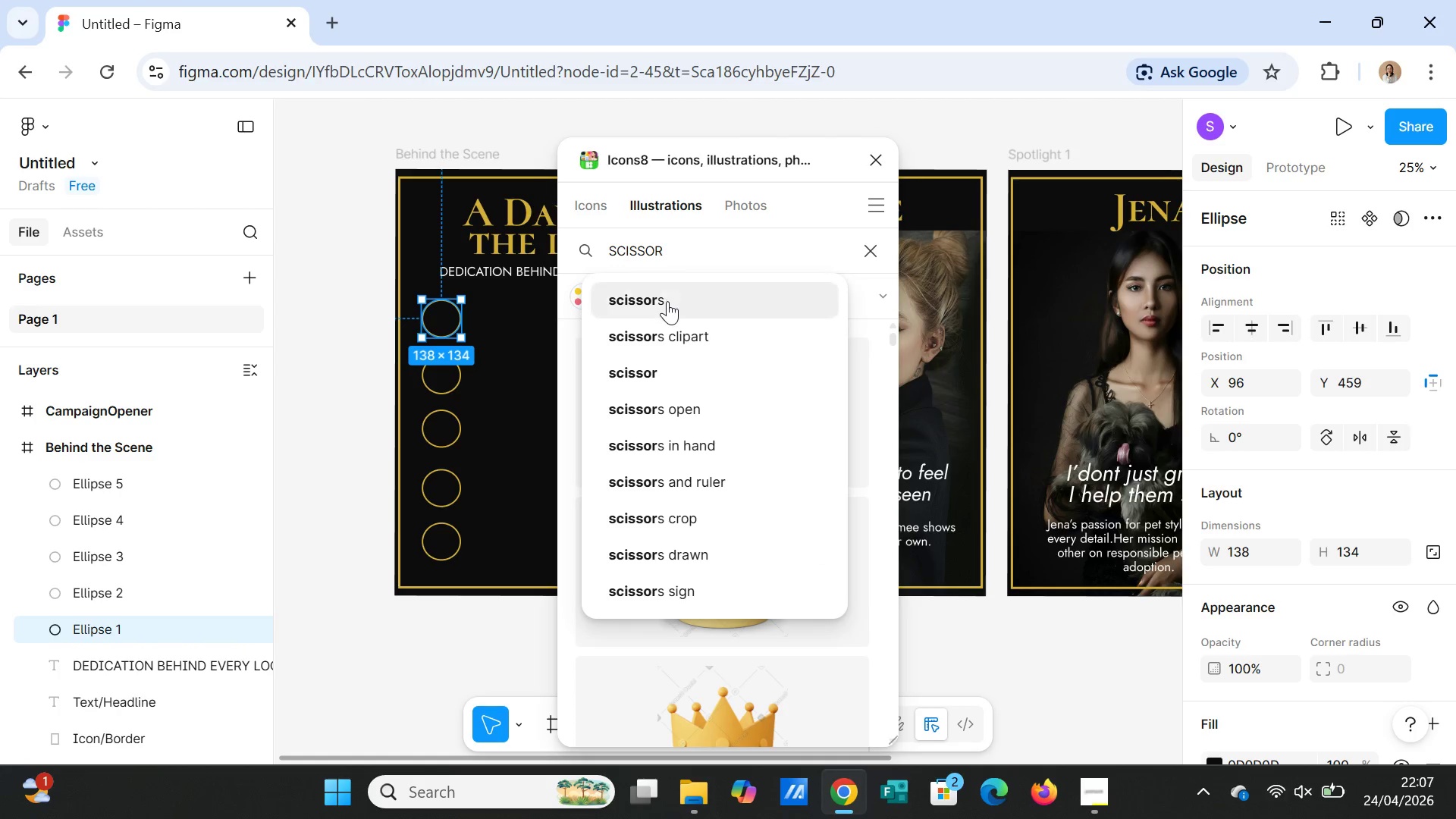 
left_click([667, 301])
 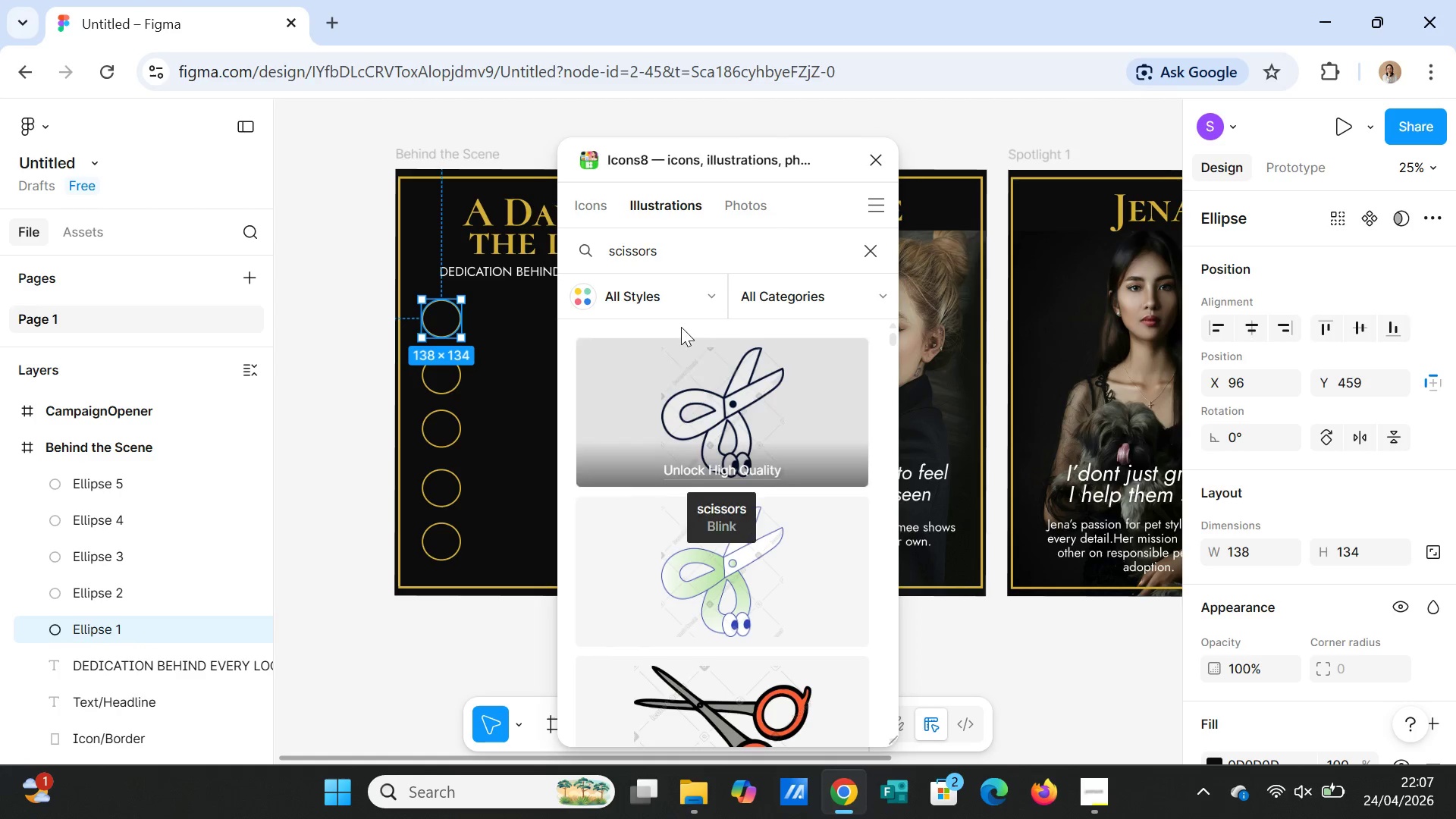 
left_click([604, 211])
 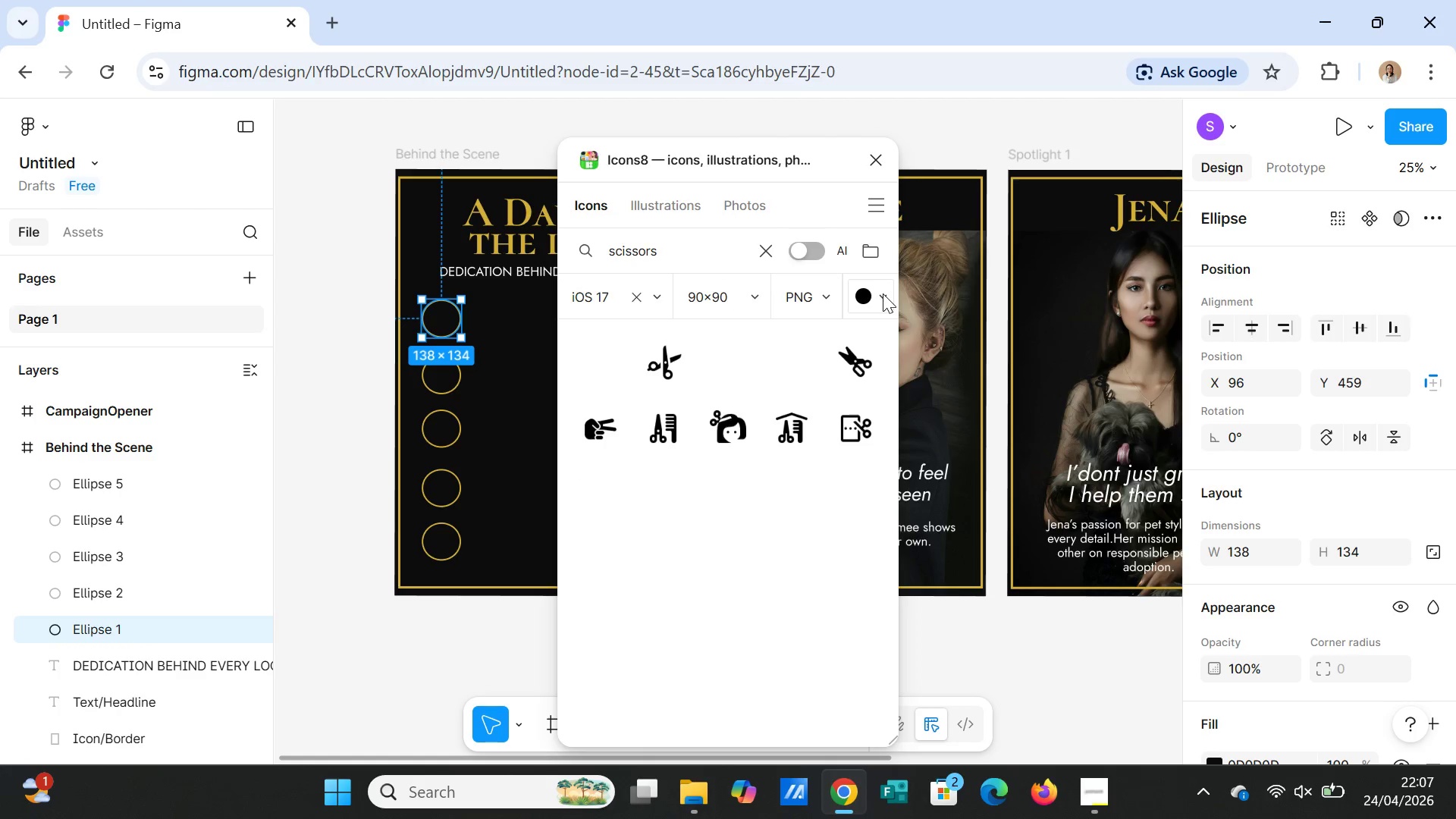 
left_click([883, 293])
 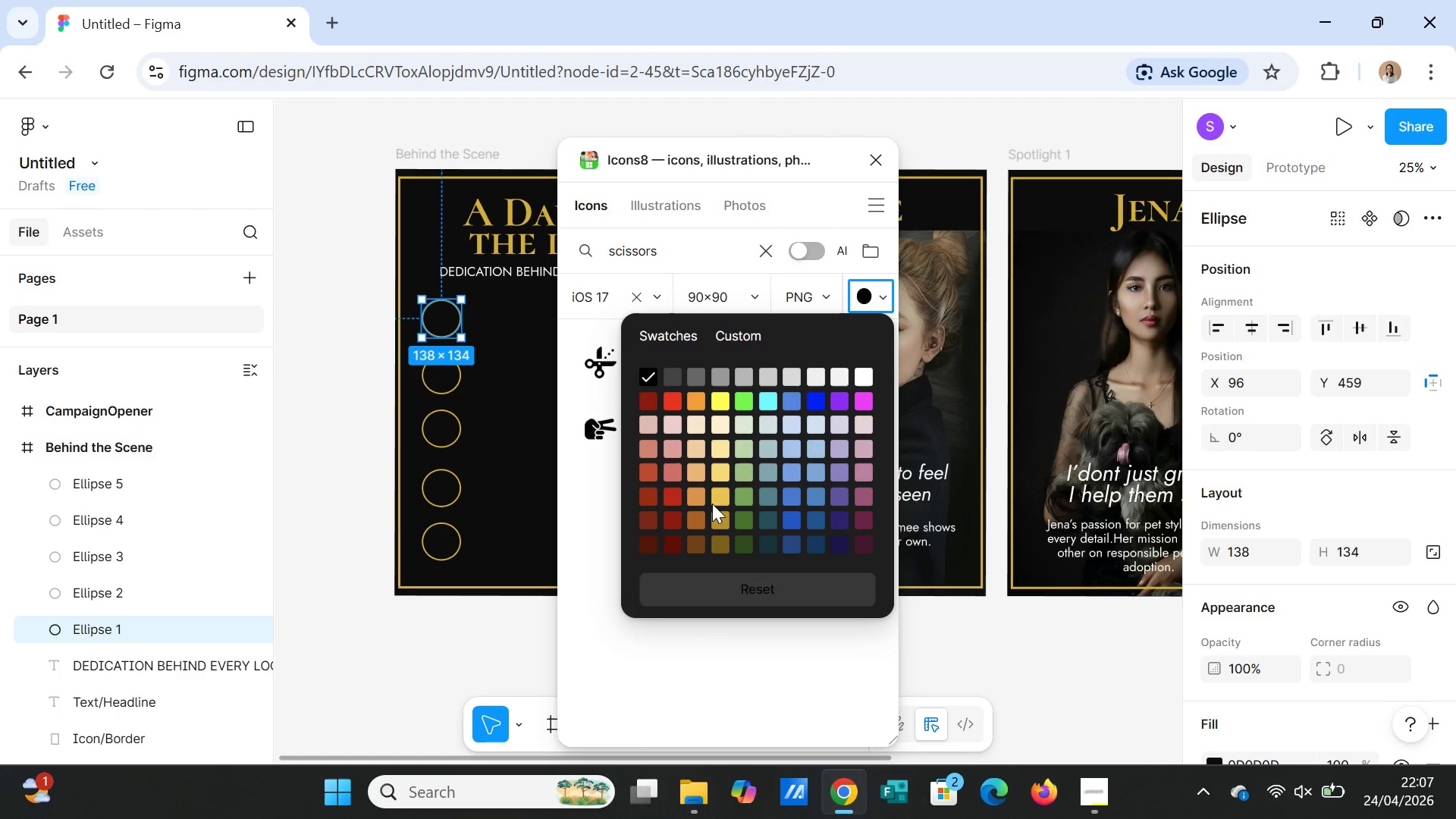 
left_click([693, 401])
 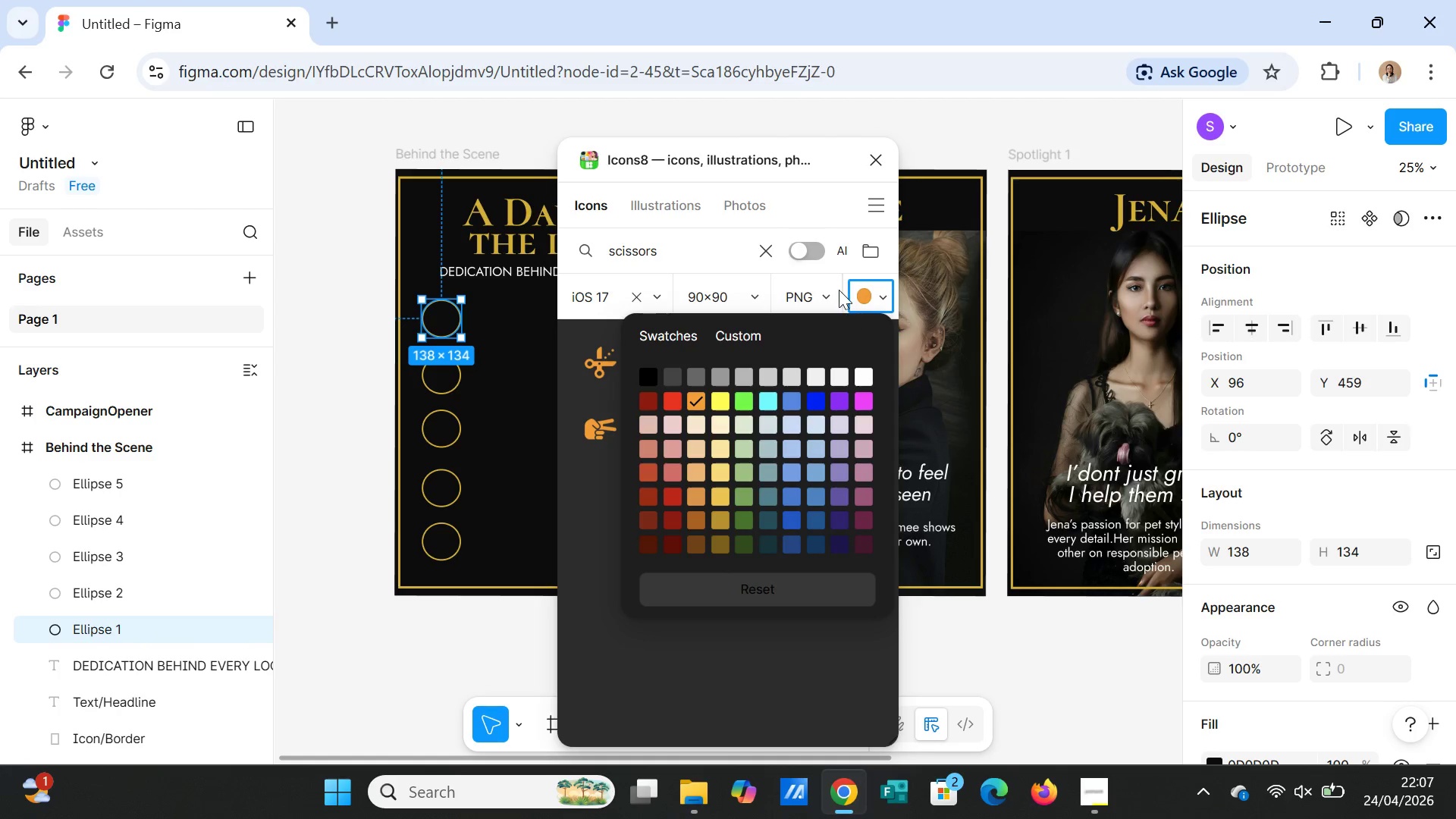 
left_click([834, 271])
 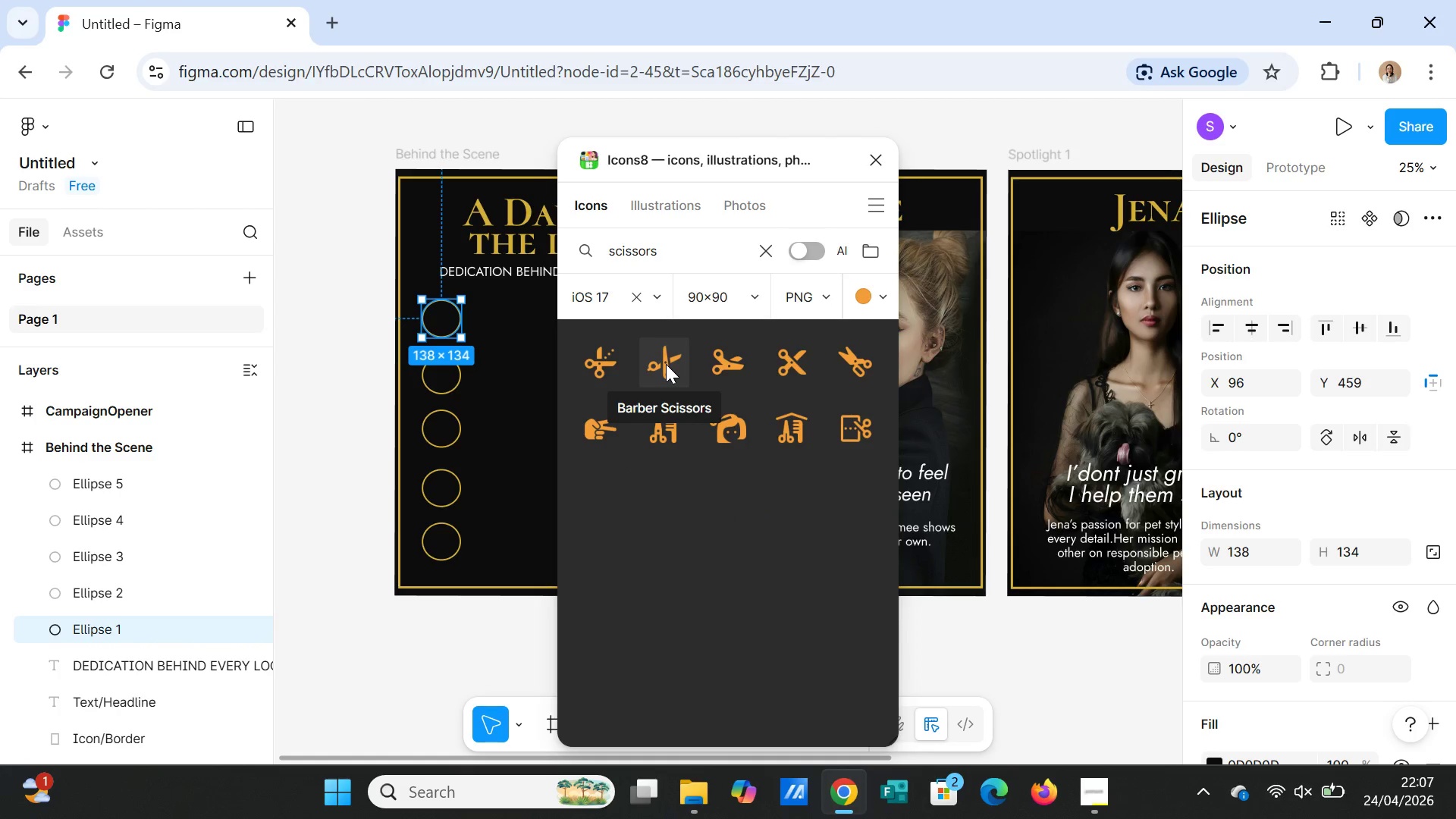 
left_click([666, 364])
 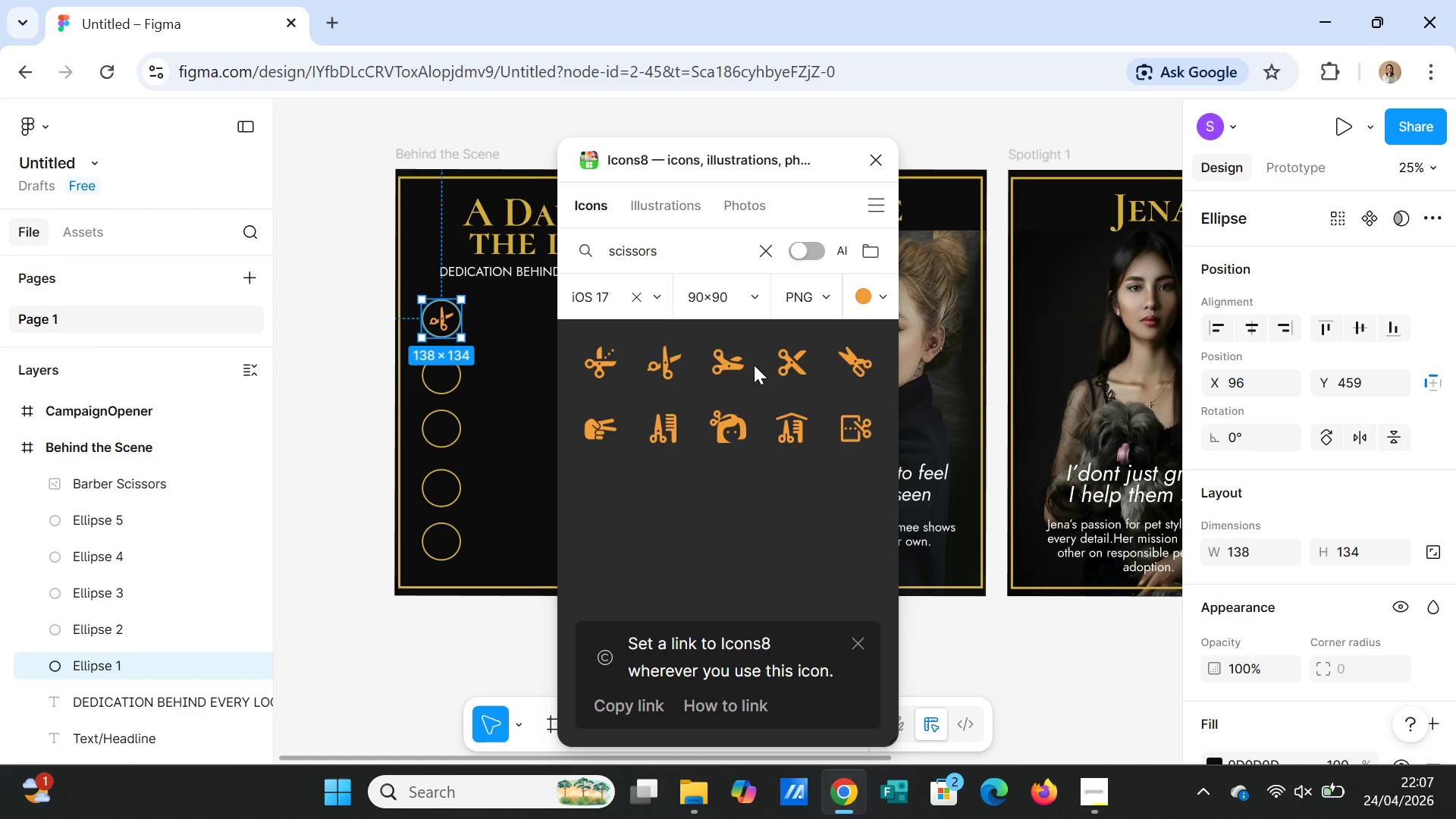 
wait(6.28)
 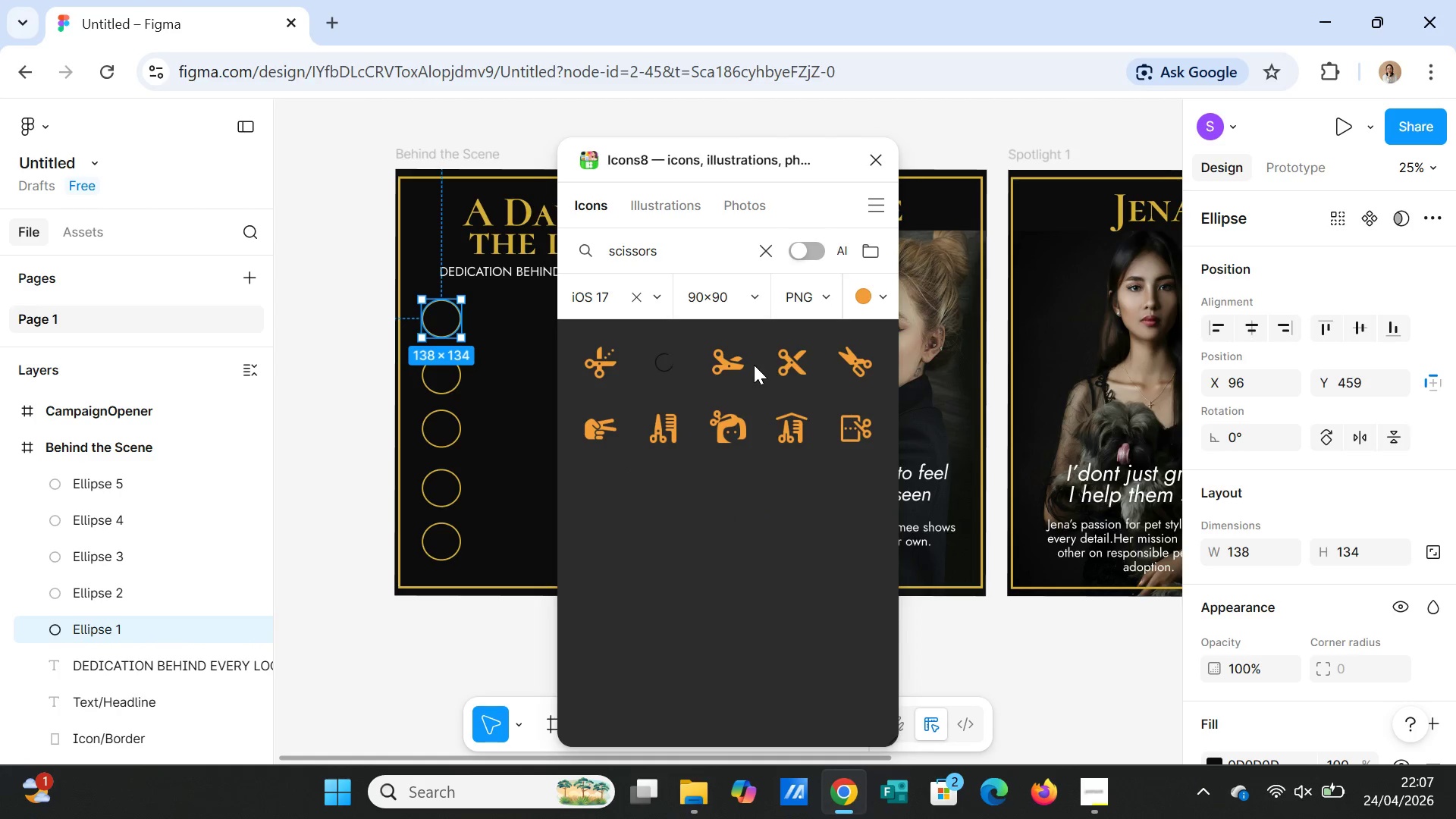 
left_click([449, 376])
 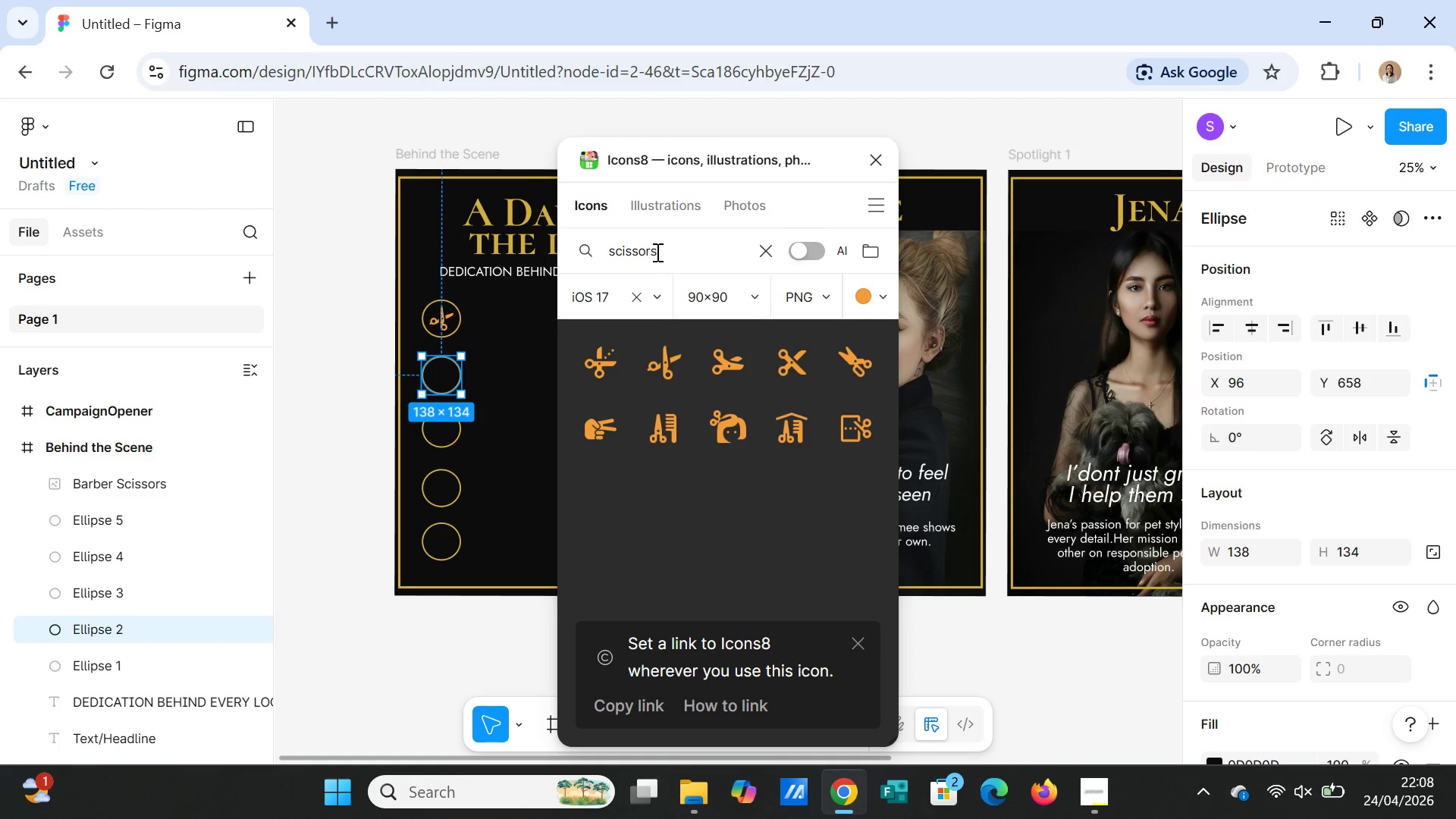 
left_click_drag(start_coordinate=[660, 252], to_coordinate=[610, 253])
 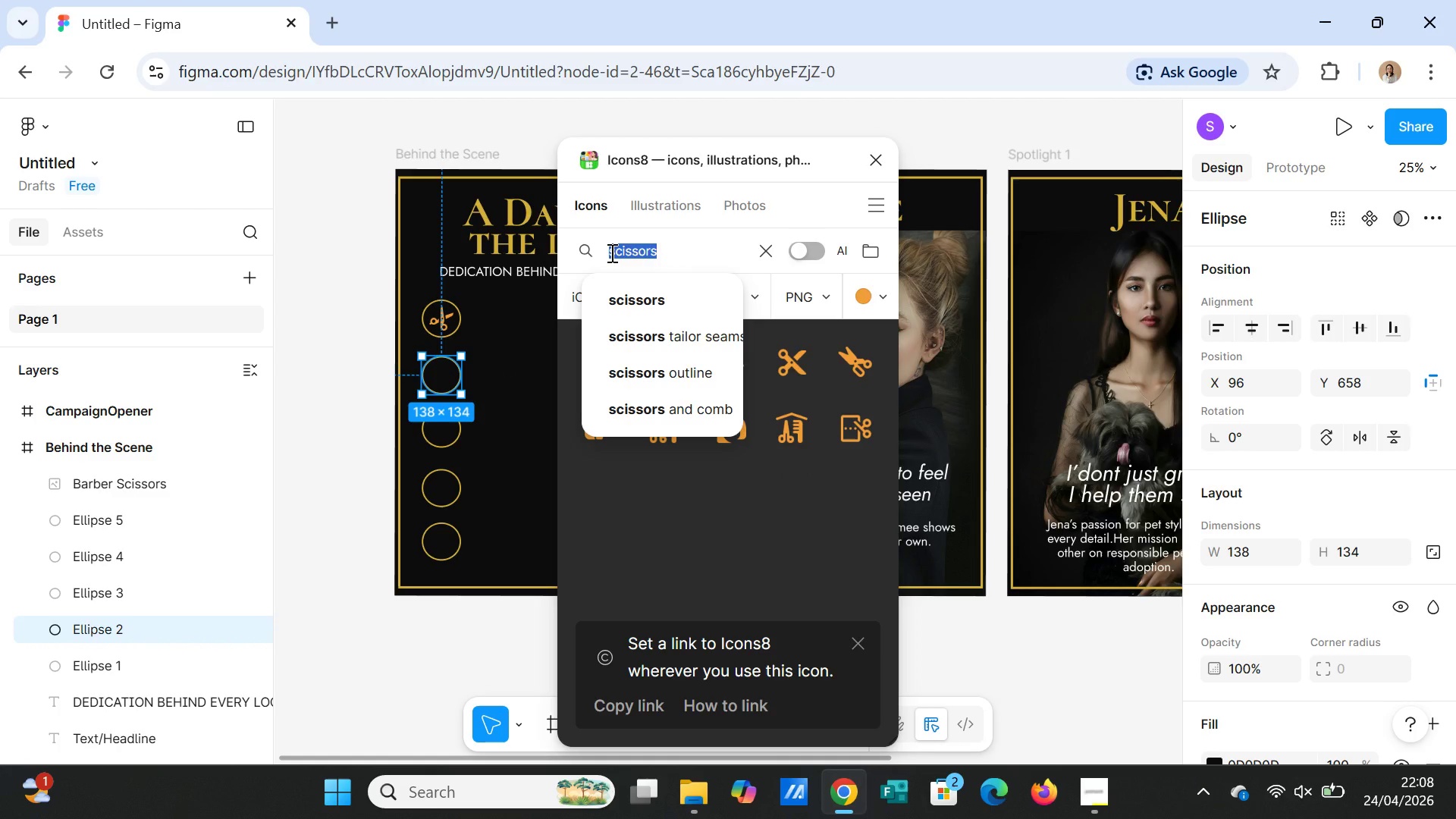 
type(PAW)
 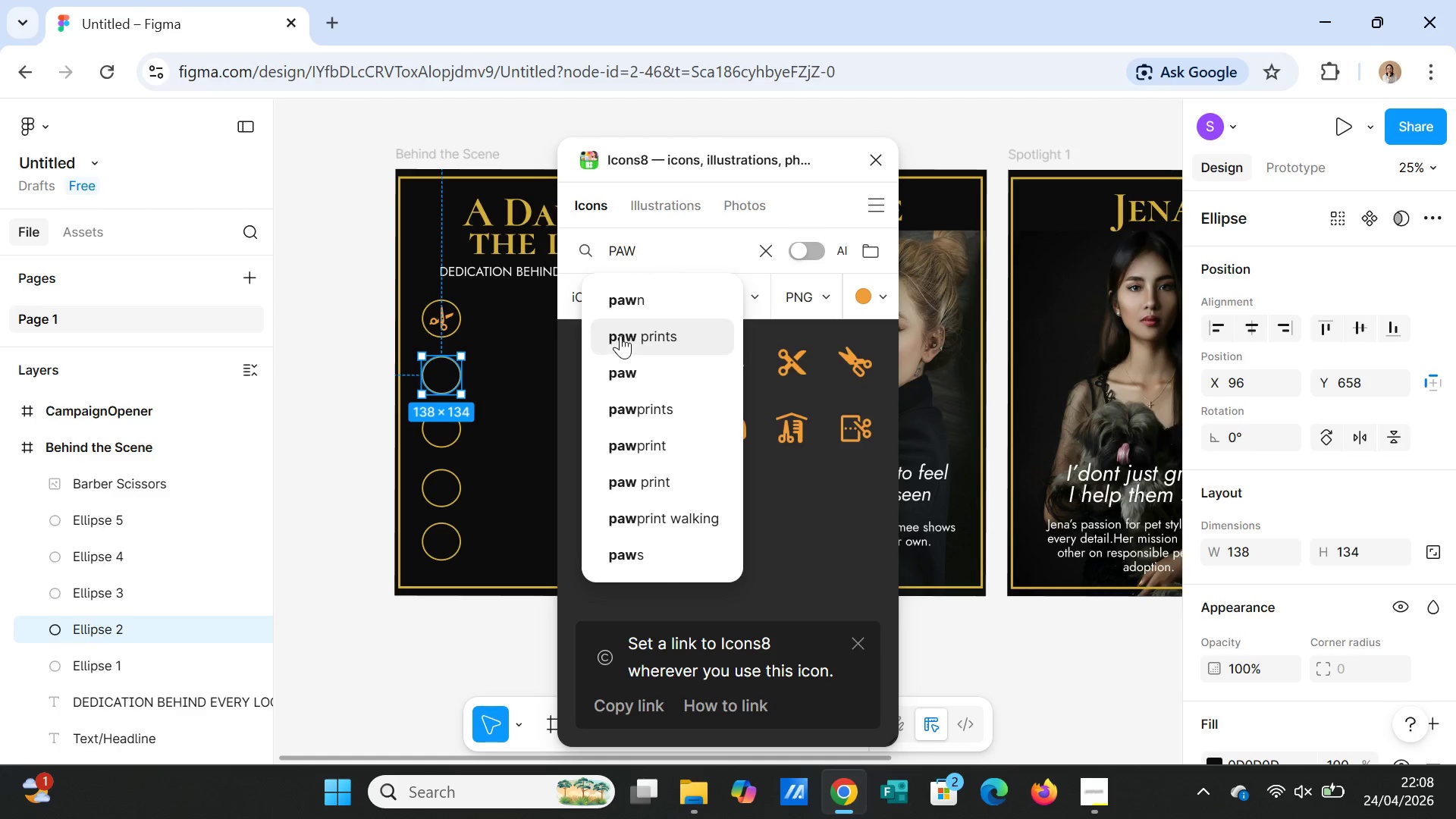 
left_click([626, 331])
 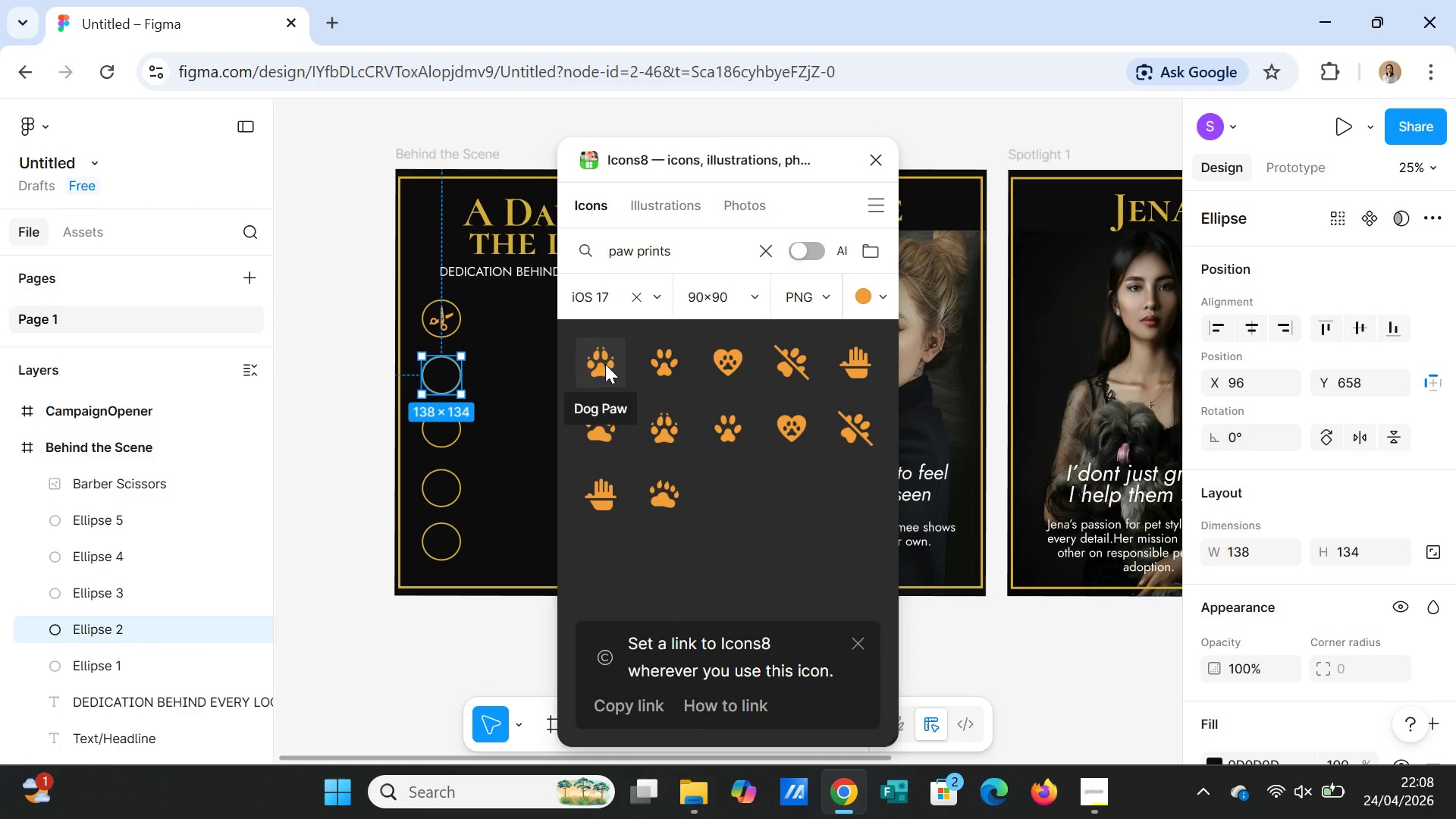 
wait(5.47)
 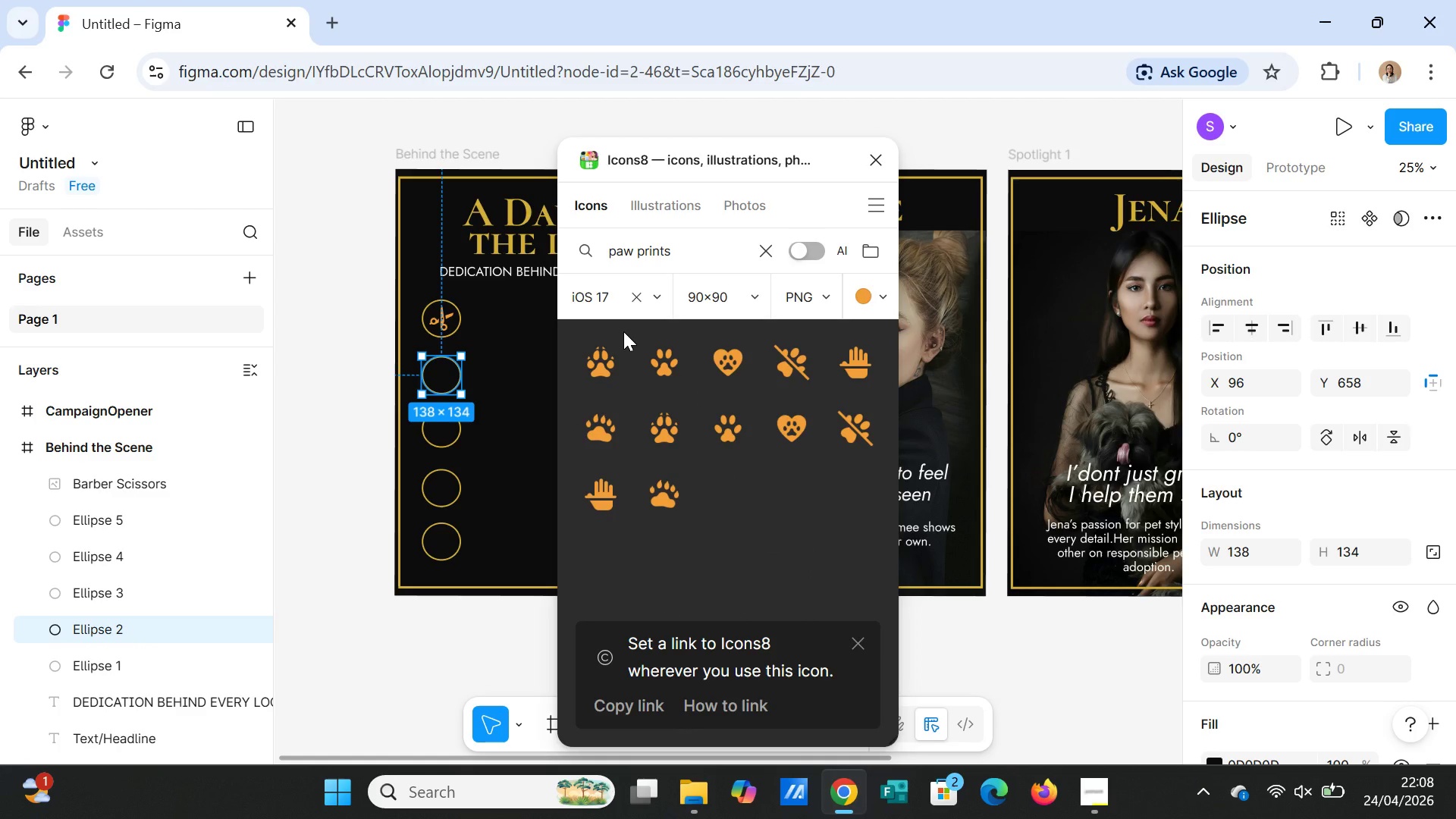 
left_click([663, 357])
 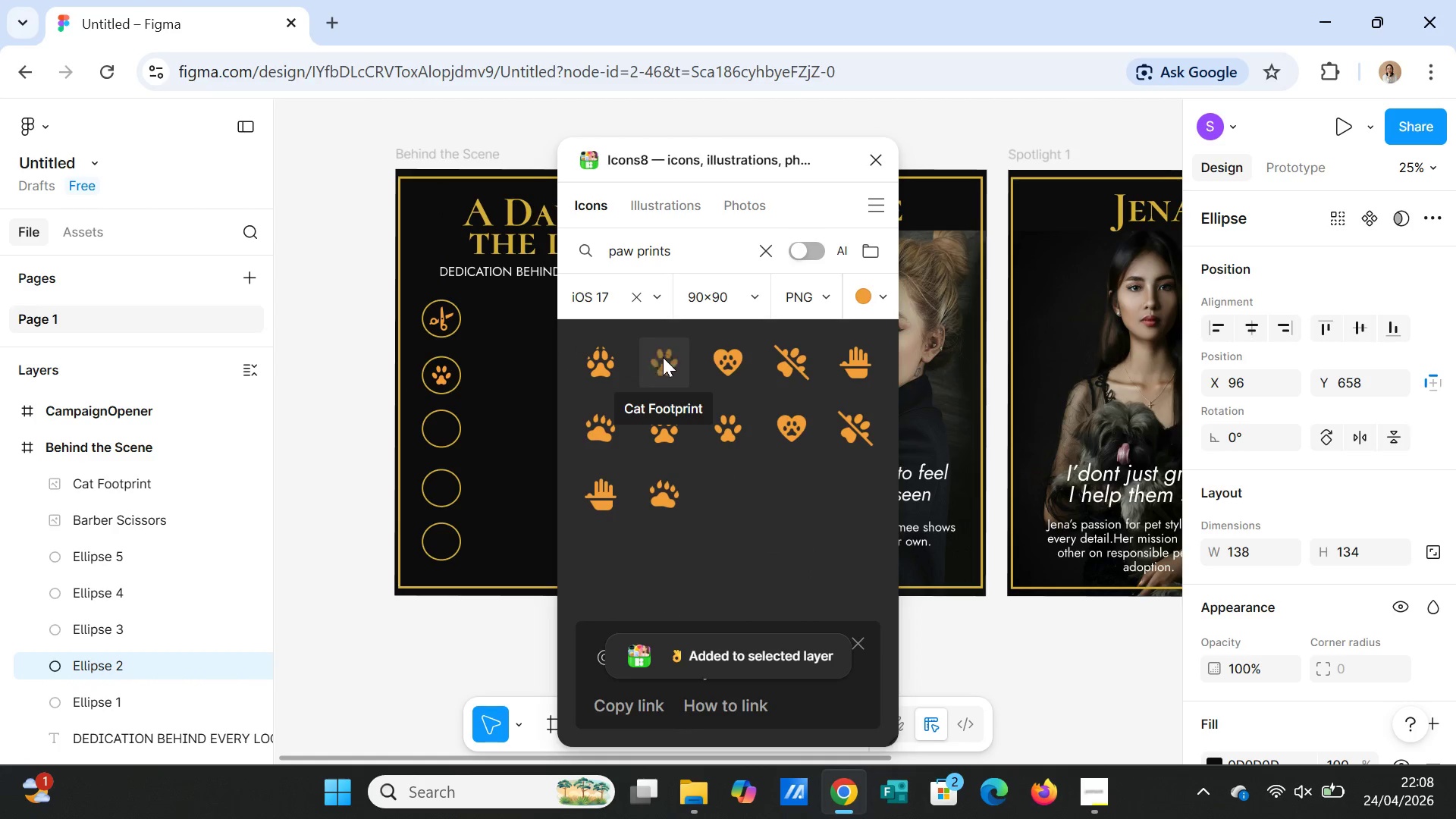 
left_click([448, 431])
 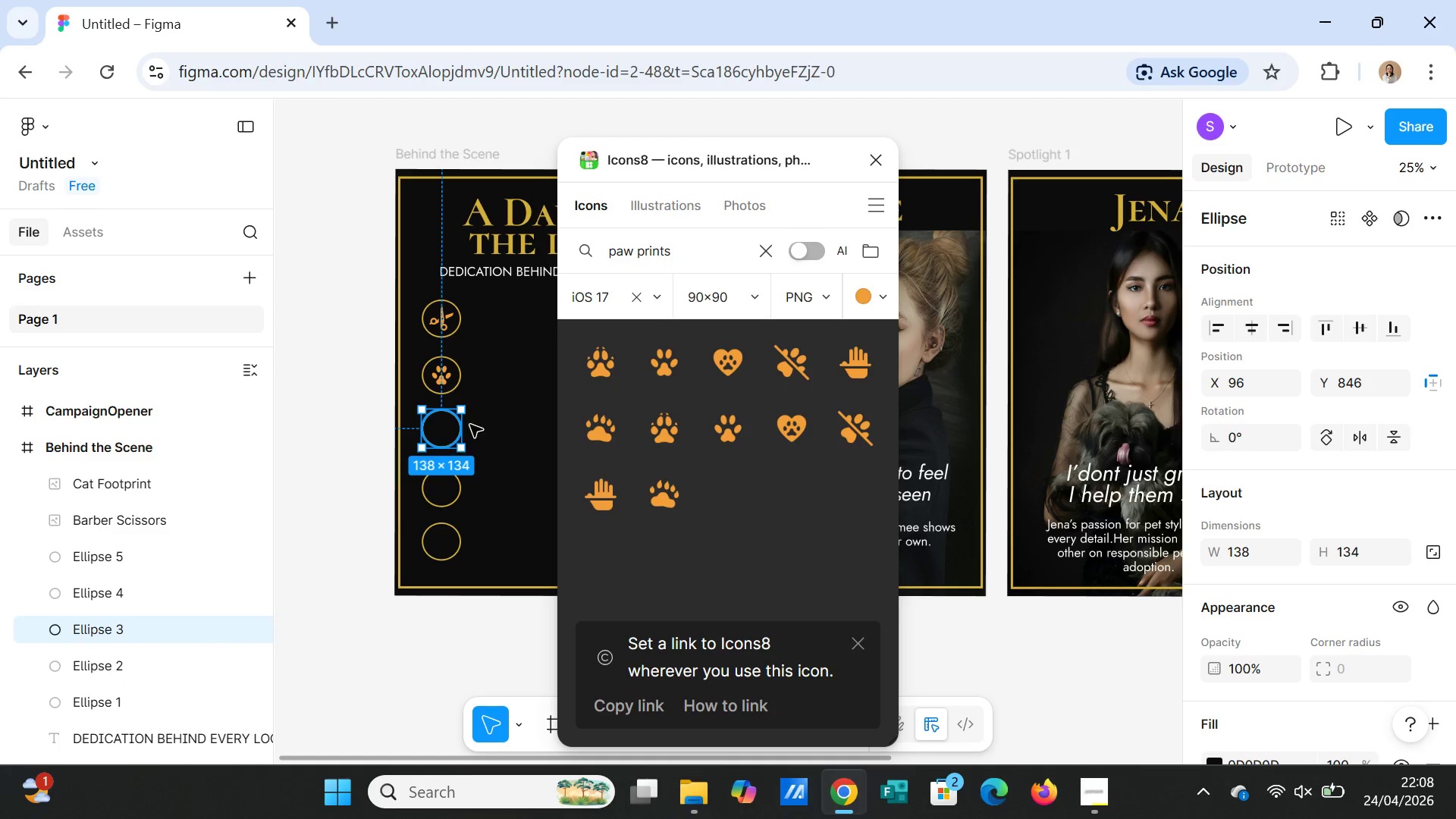 
wait(5.08)
 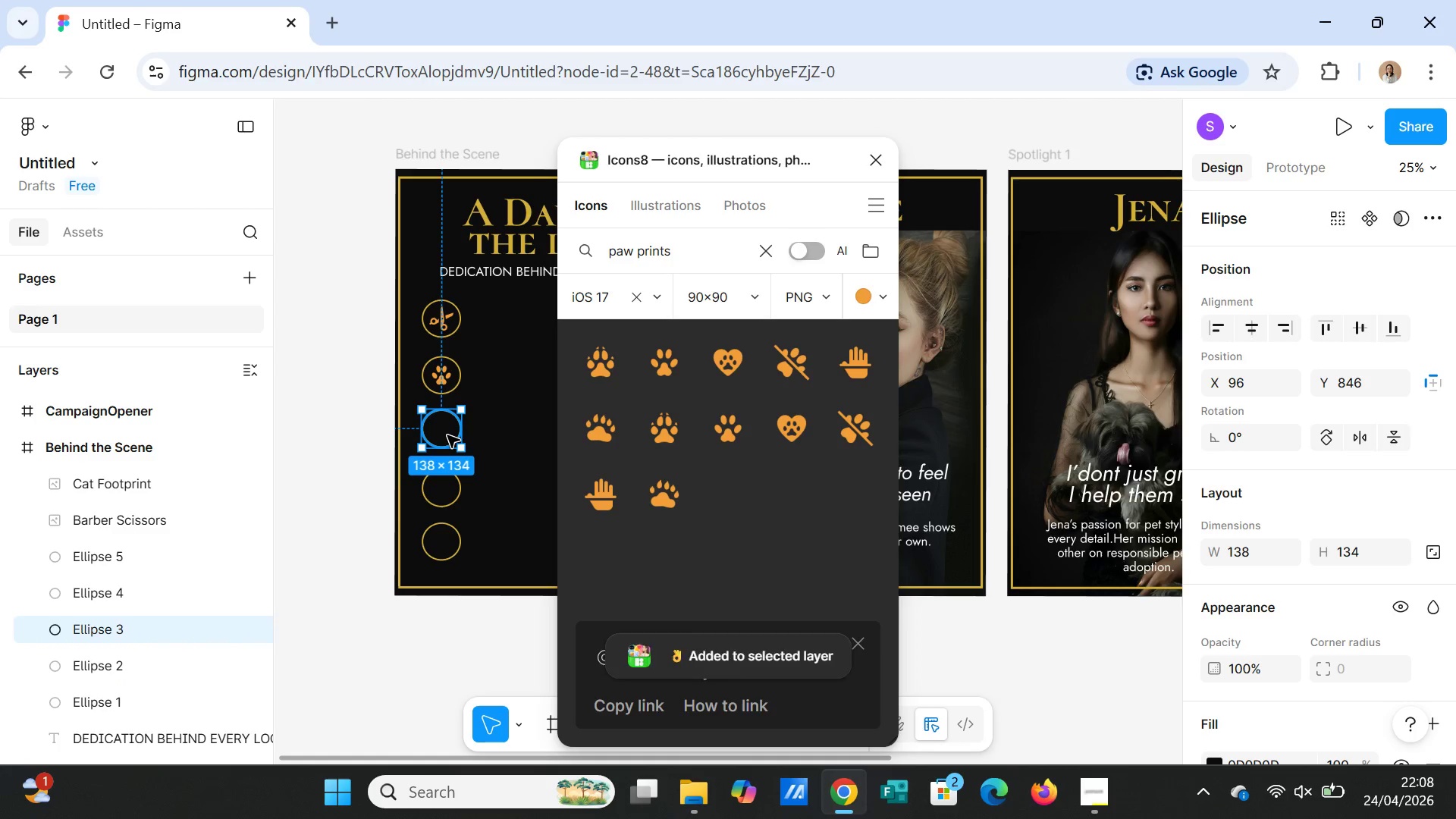 
left_click_drag(start_coordinate=[711, 259], to_coordinate=[585, 259])
 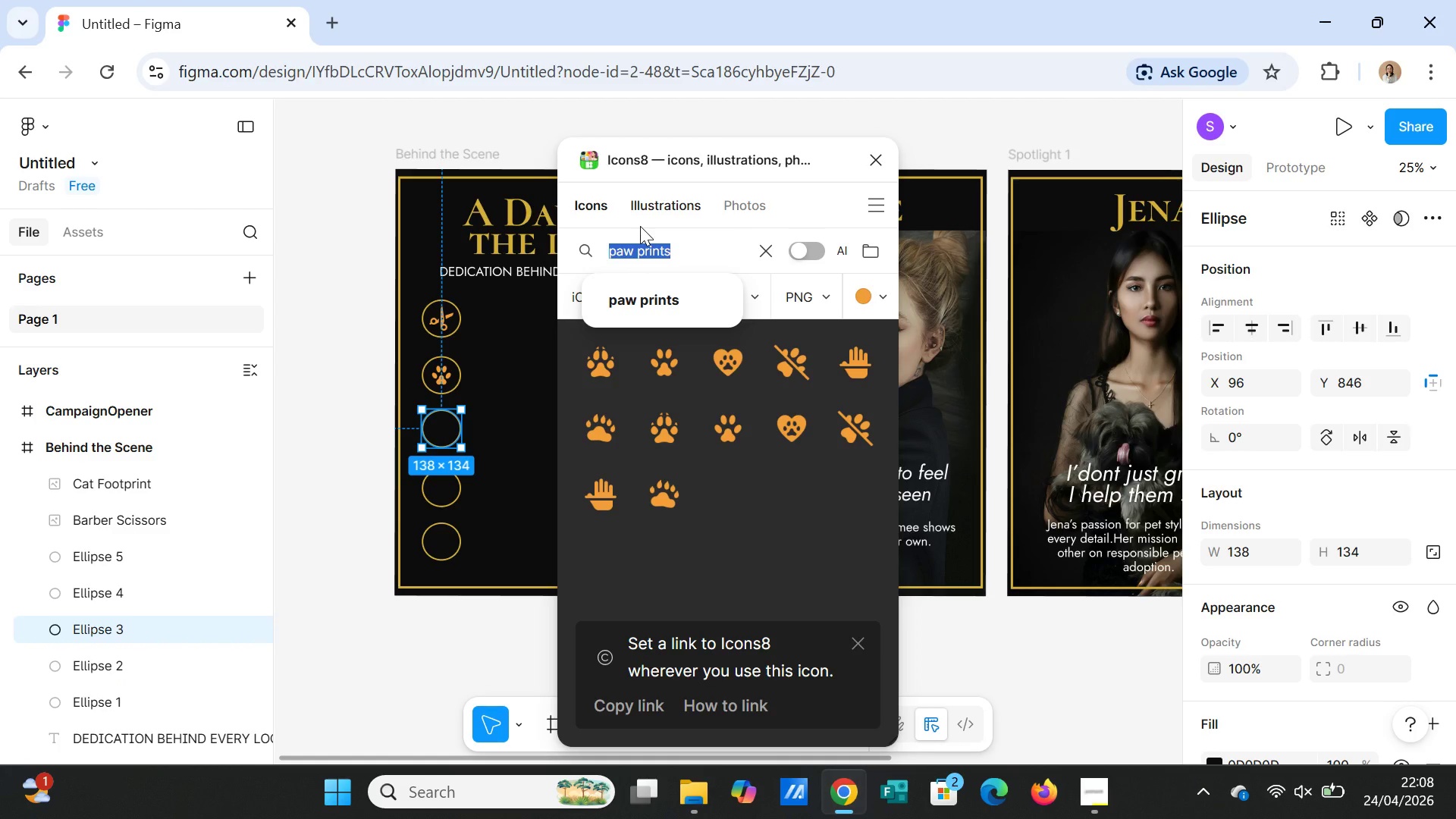 
type(BAG)
 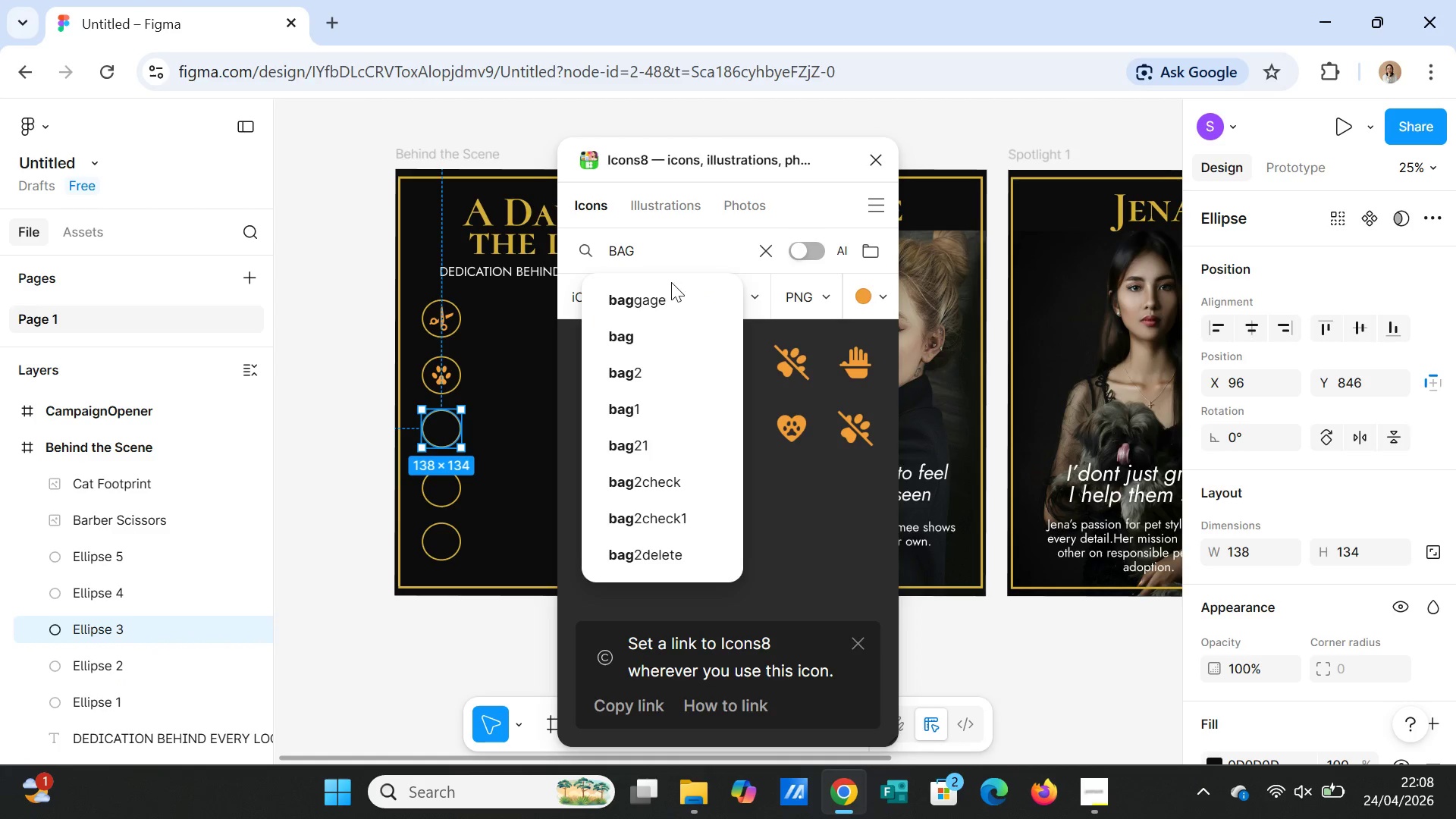 
left_click([628, 335])
 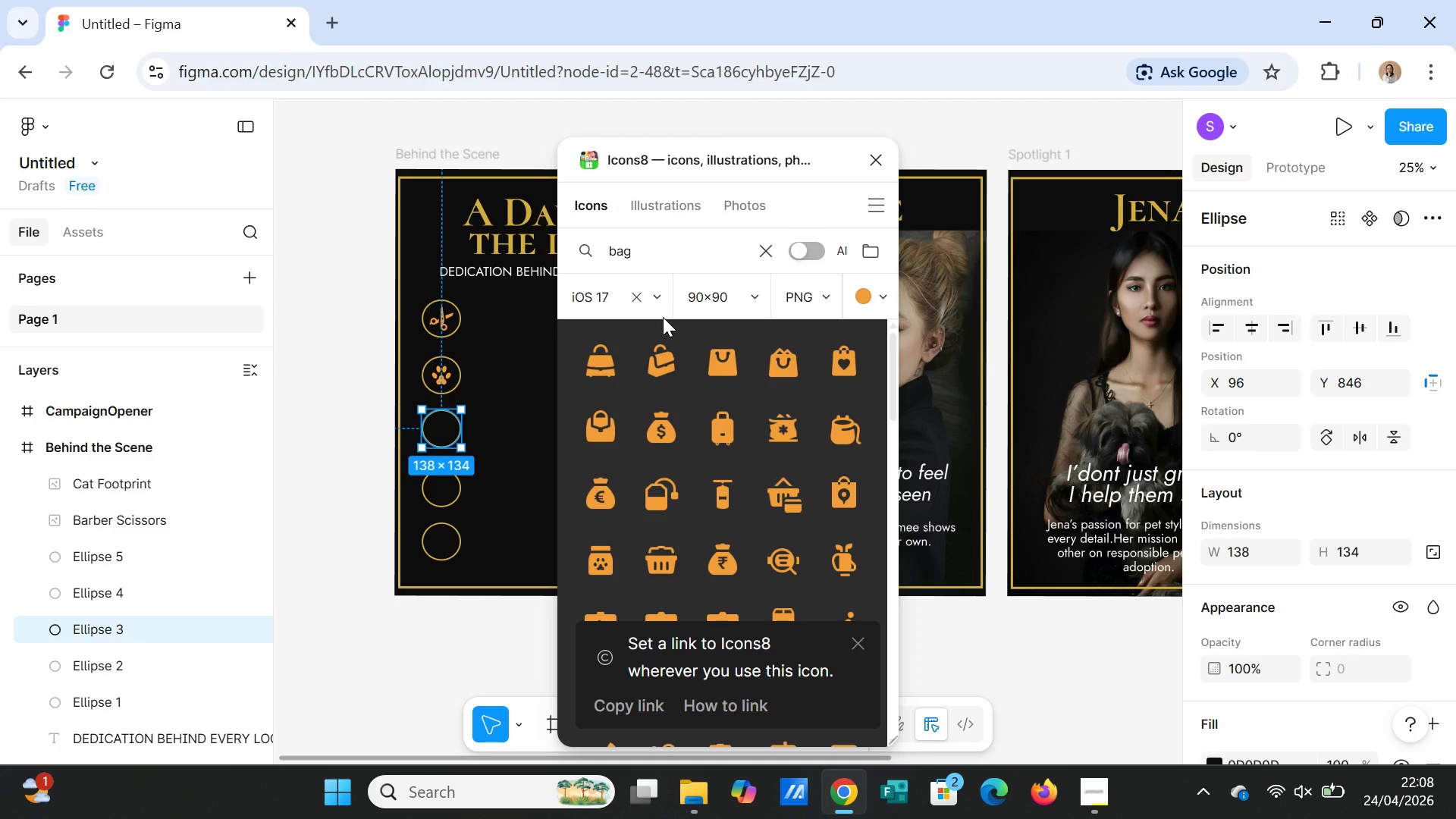 
wait(18.66)
 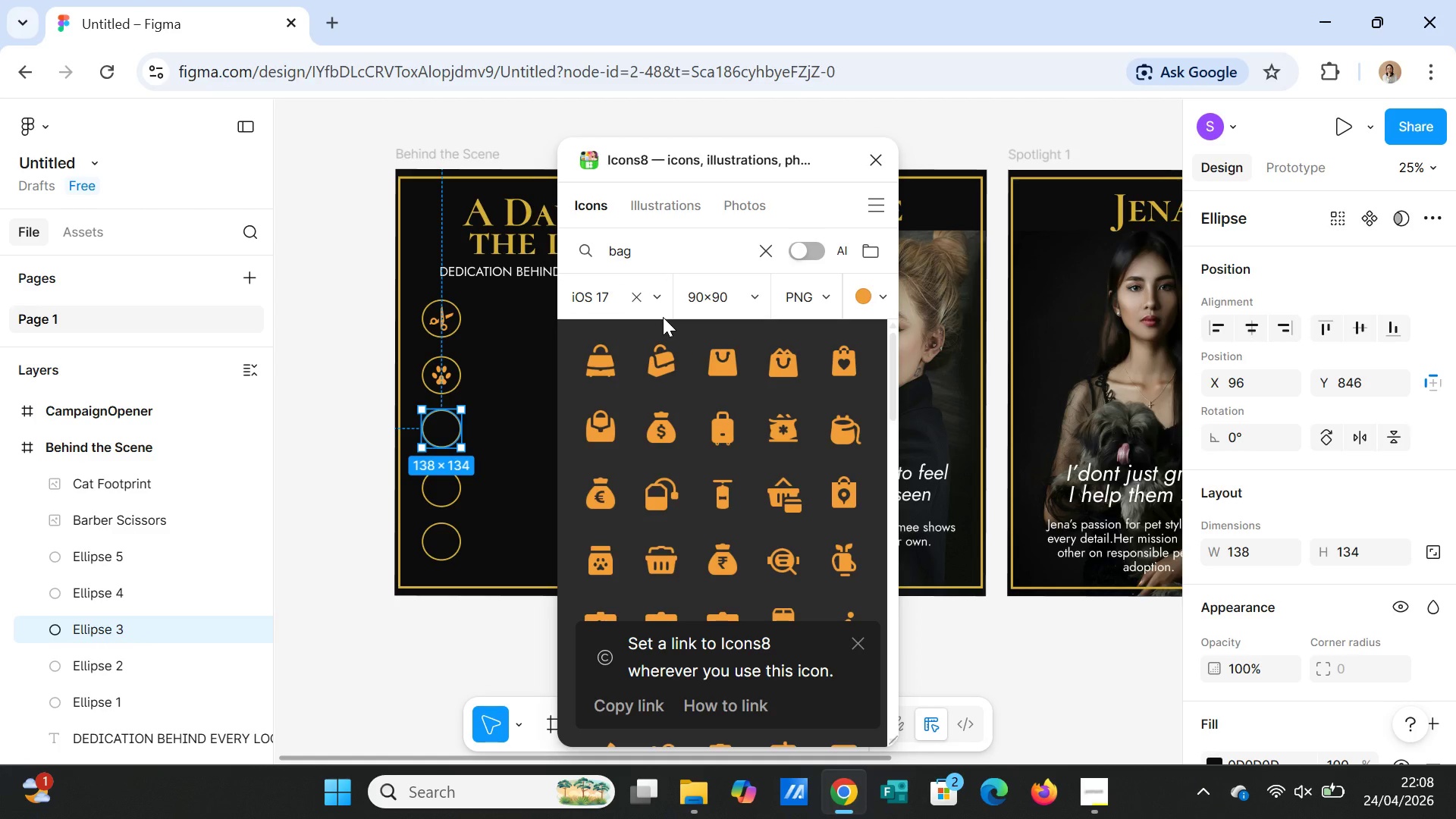 
scroll: coordinate [772, 548], scroll_direction: down, amount: 1.0
 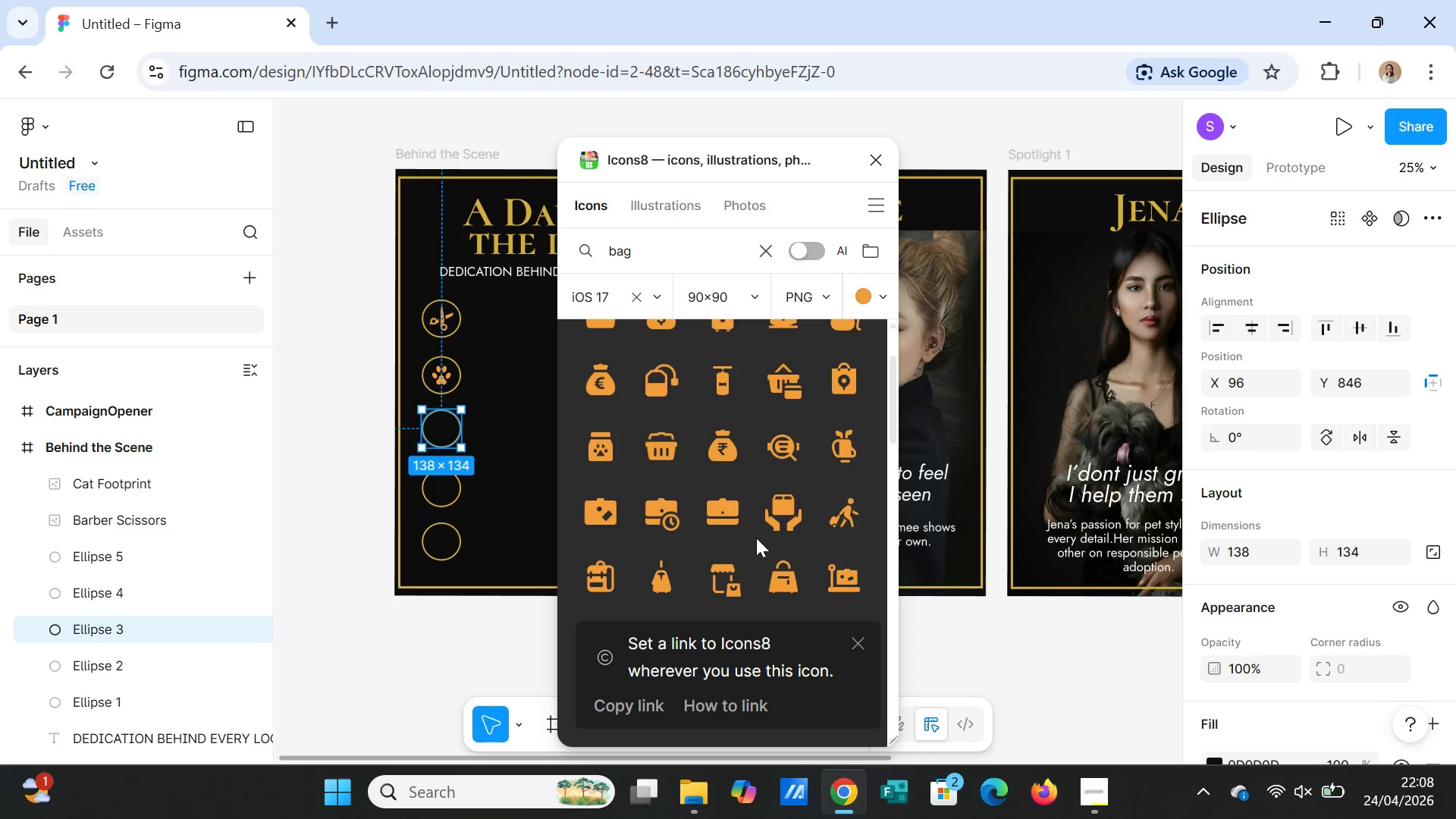 
scroll: coordinate [727, 538], scroll_direction: up, amount: 2.0
 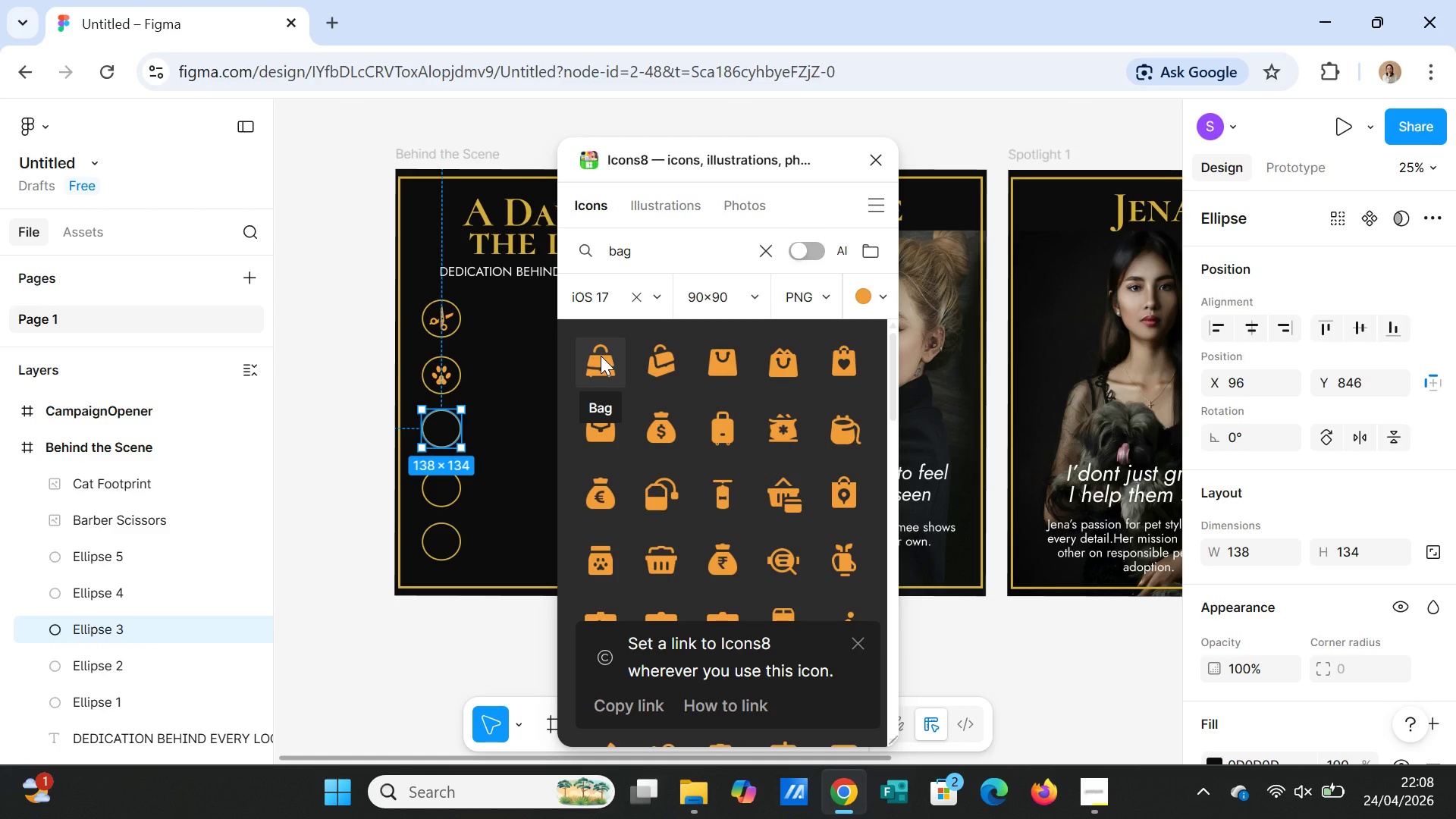 
left_click([601, 356])
 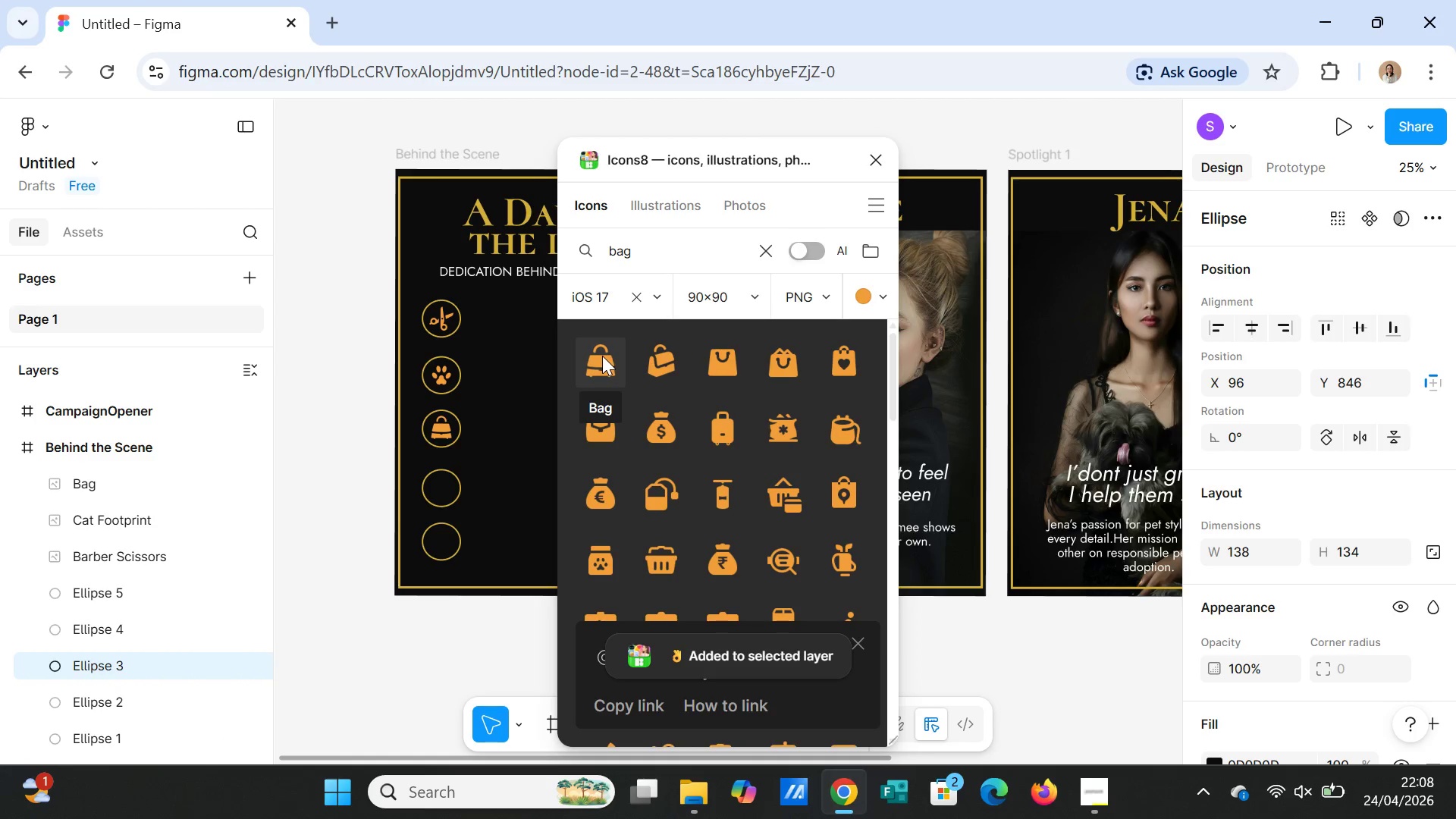 
left_click([445, 495])
 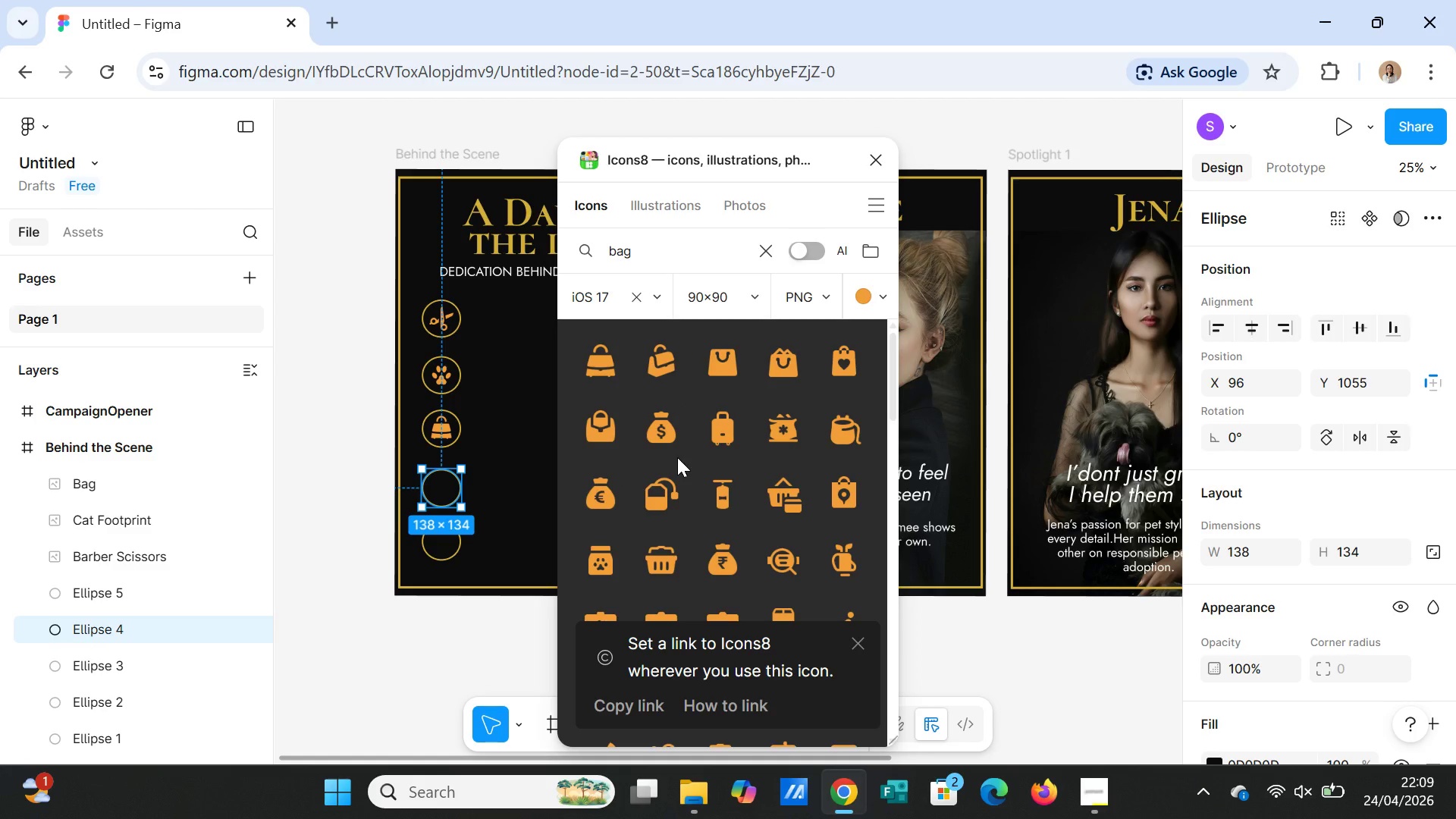 
wait(18.99)
 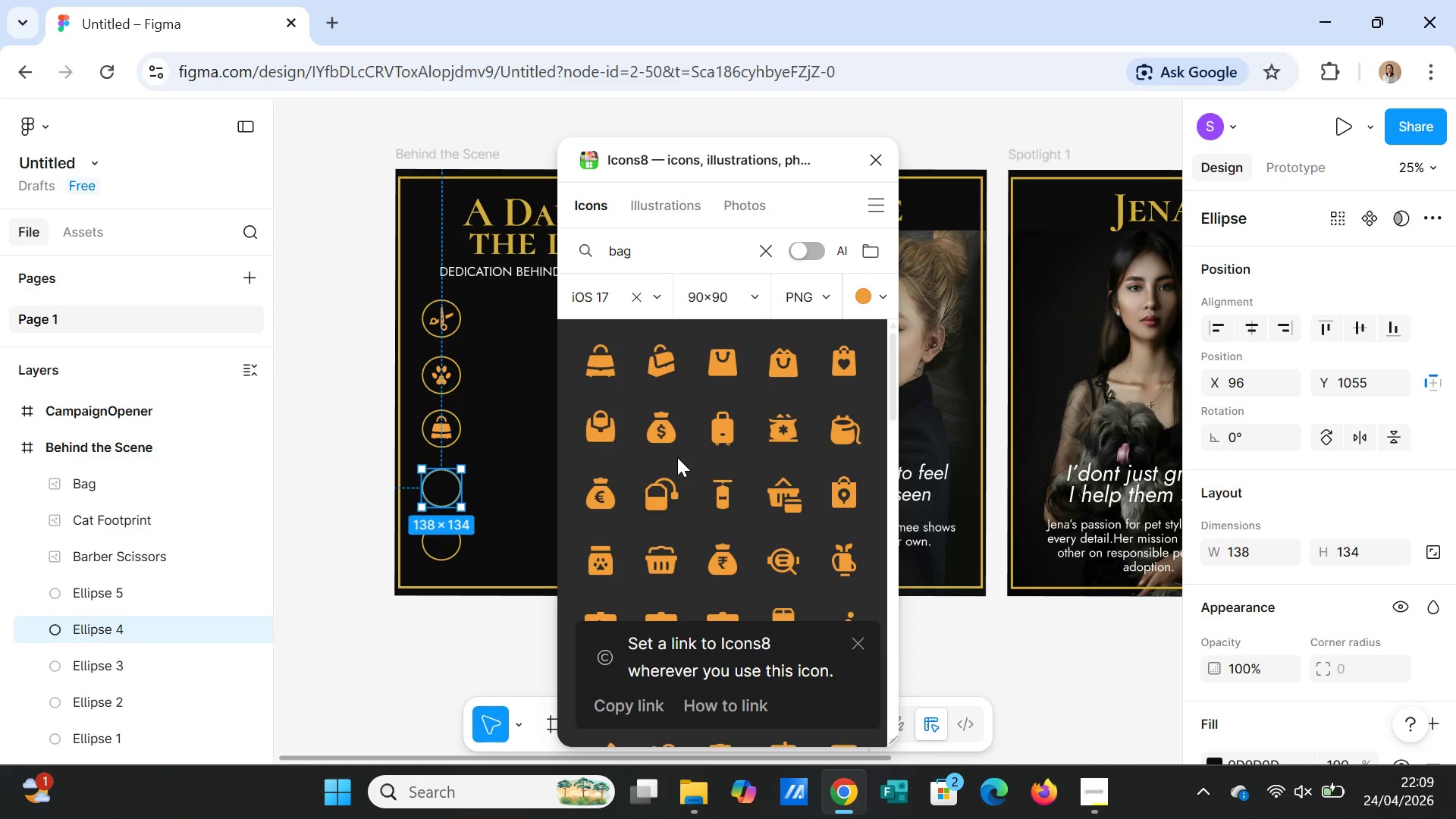 
left_click_drag(start_coordinate=[645, 254], to_coordinate=[606, 256])
 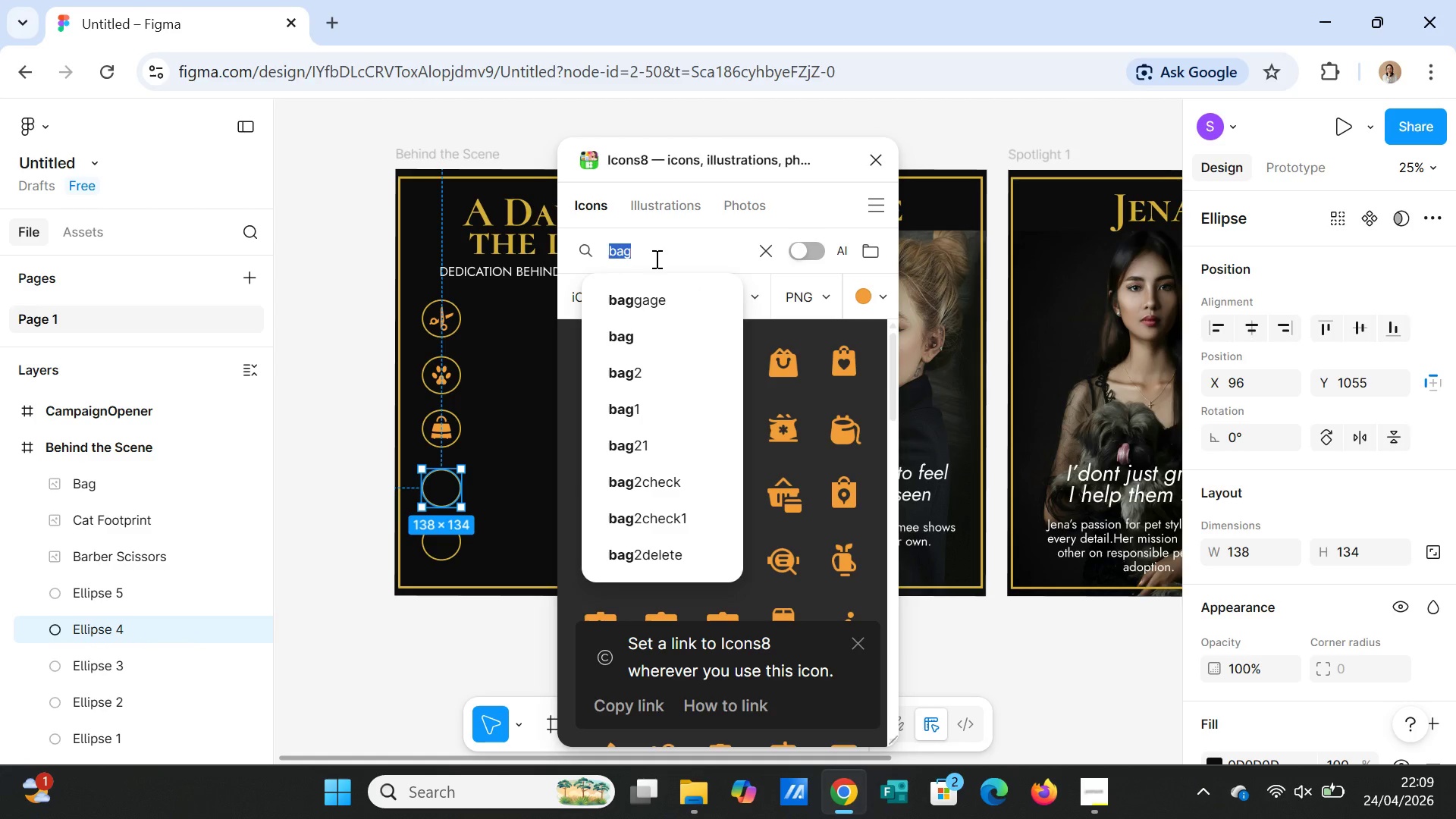 
type(PITA)
key(Backspace)
key(Backspace)
key(Backspace)
key(Backspace)
key(Backspace)
 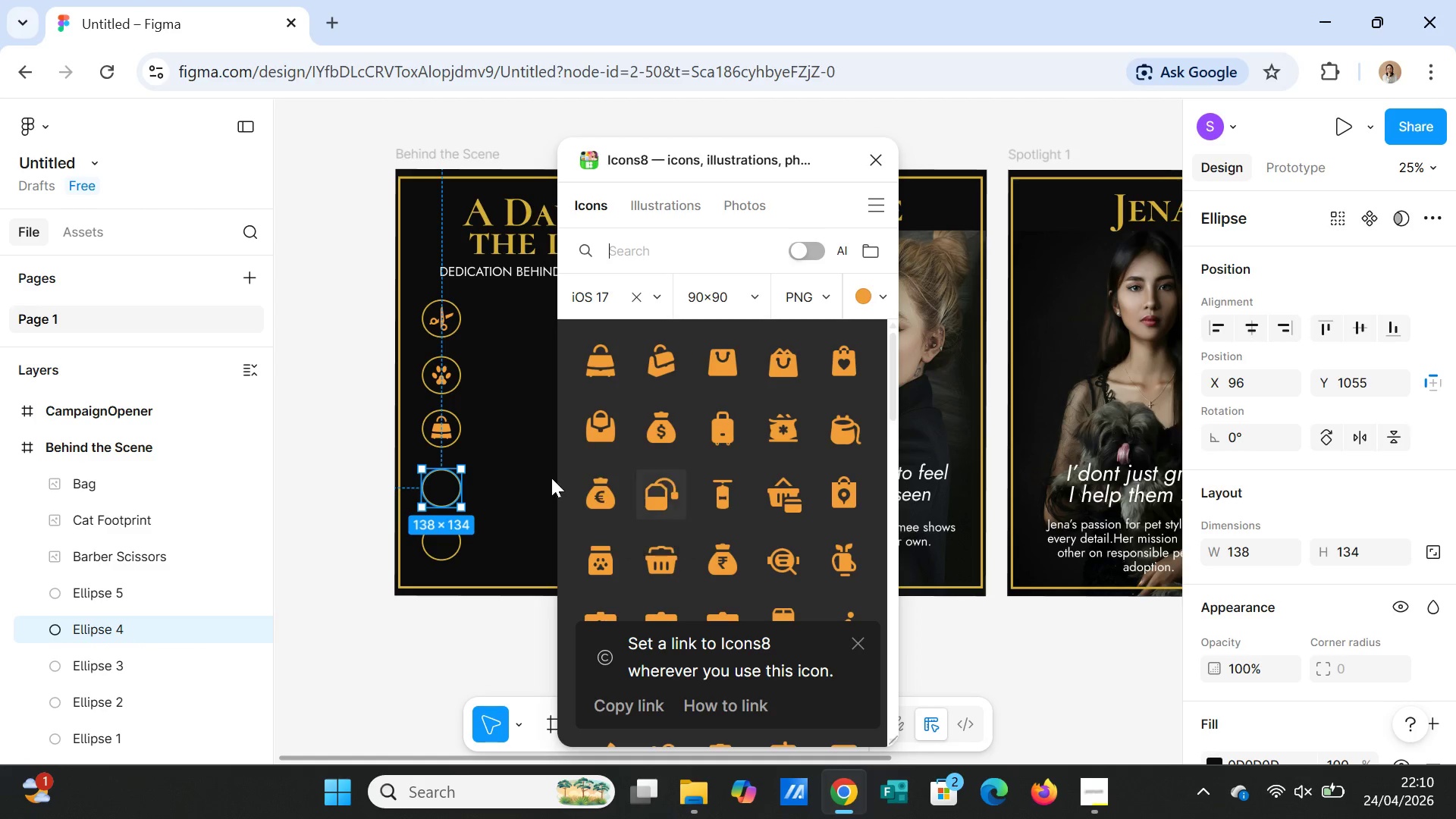 
wait(69.2)
 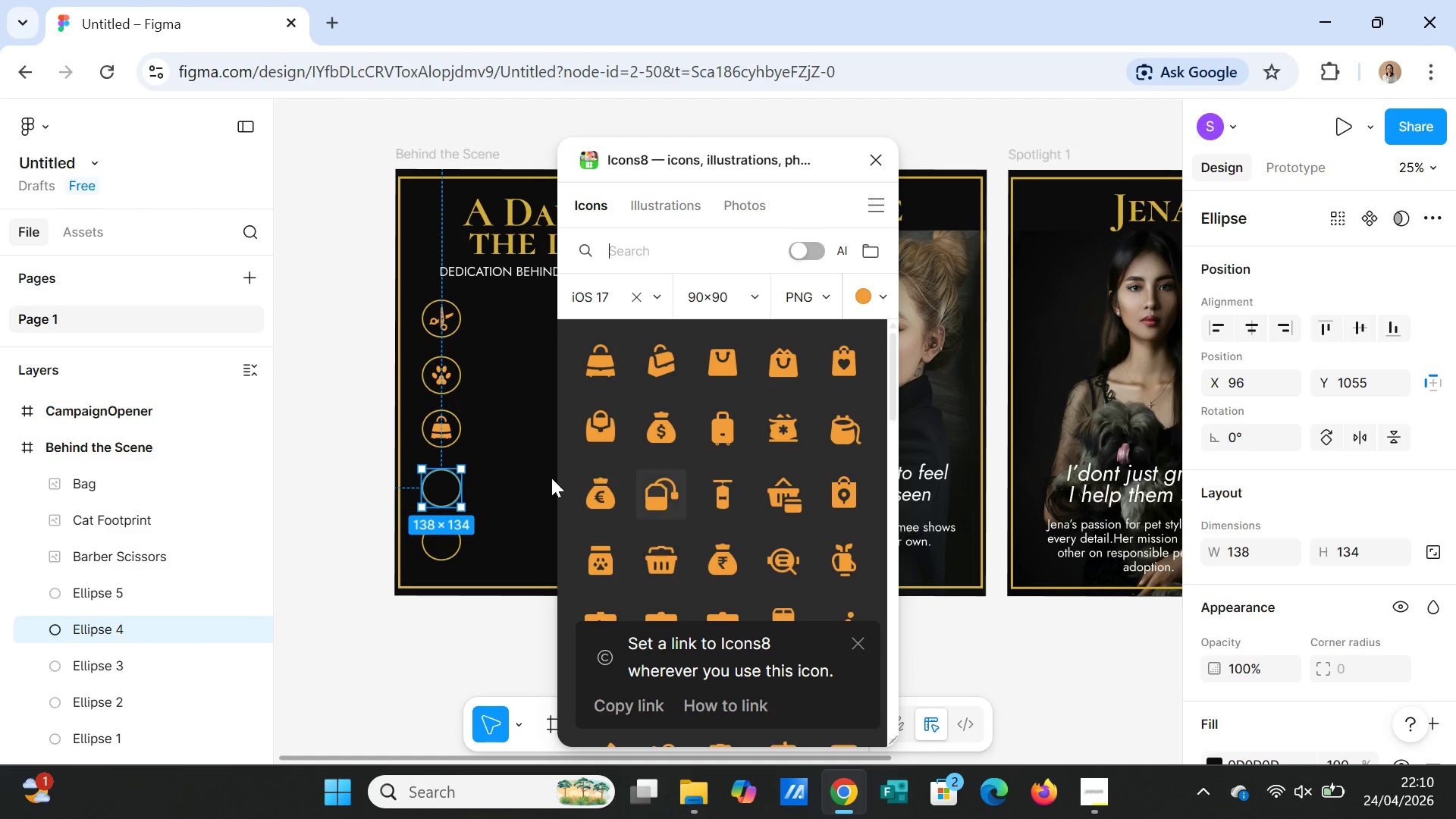 
mouse_move([684, 296])
 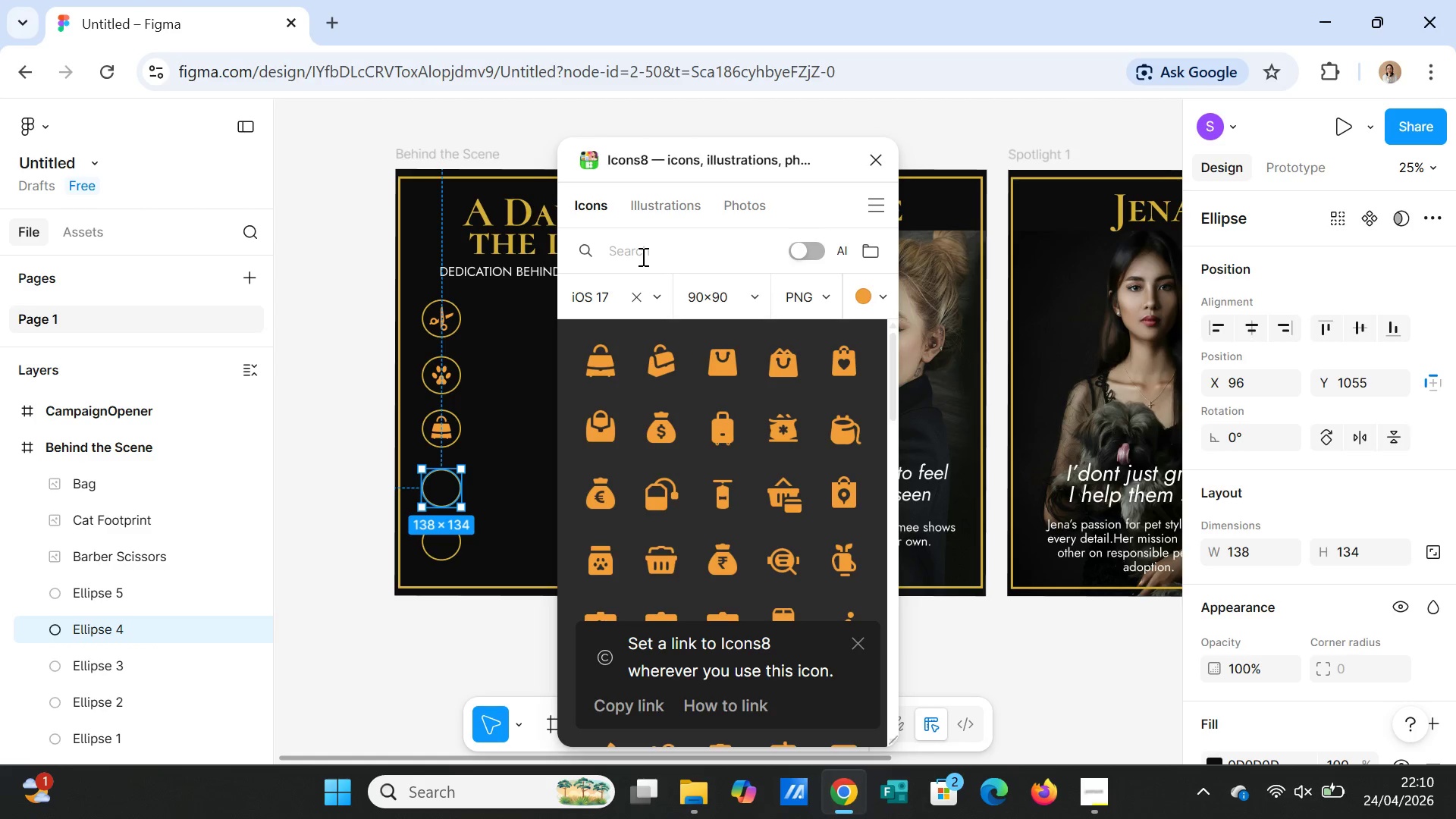 
type(BRUSH)
 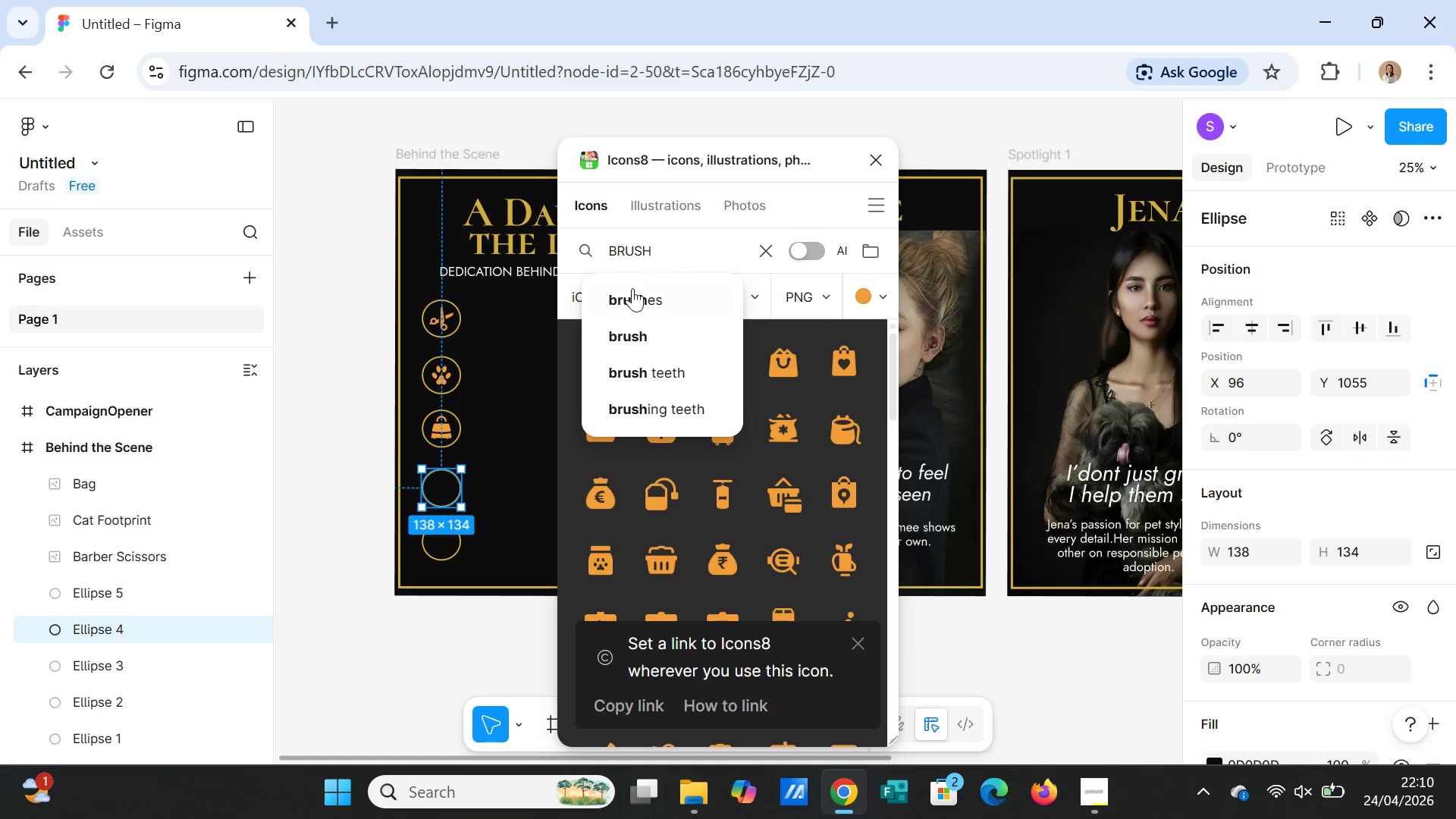 
left_click([637, 334])
 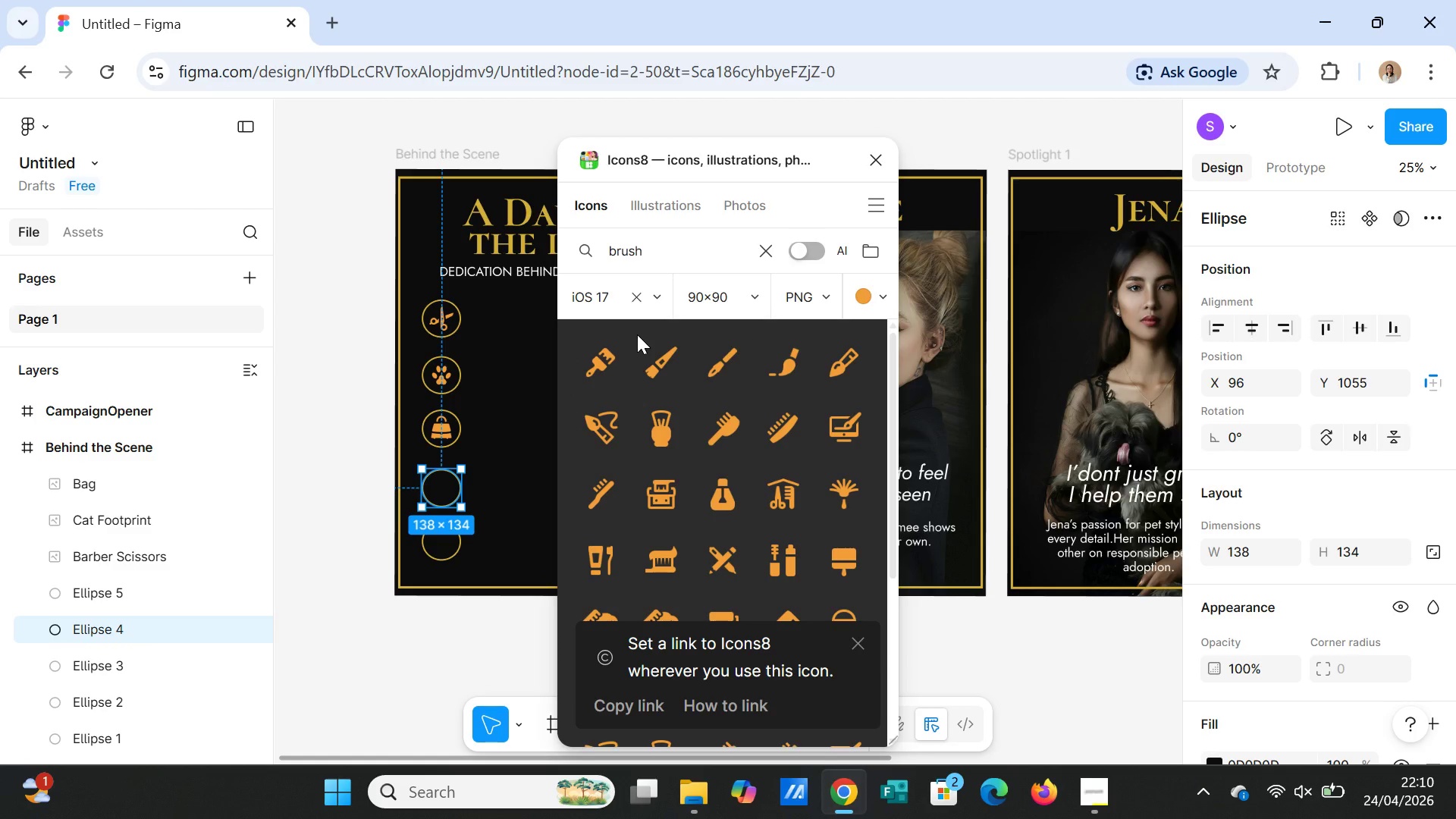 
wait(8.77)
 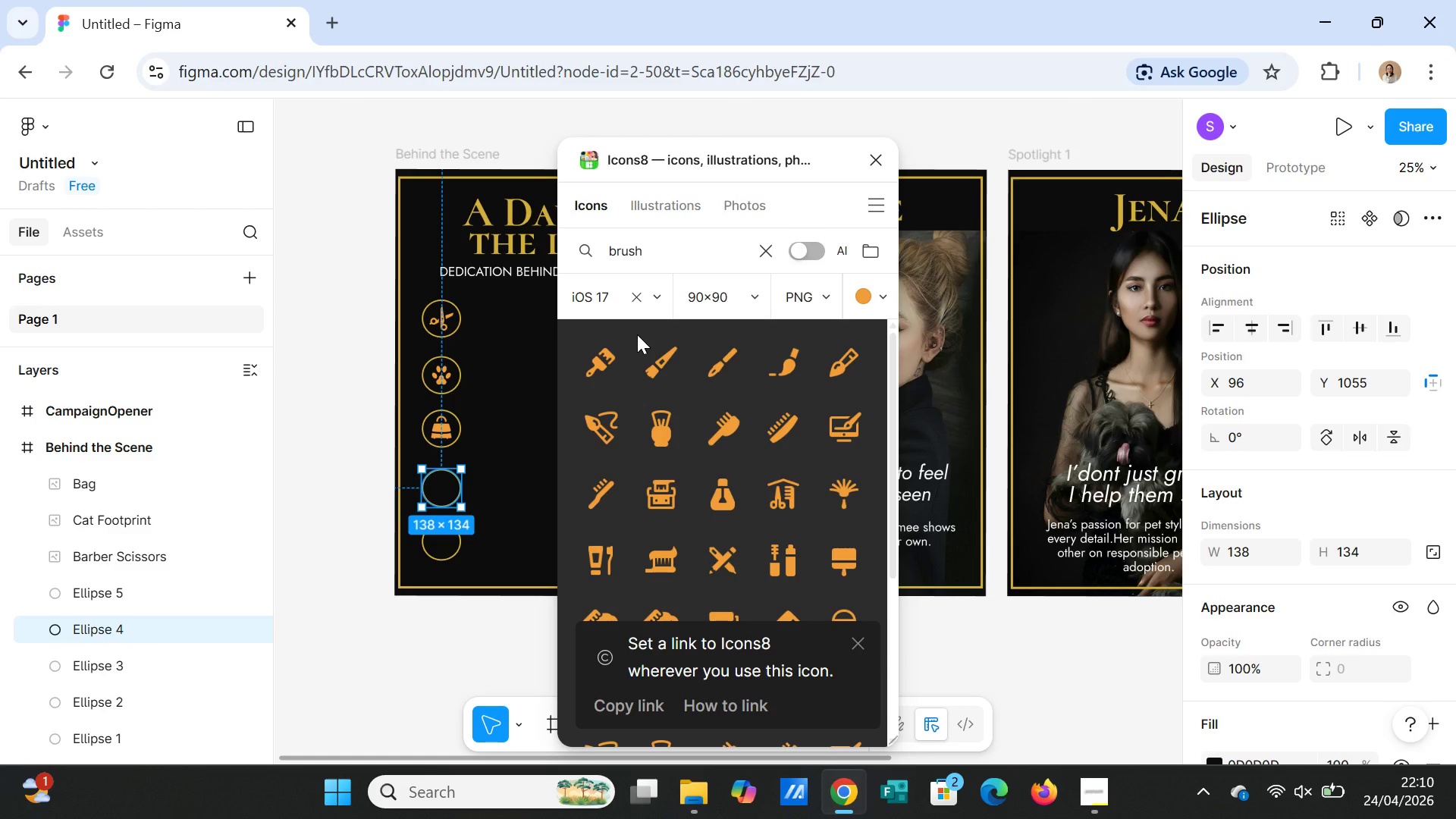 
left_click([722, 436])
 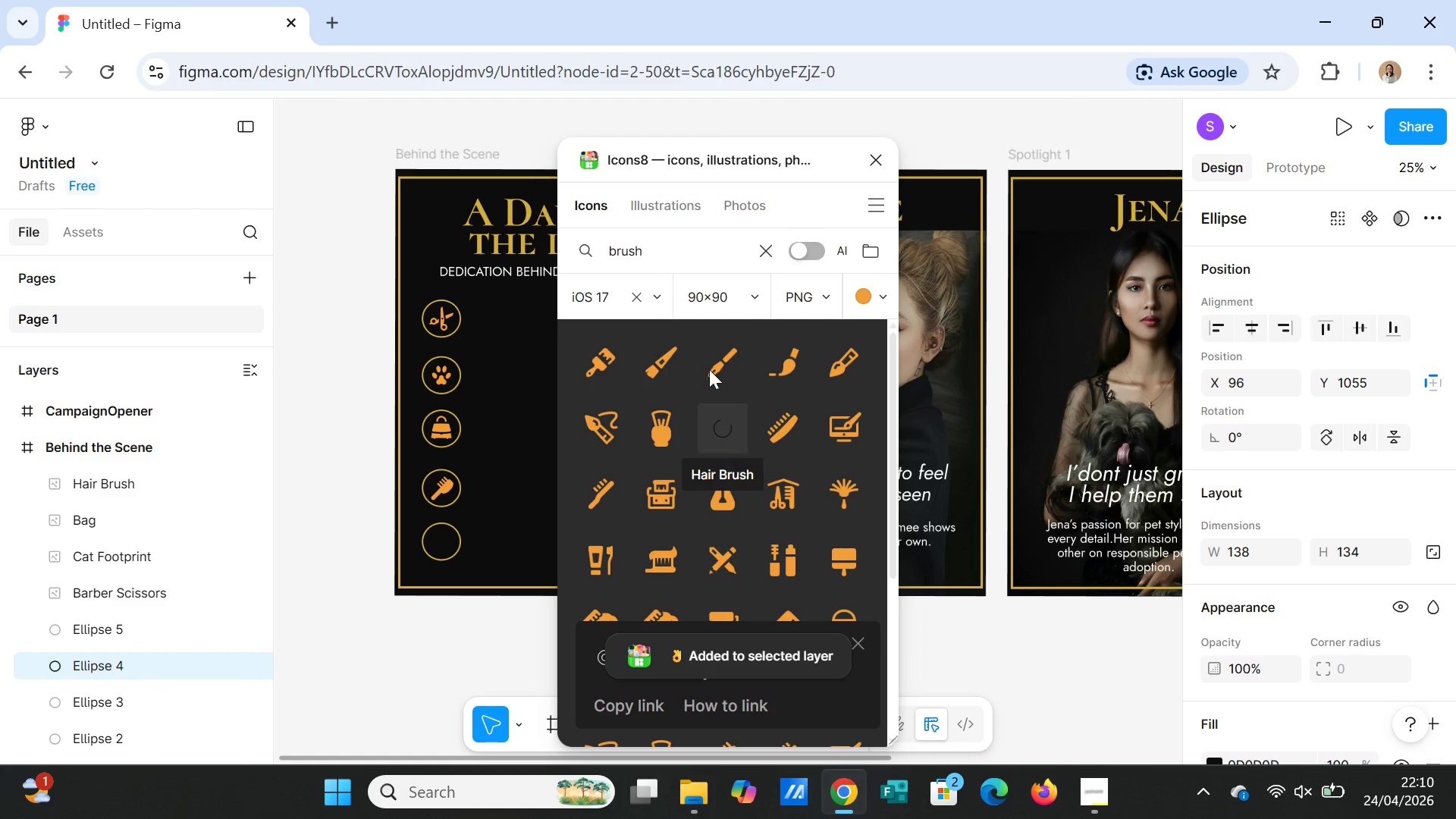 
left_click_drag(start_coordinate=[647, 256], to_coordinate=[611, 256])
 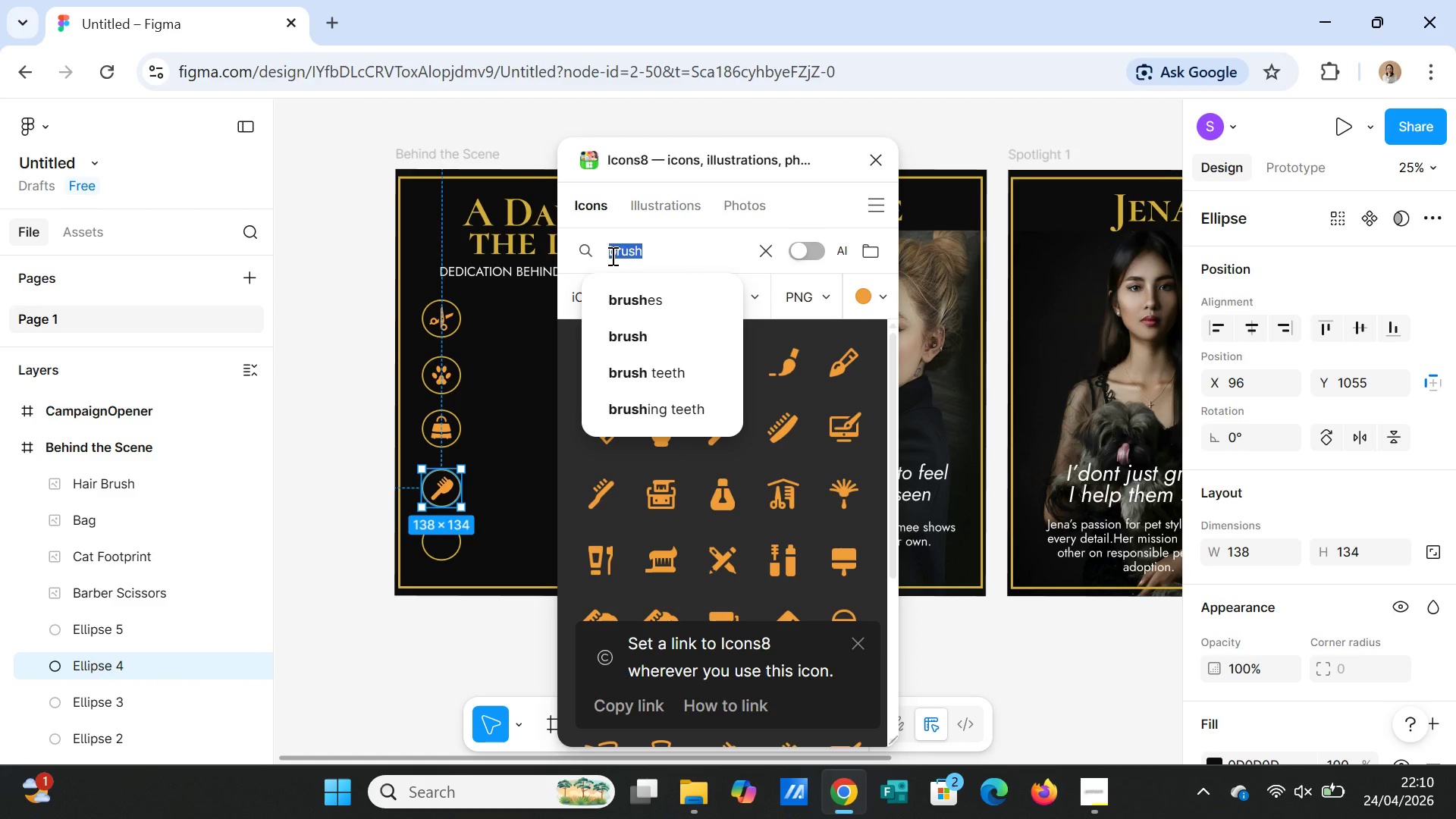 
wait(11.86)
 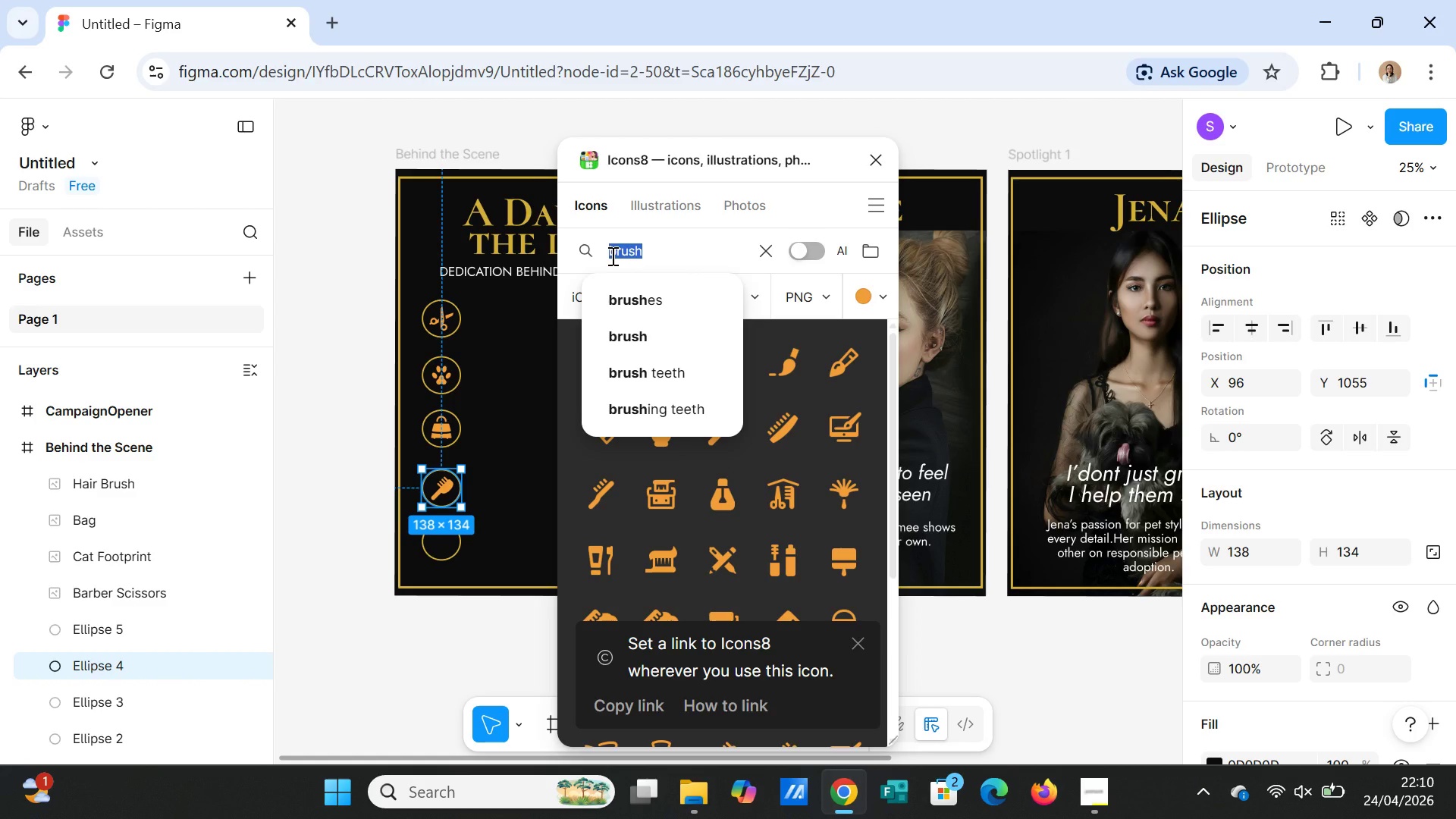 
type(LIGHTBUB)
 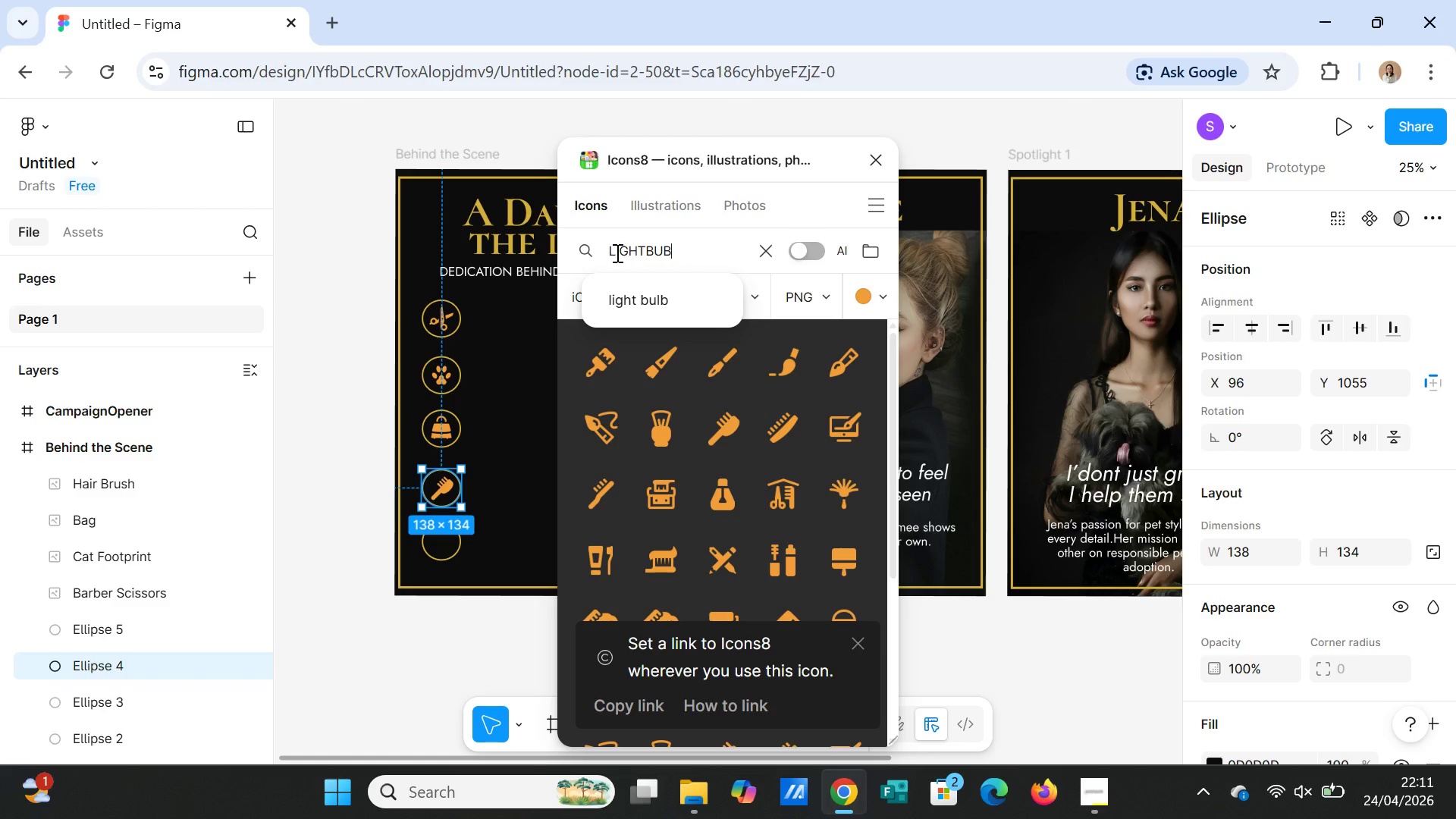 
left_click([641, 296])
 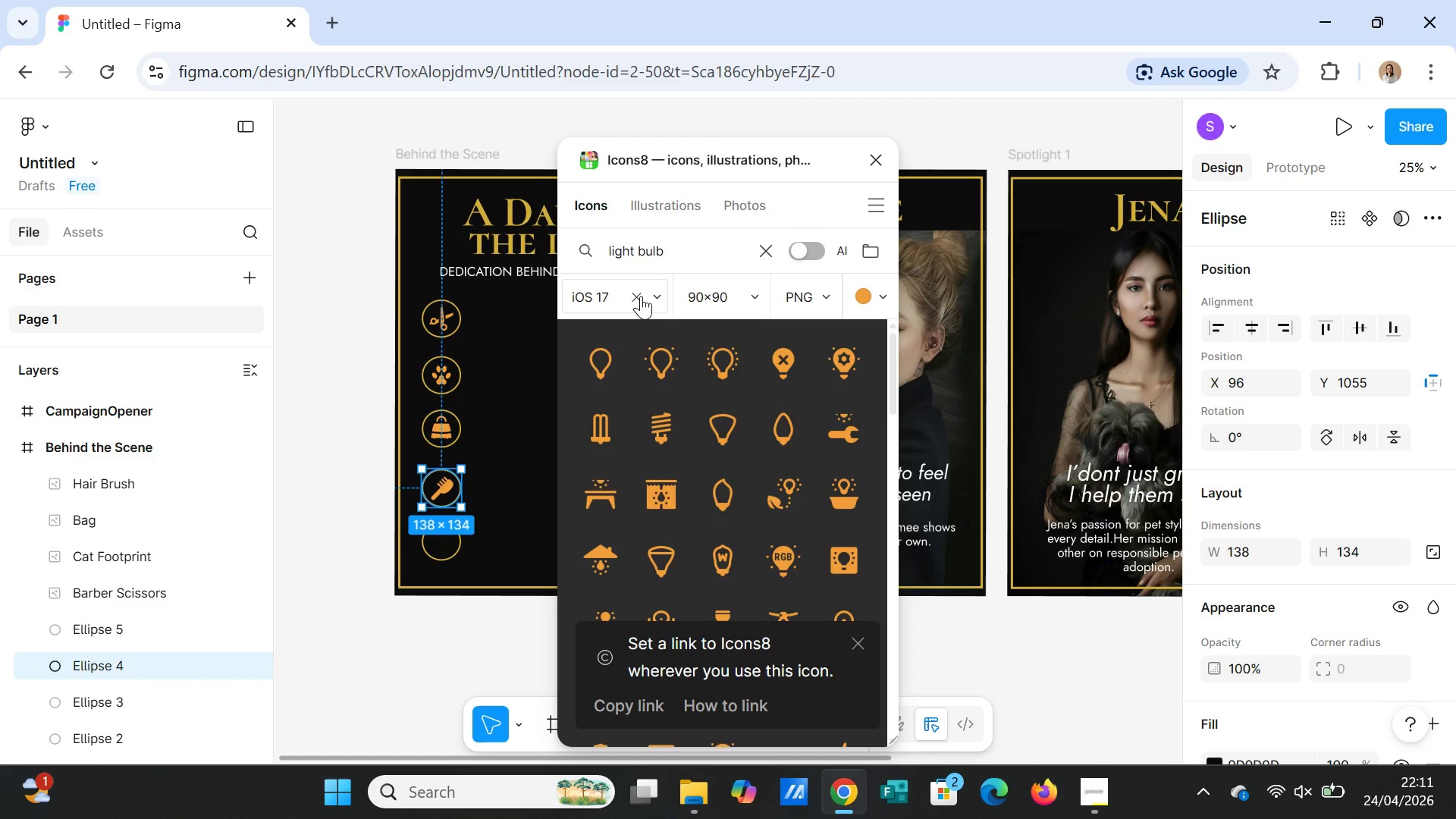 
wait(15.0)
 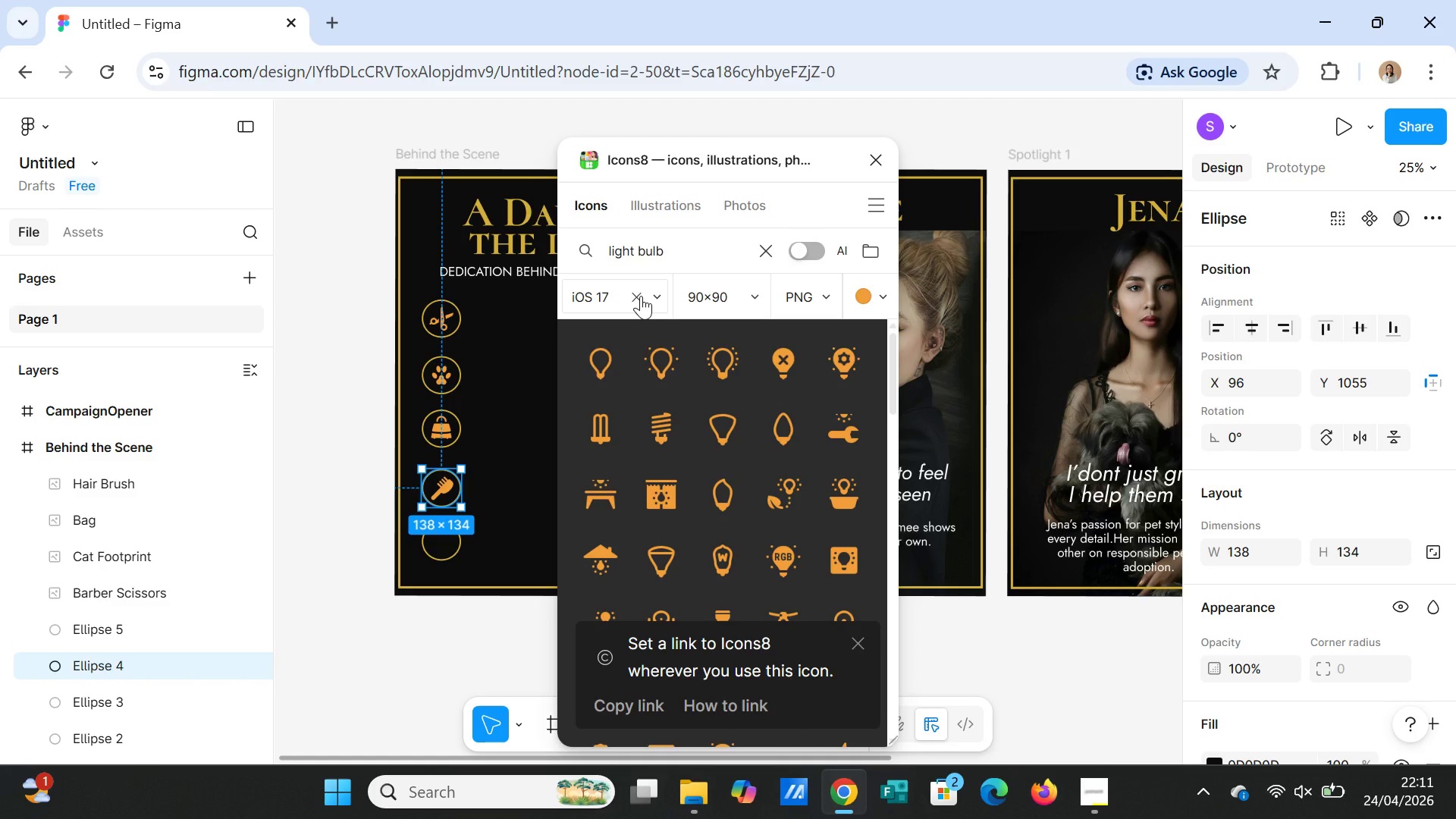 
scroll: coordinate [762, 488], scroll_direction: down, amount: 2.0
 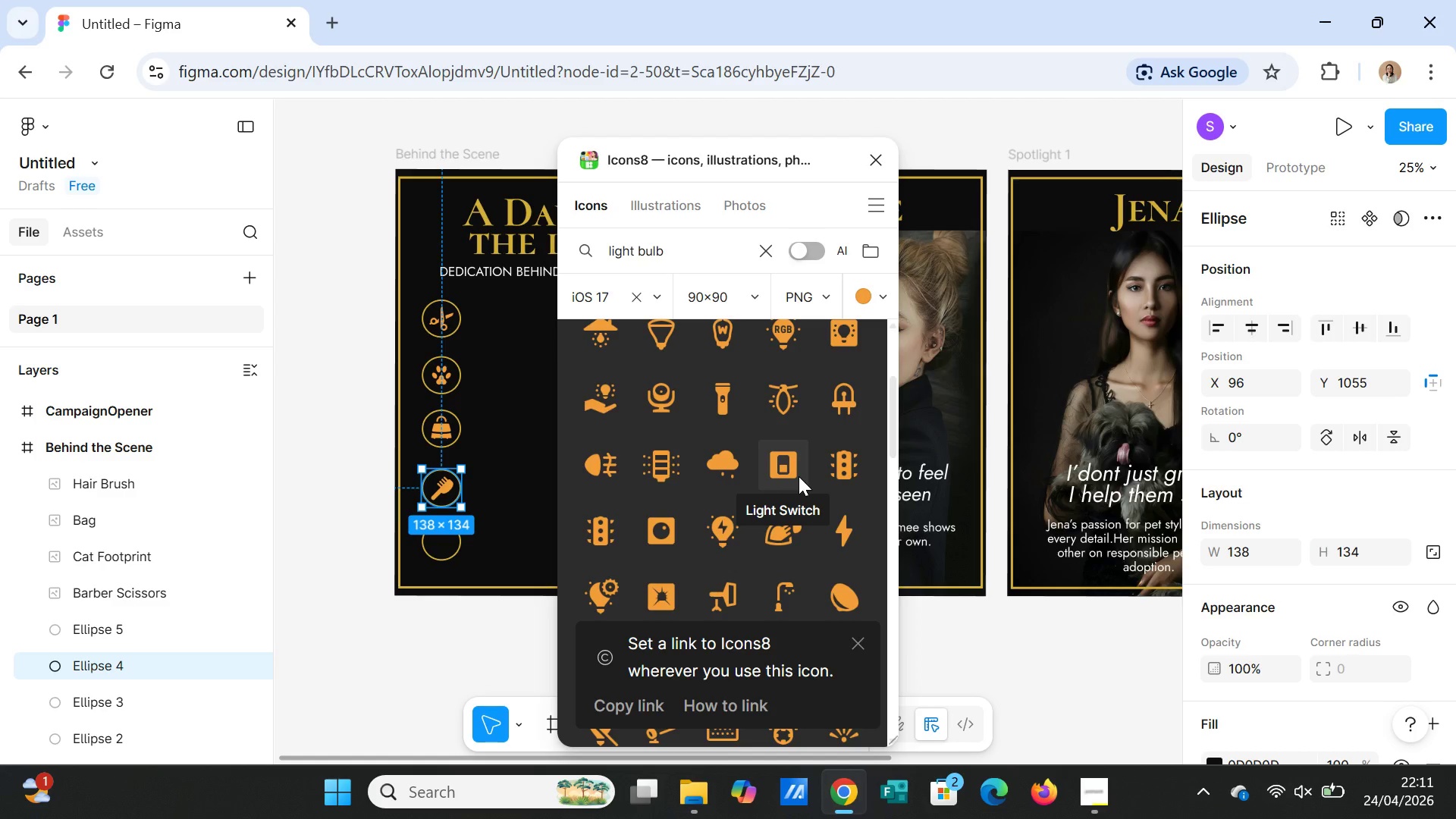 
wait(7.54)
 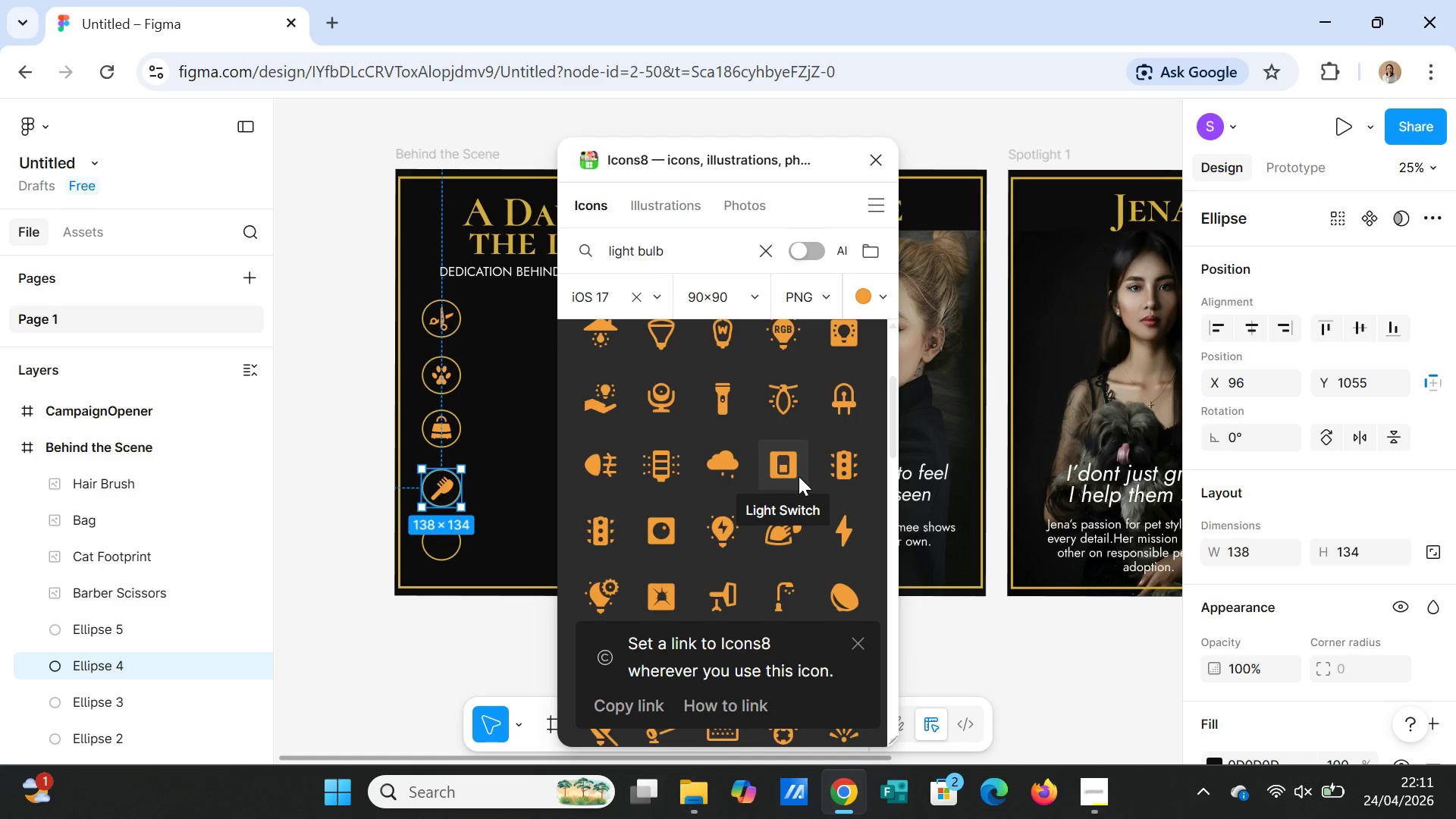 
left_click_drag(start_coordinate=[699, 248], to_coordinate=[544, 257])
 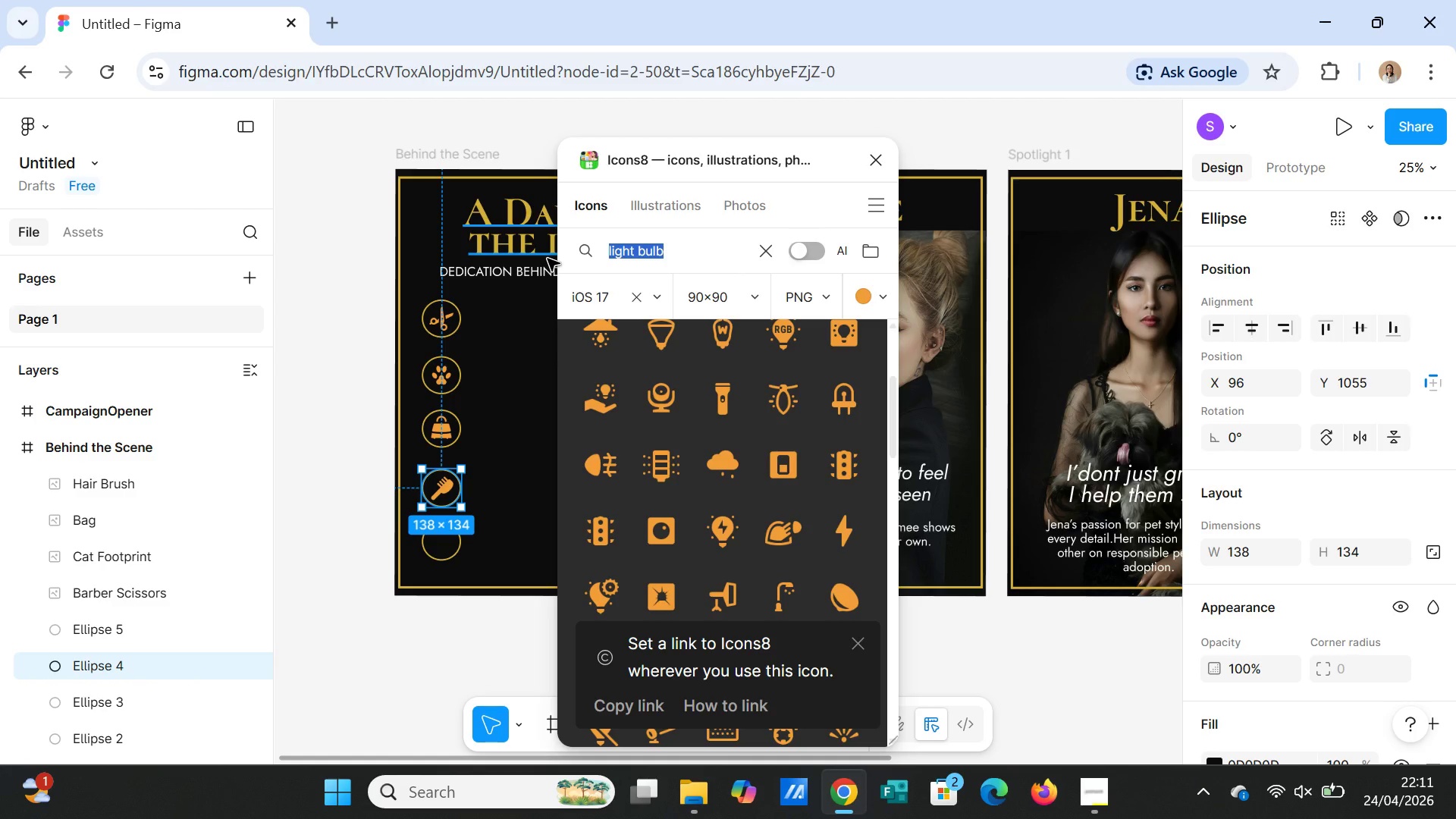 
type(U)
key(Backspace)
type(BULB)
 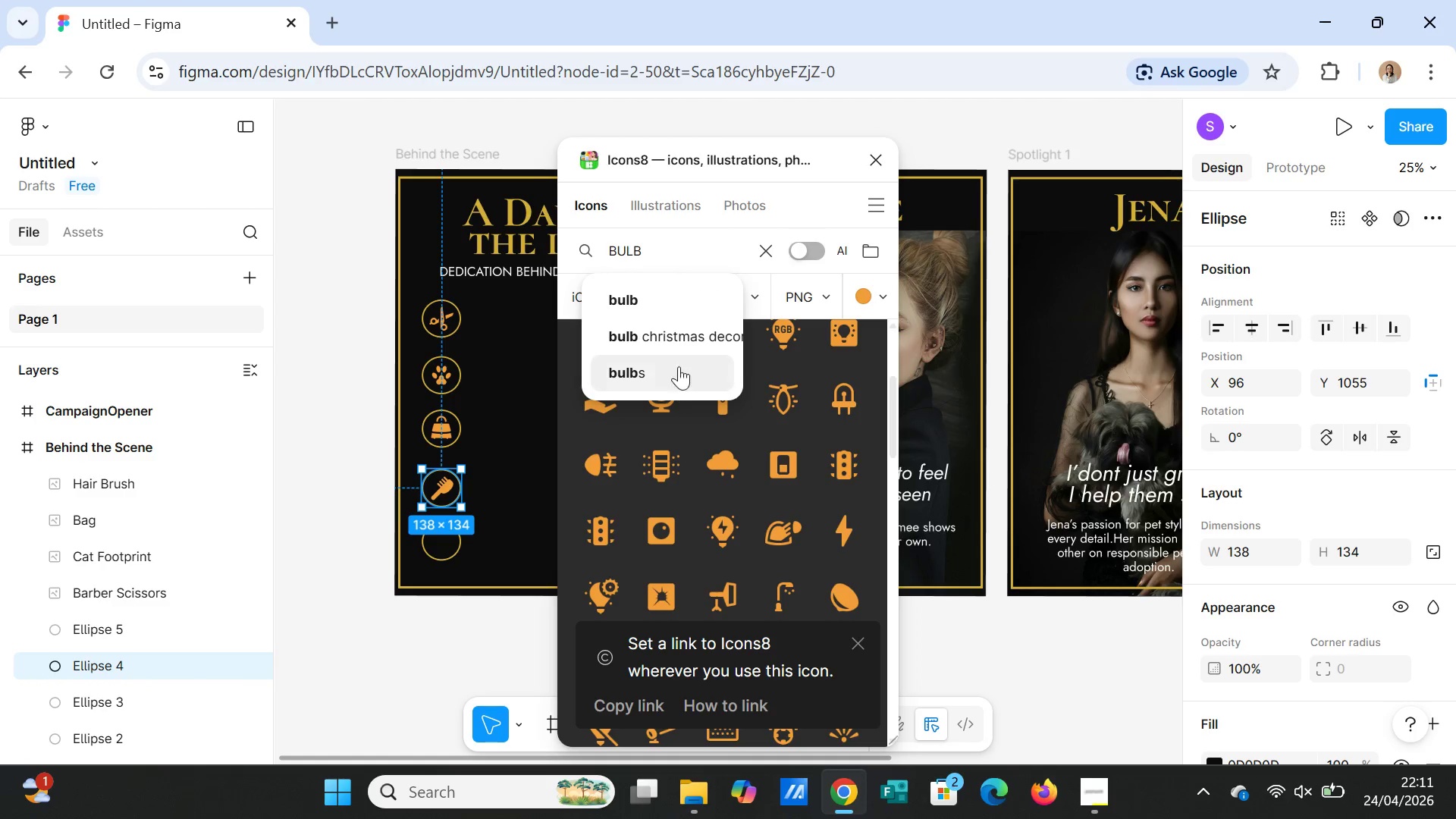 
left_click([638, 297])
 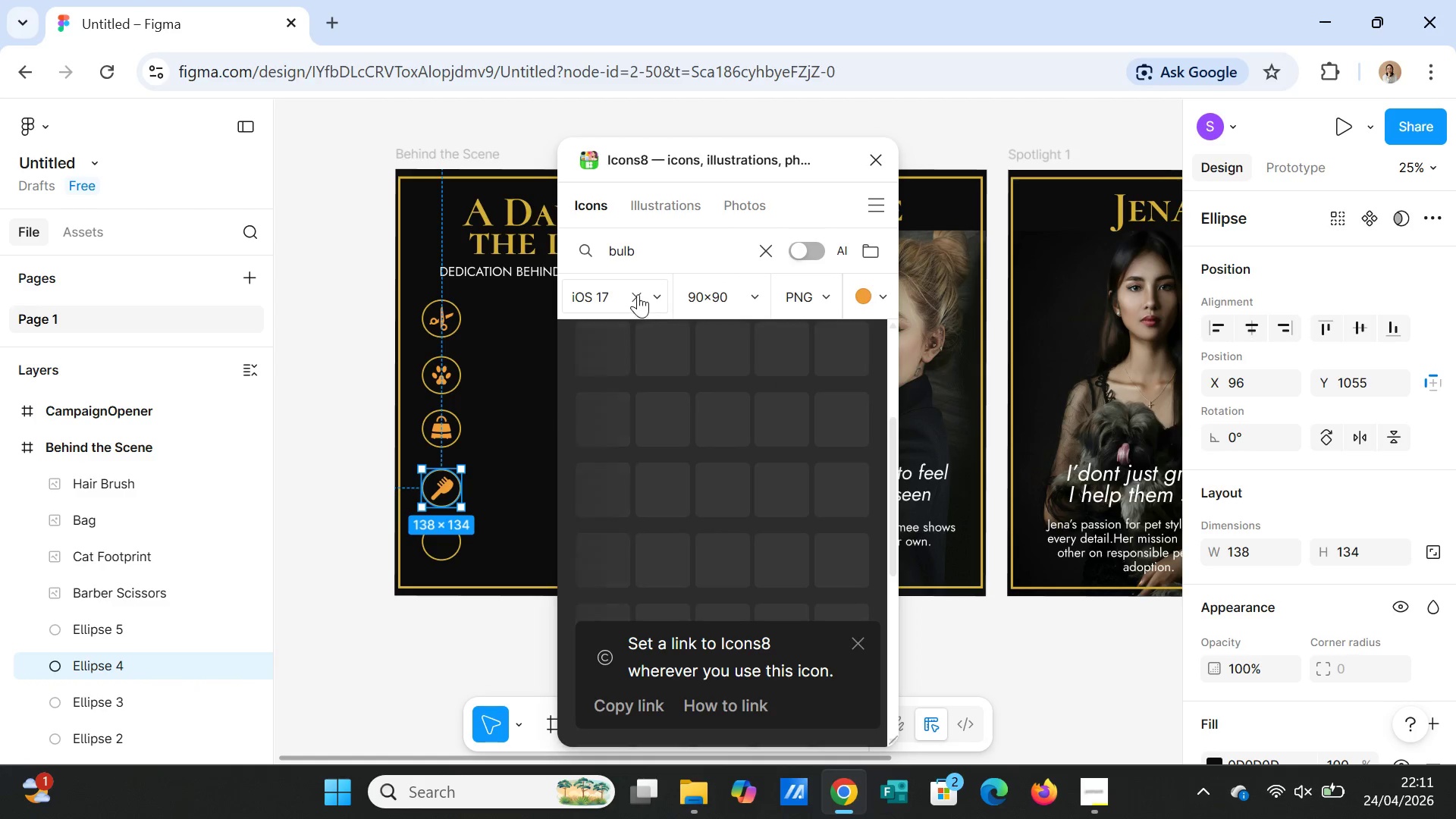 
mouse_move([654, 309])
 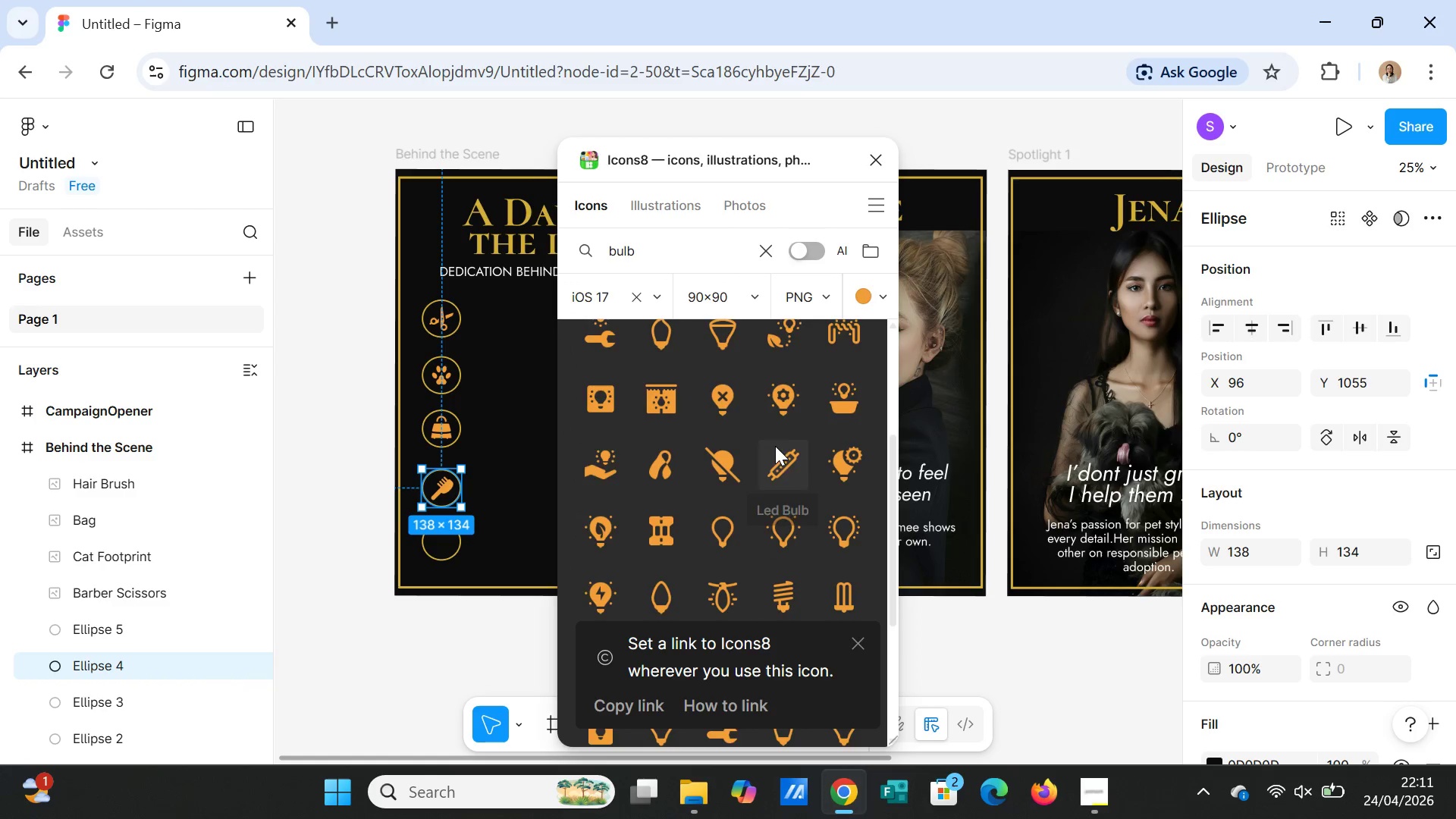 
scroll: coordinate [767, 417], scroll_direction: up, amount: 8.0
 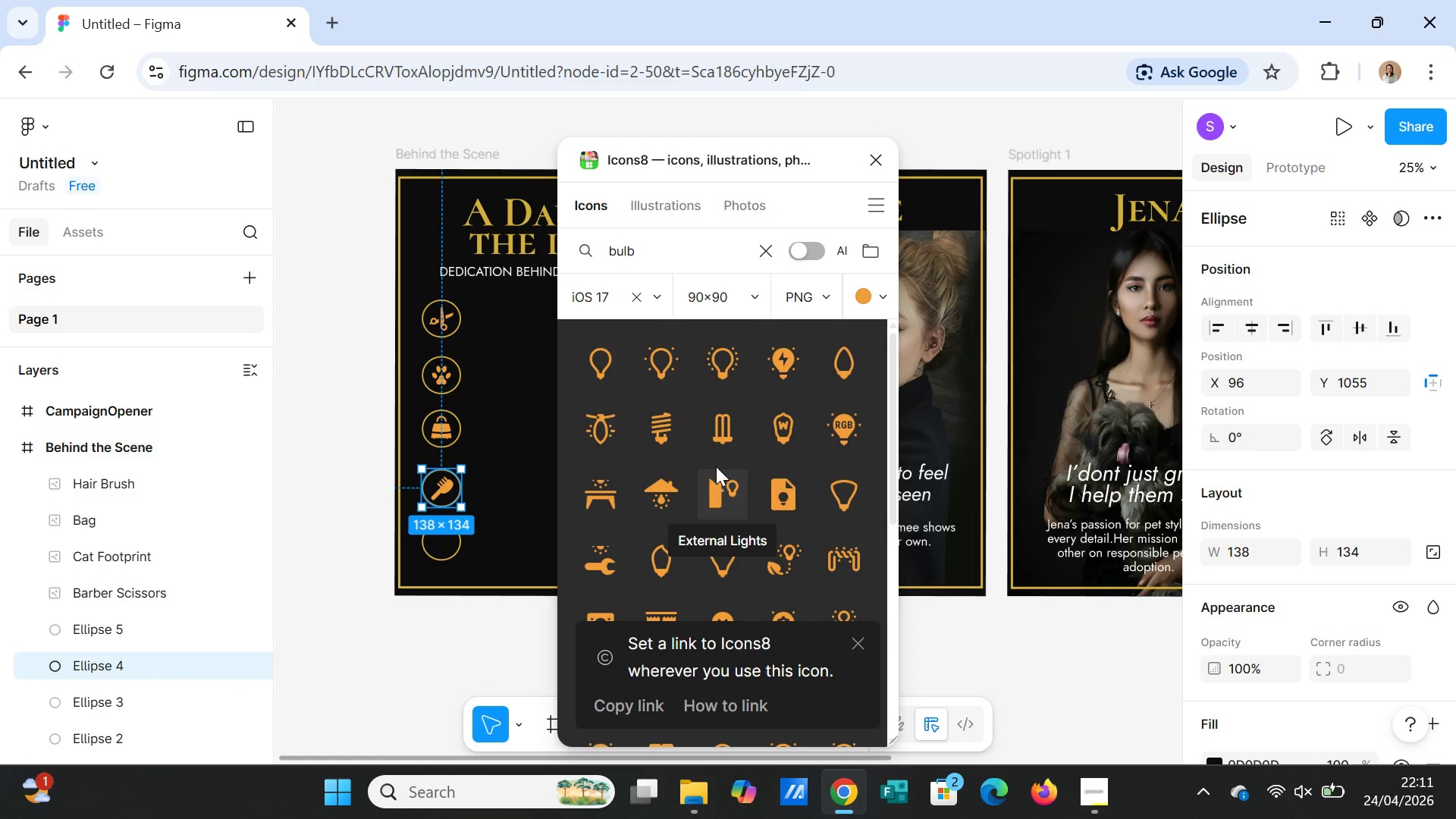 
mouse_move([711, 433])
 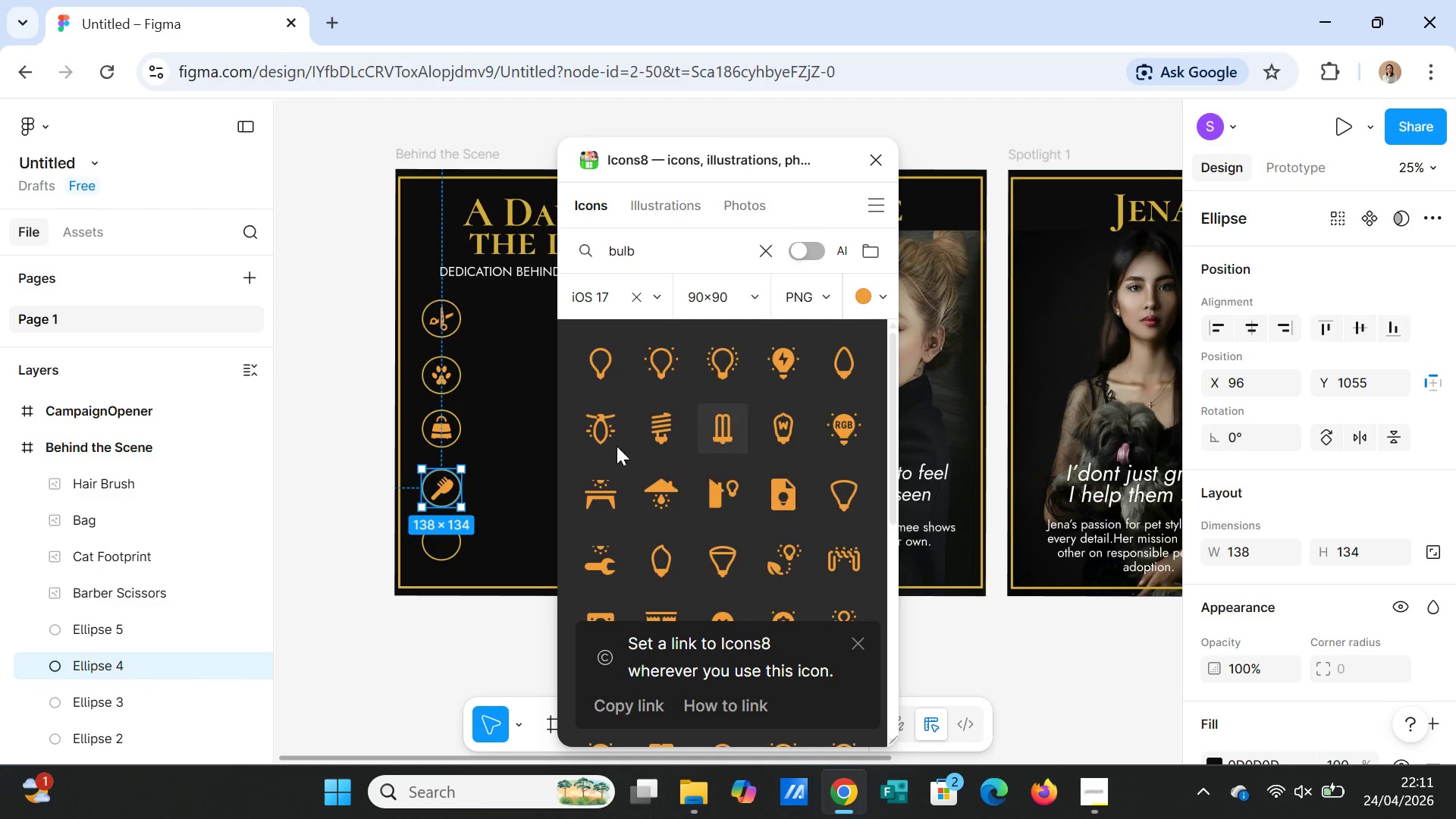 
wait(8.74)
 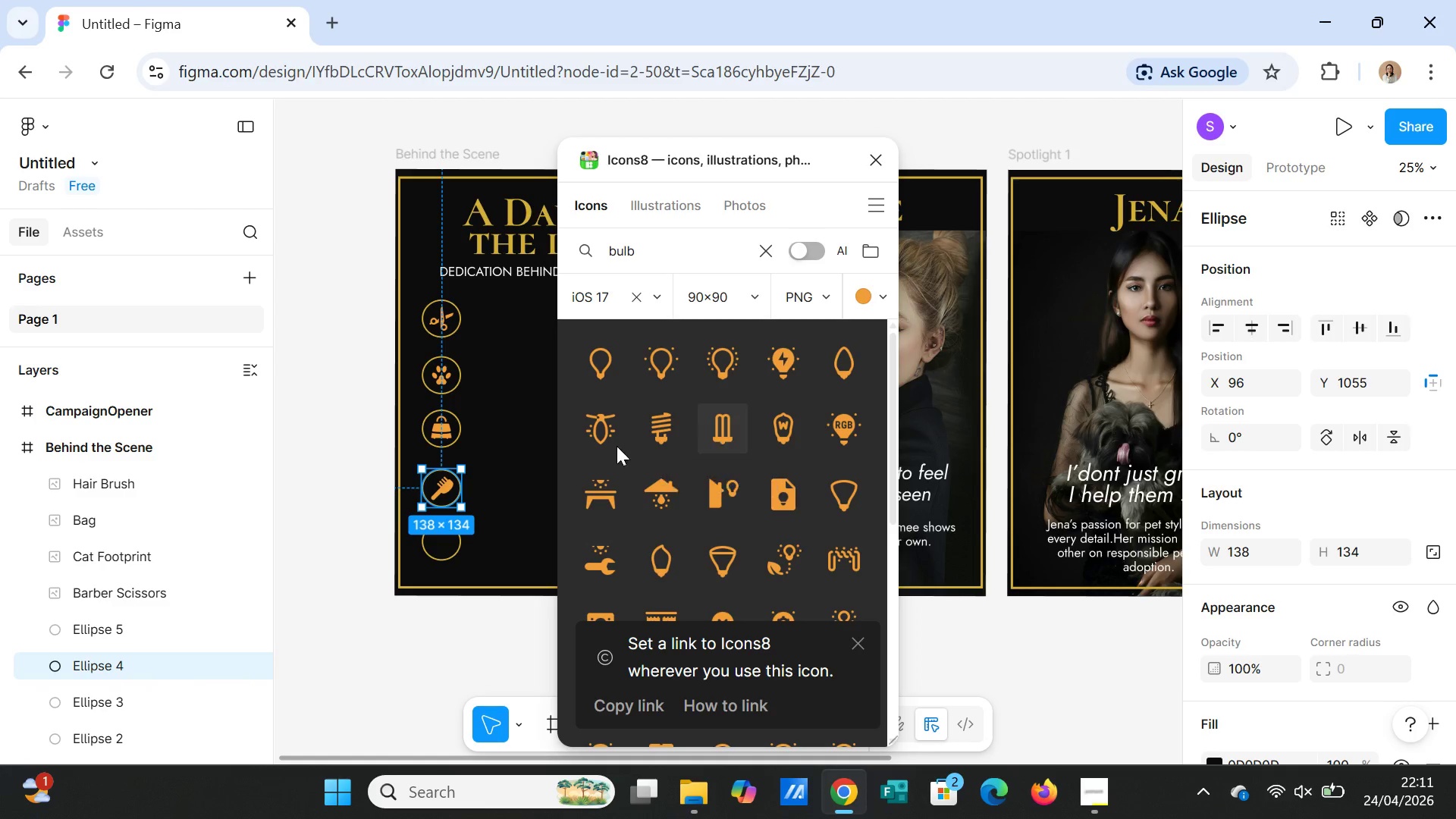 
scroll: coordinate [695, 530], scroll_direction: down, amount: 3.0
 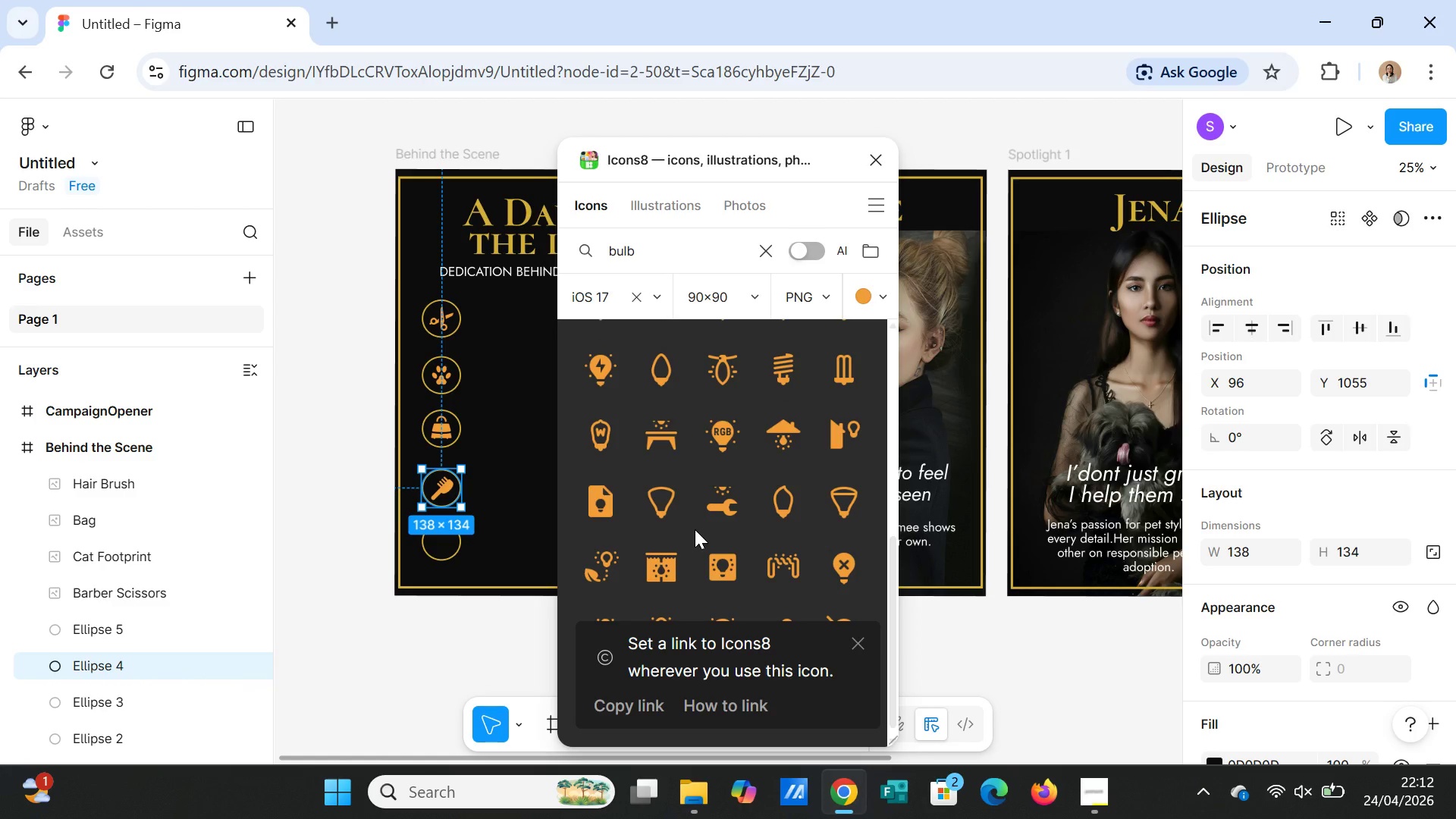 
scroll: coordinate [695, 522], scroll_direction: up, amount: 6.0
 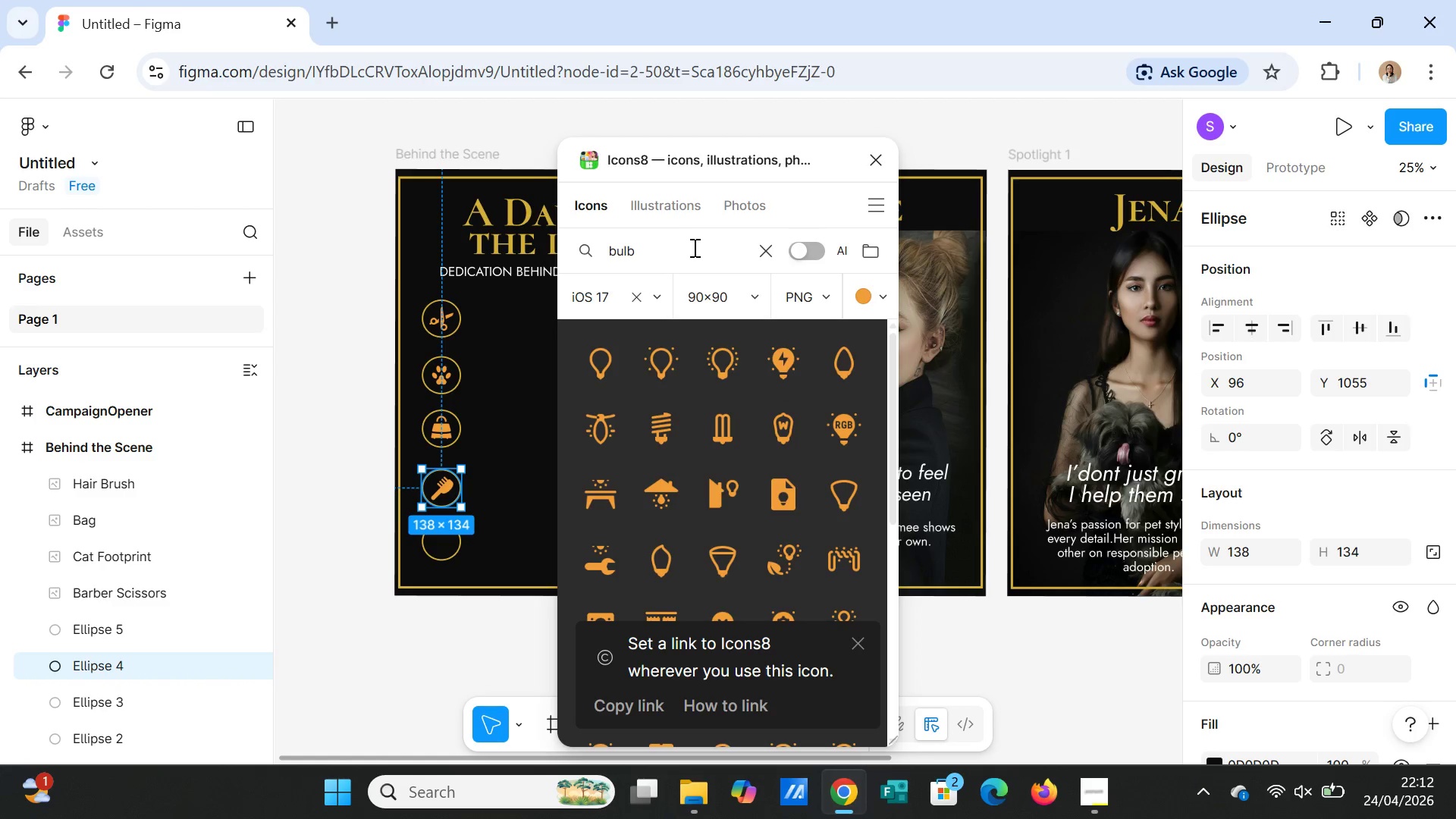 
left_click_drag(start_coordinate=[692, 248], to_coordinate=[601, 240])
 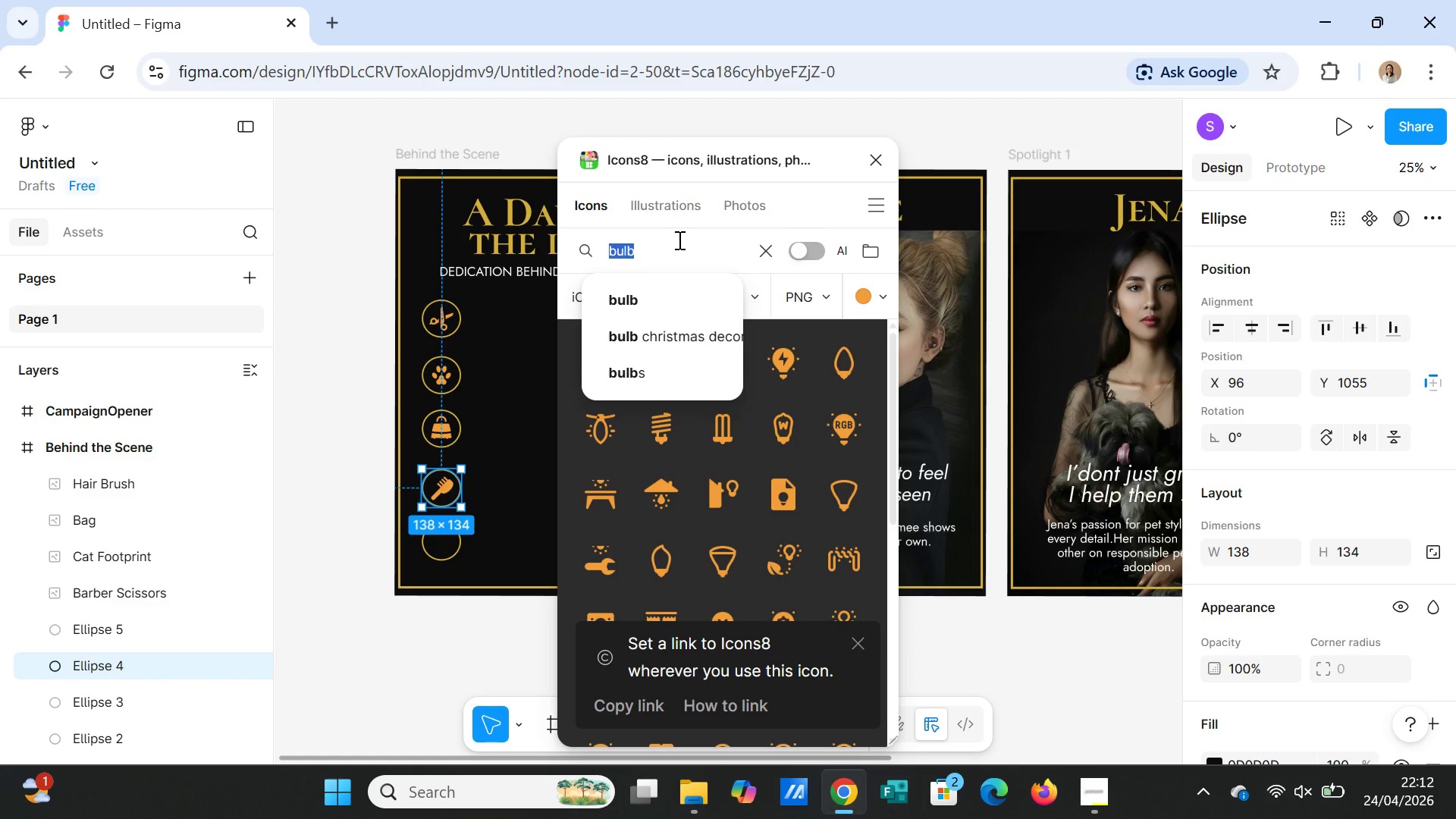 
type(LEARI)
key(Backspace)
type(NING)
 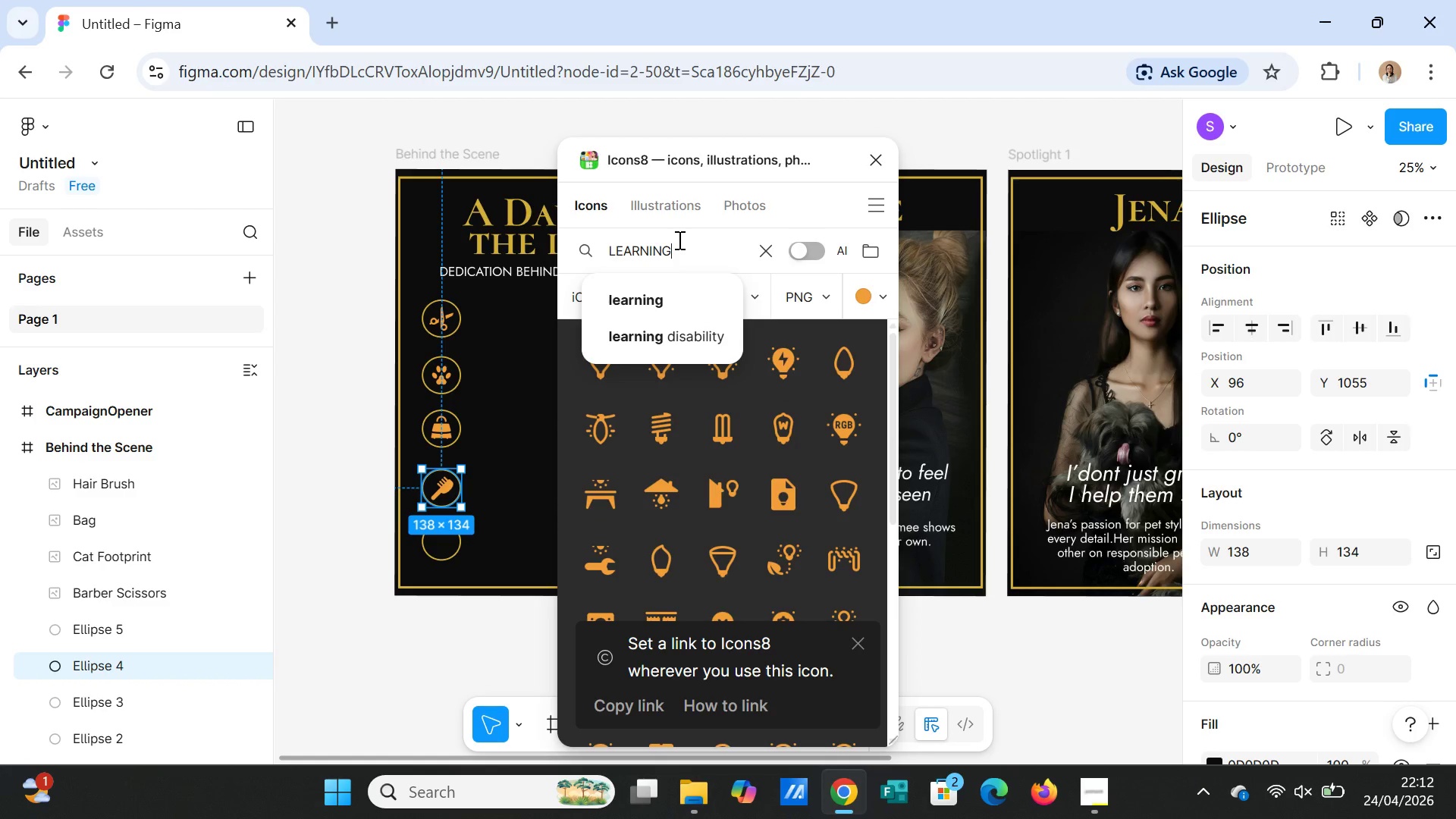 
key(Enter)
 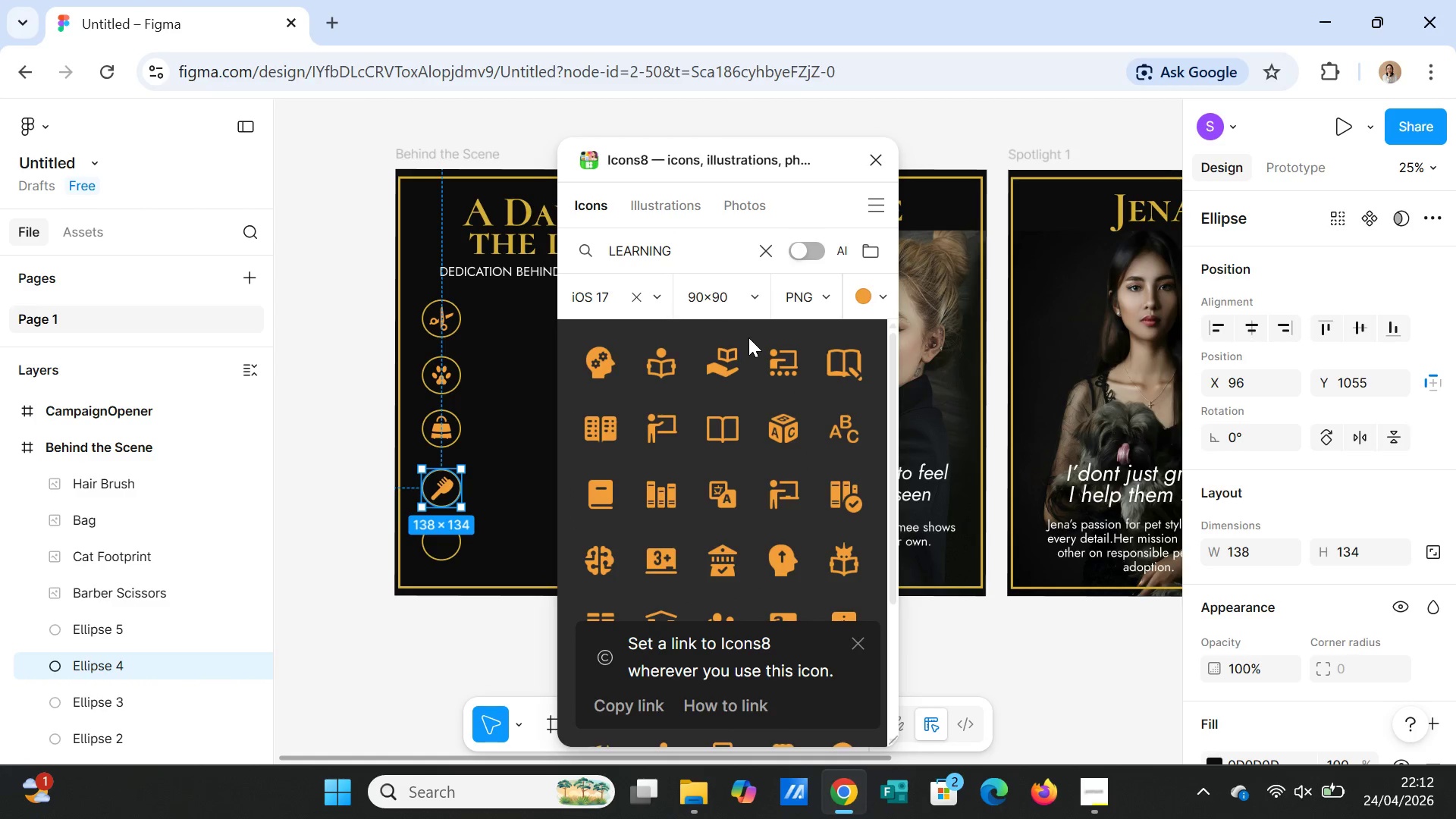 
wait(6.48)
 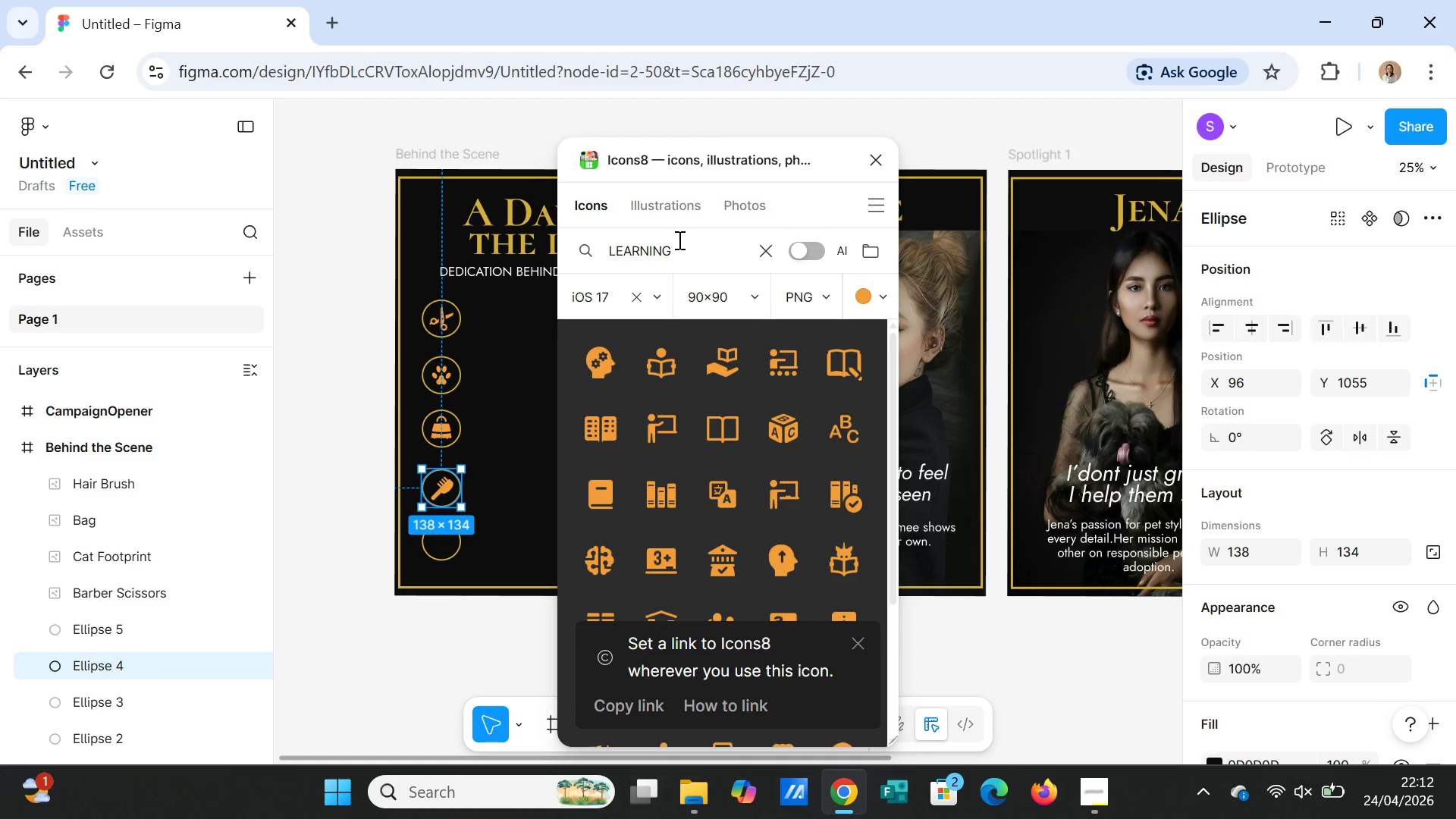 
left_click([723, 365])
 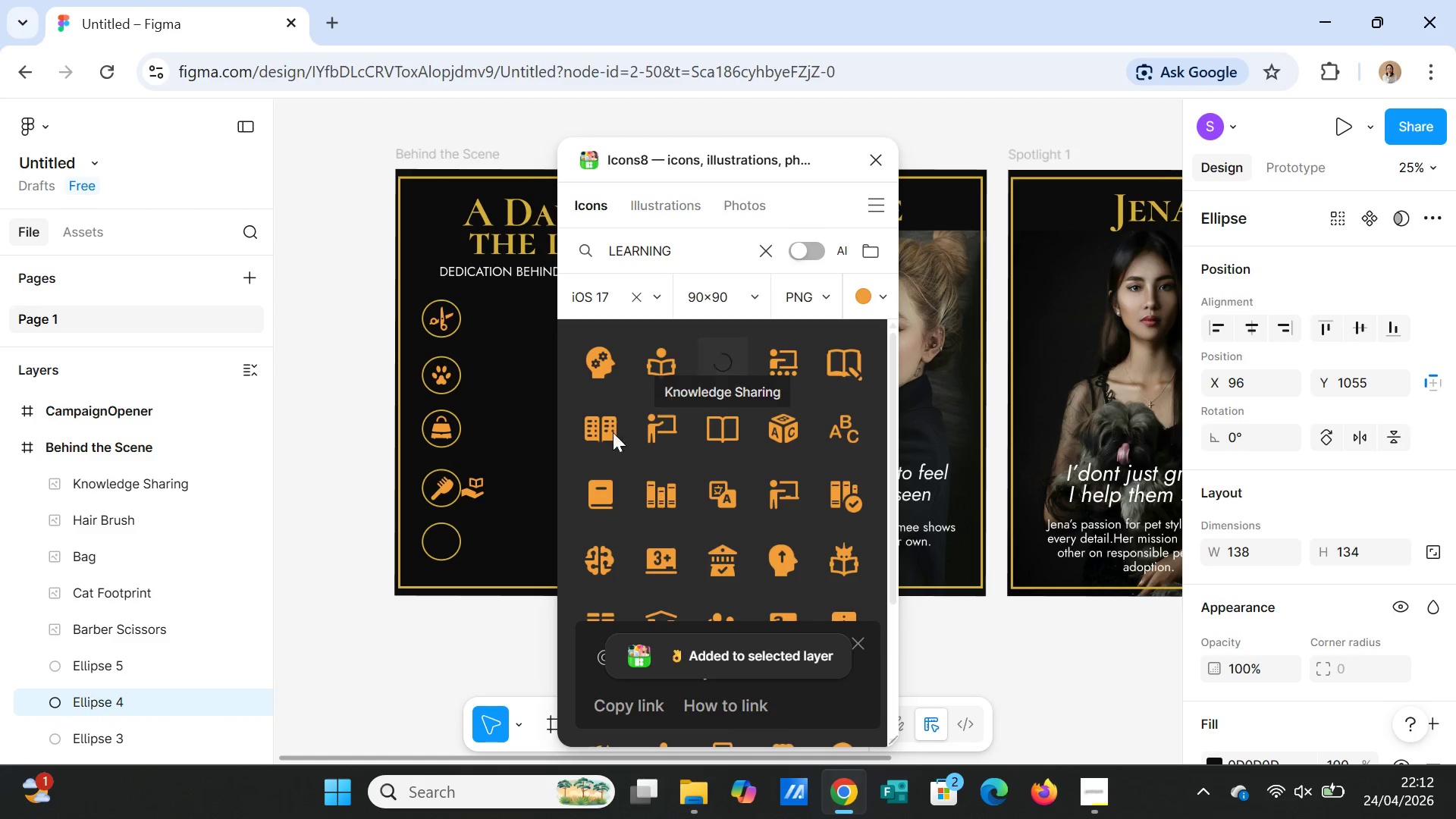 
left_click_drag(start_coordinate=[479, 494], to_coordinate=[447, 546])
 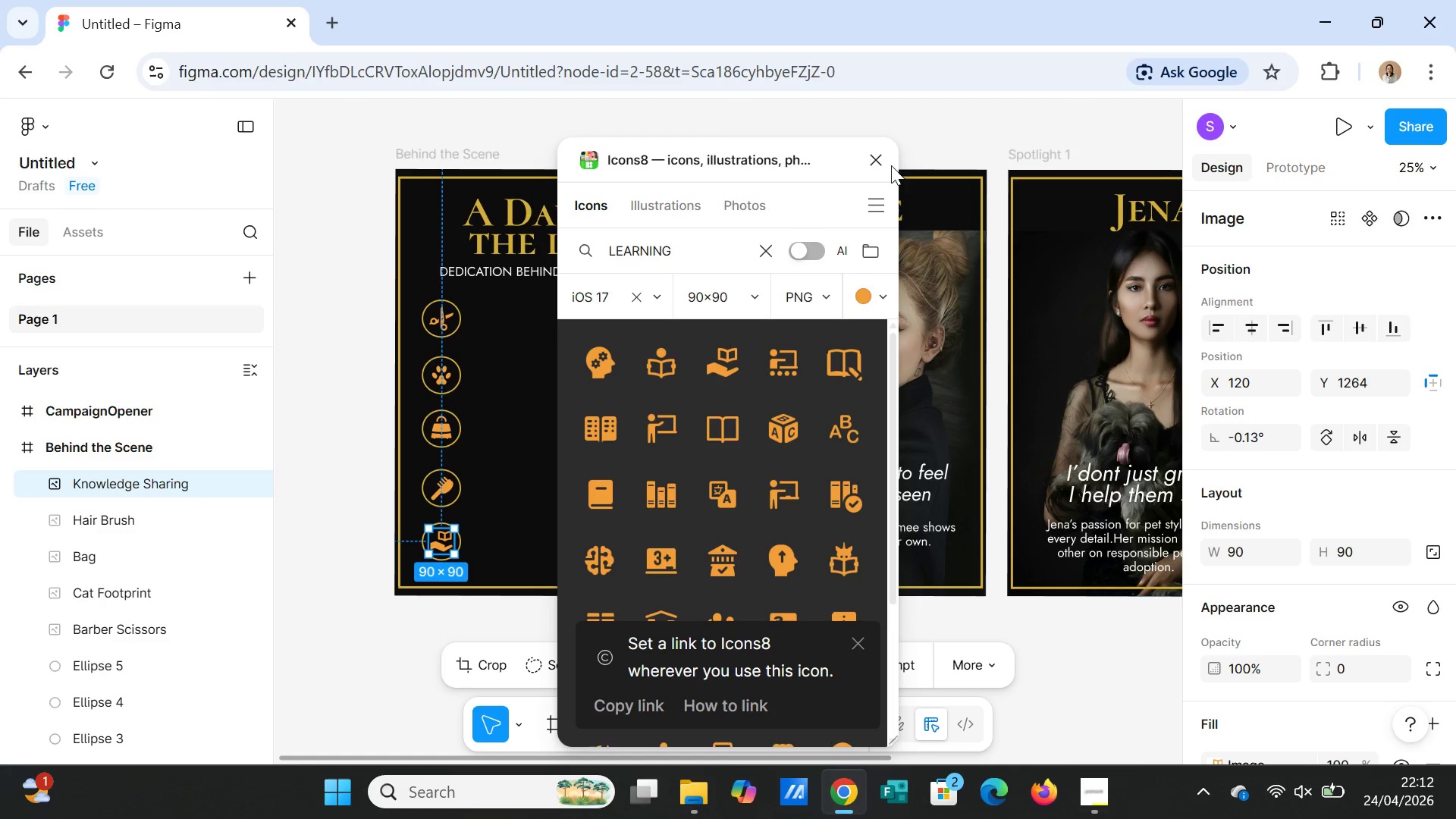 
left_click([884, 157])
 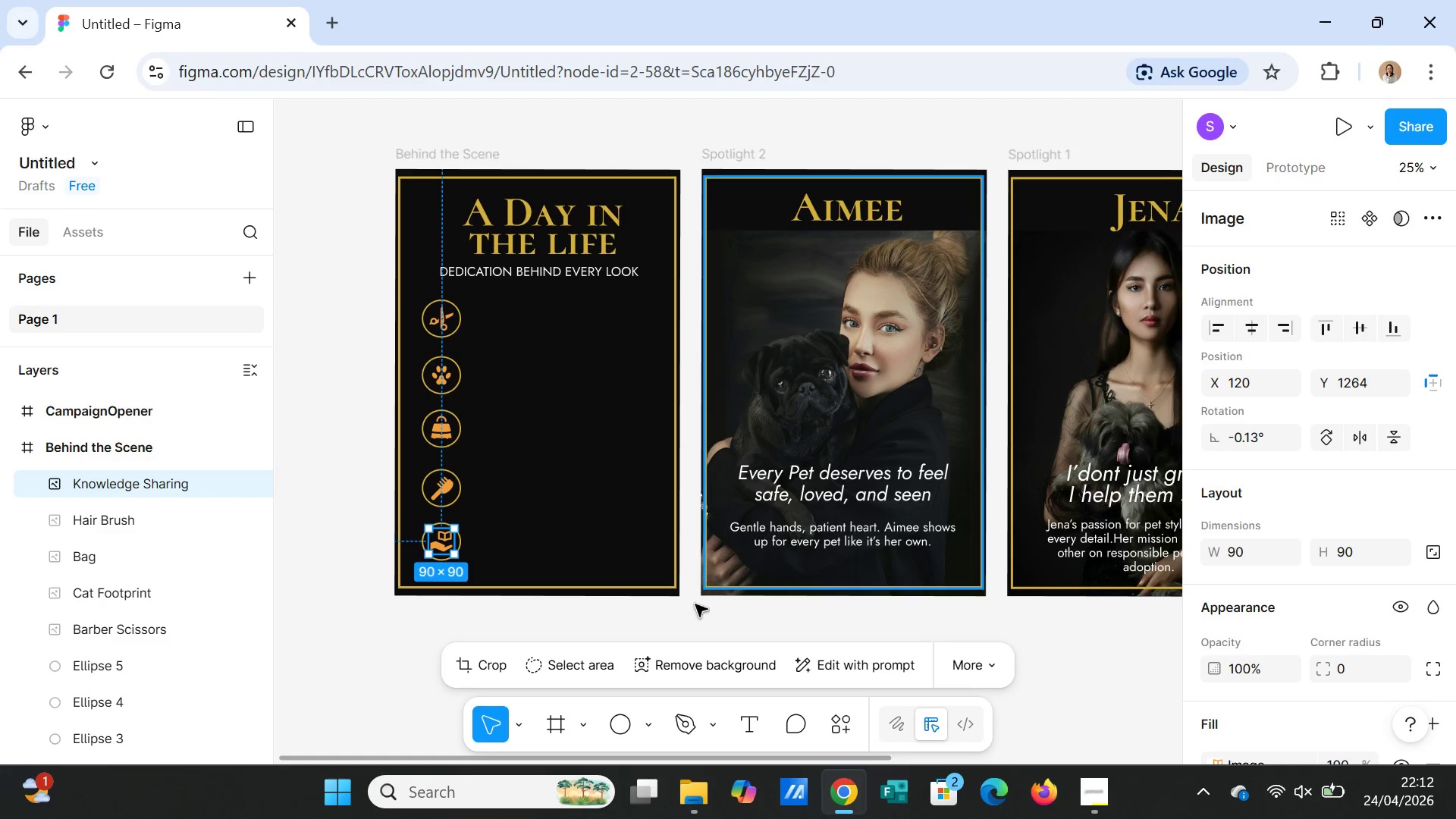 
left_click([686, 626])
 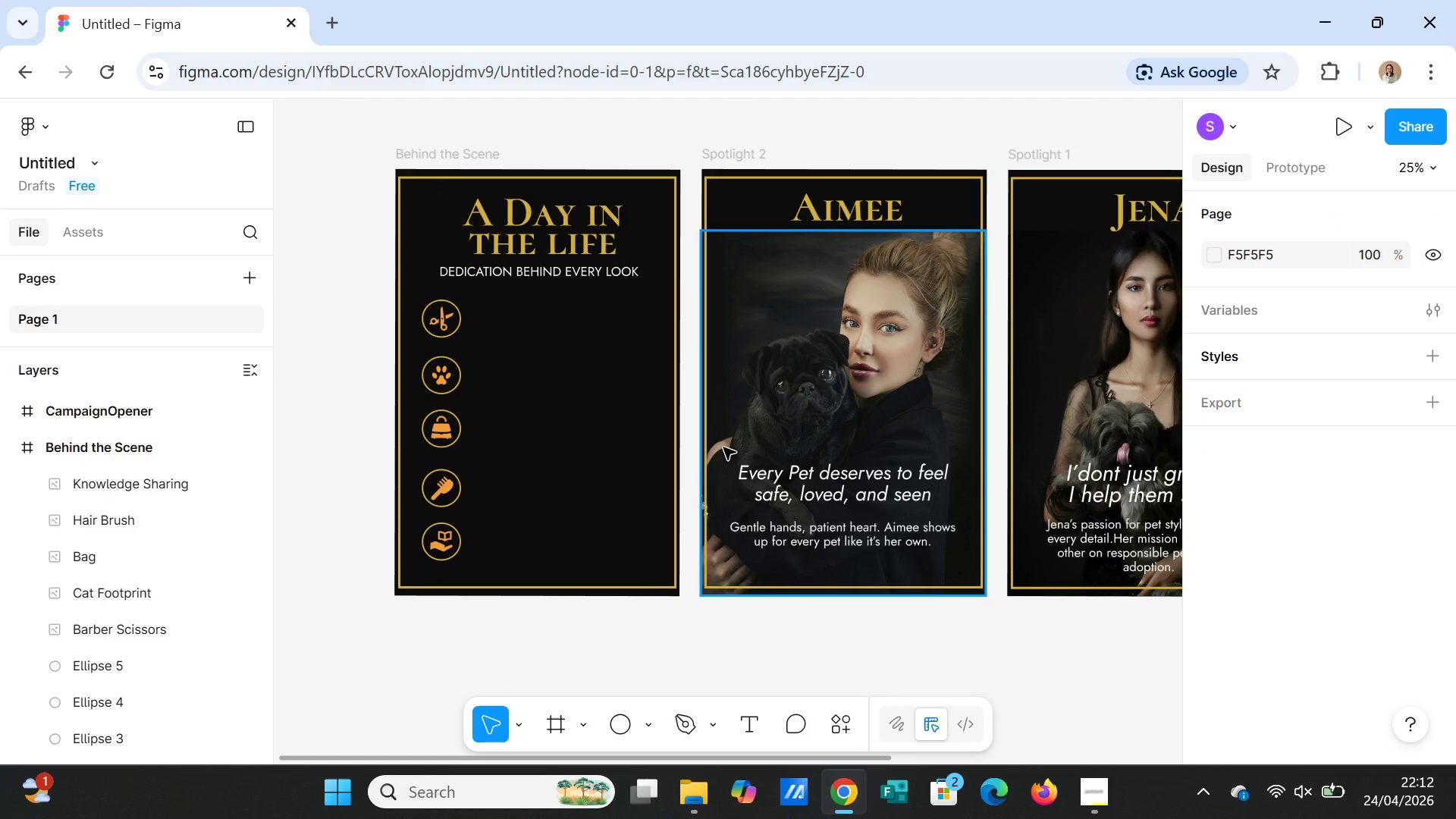 
wait(5.39)
 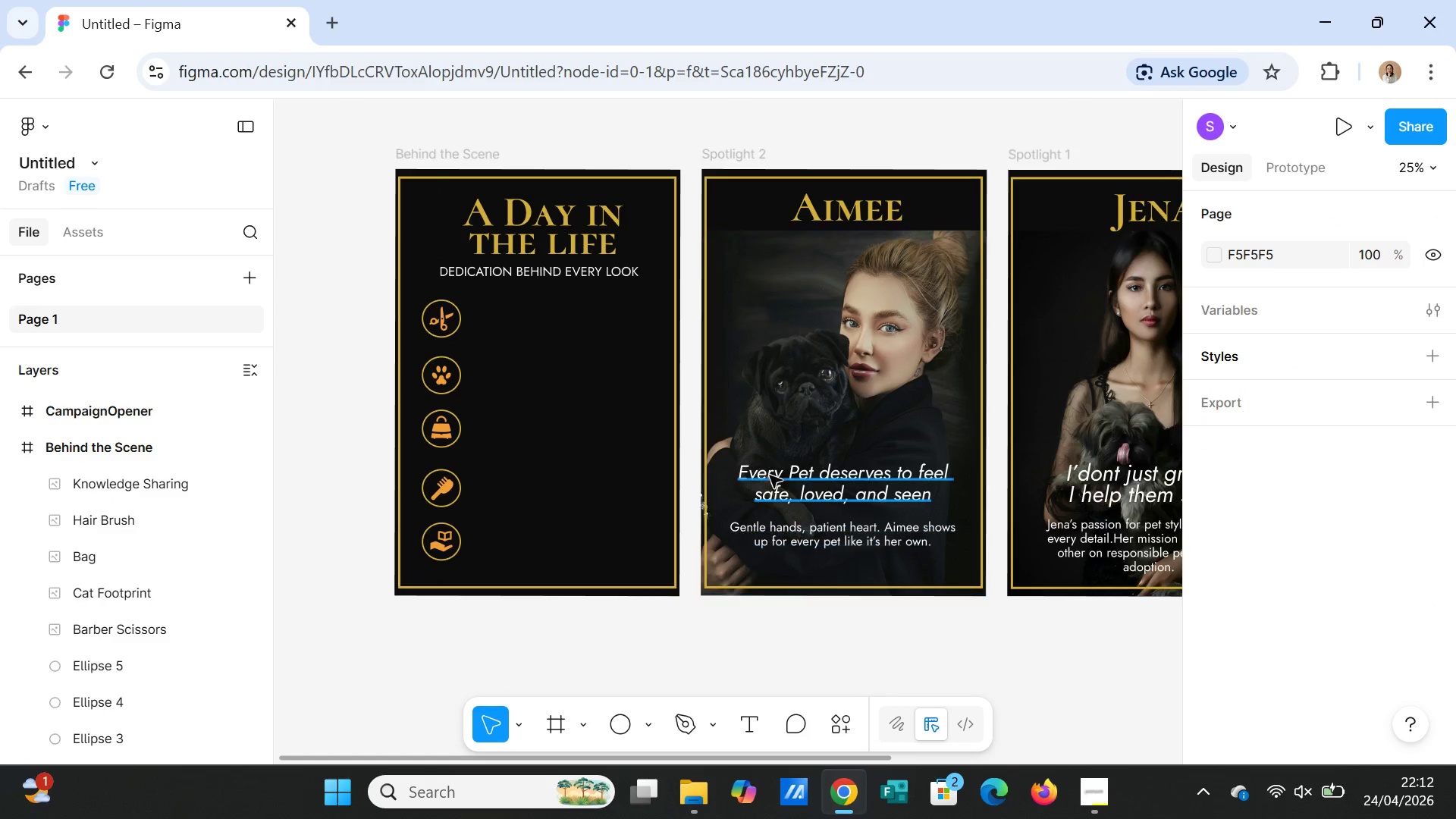 
left_click([444, 323])
 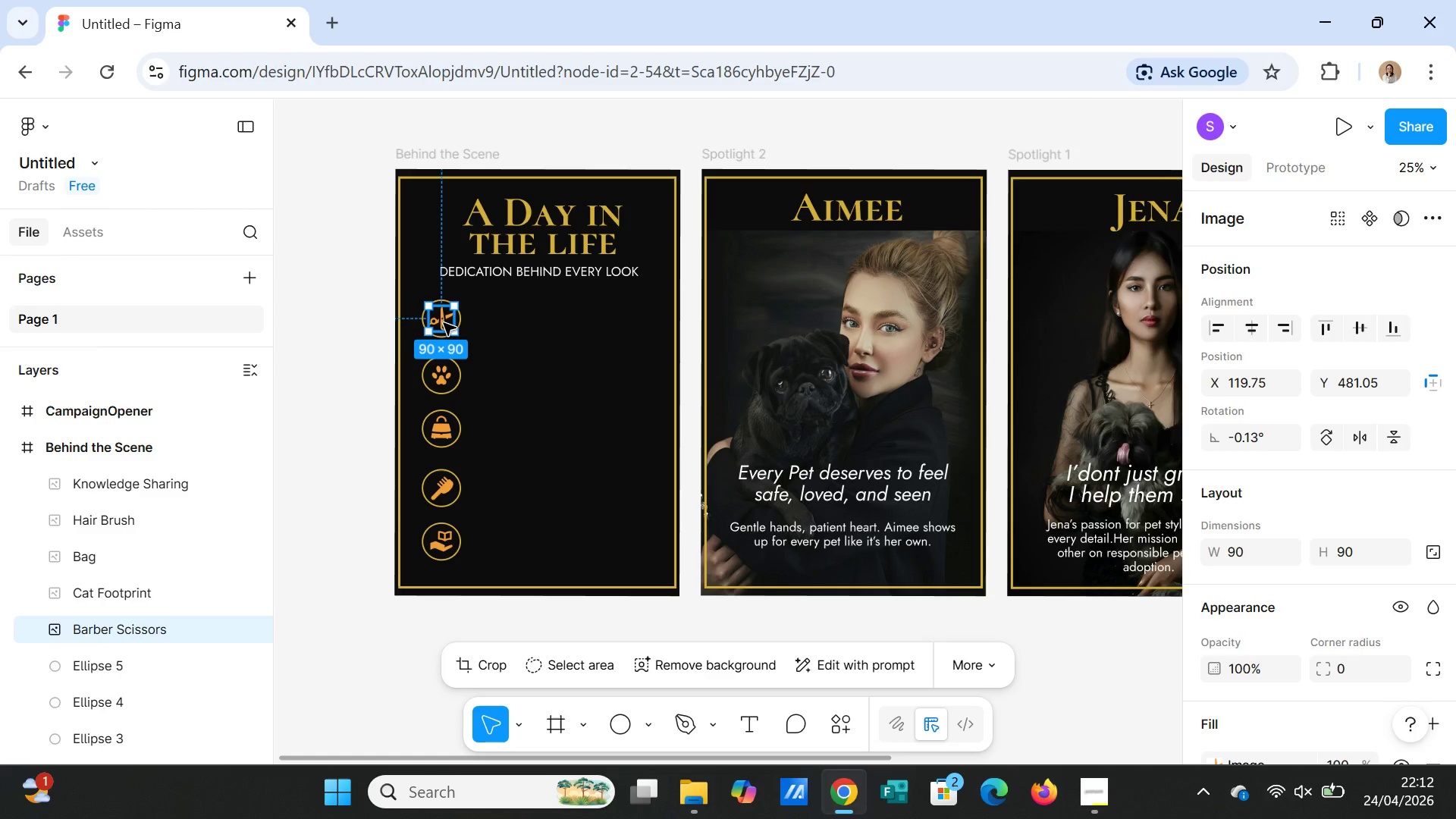 
hold_key(key=ShiftLeft, duration=3.0)
 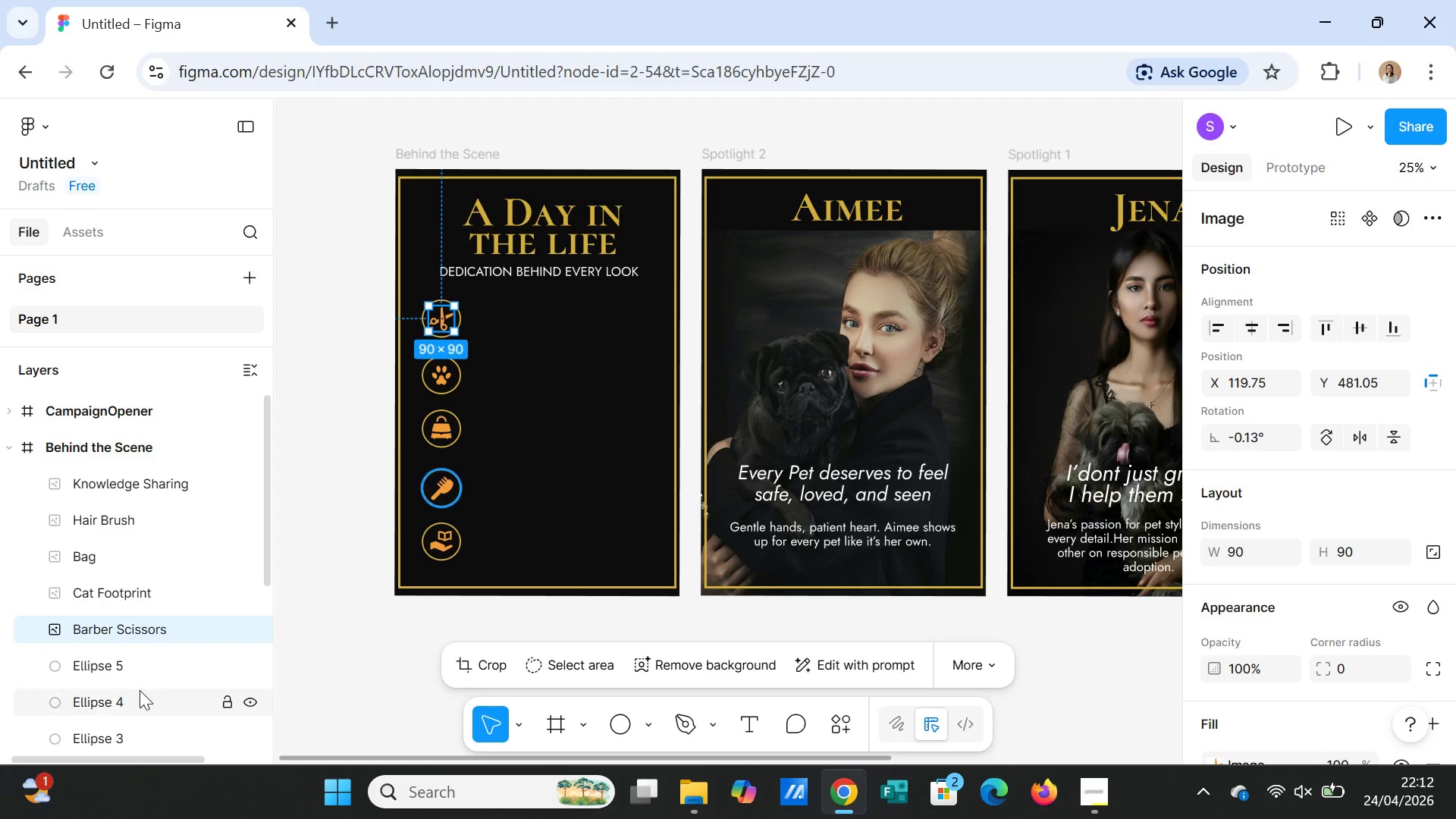 
scroll: coordinate [141, 690], scroll_direction: down, amount: 1.0
 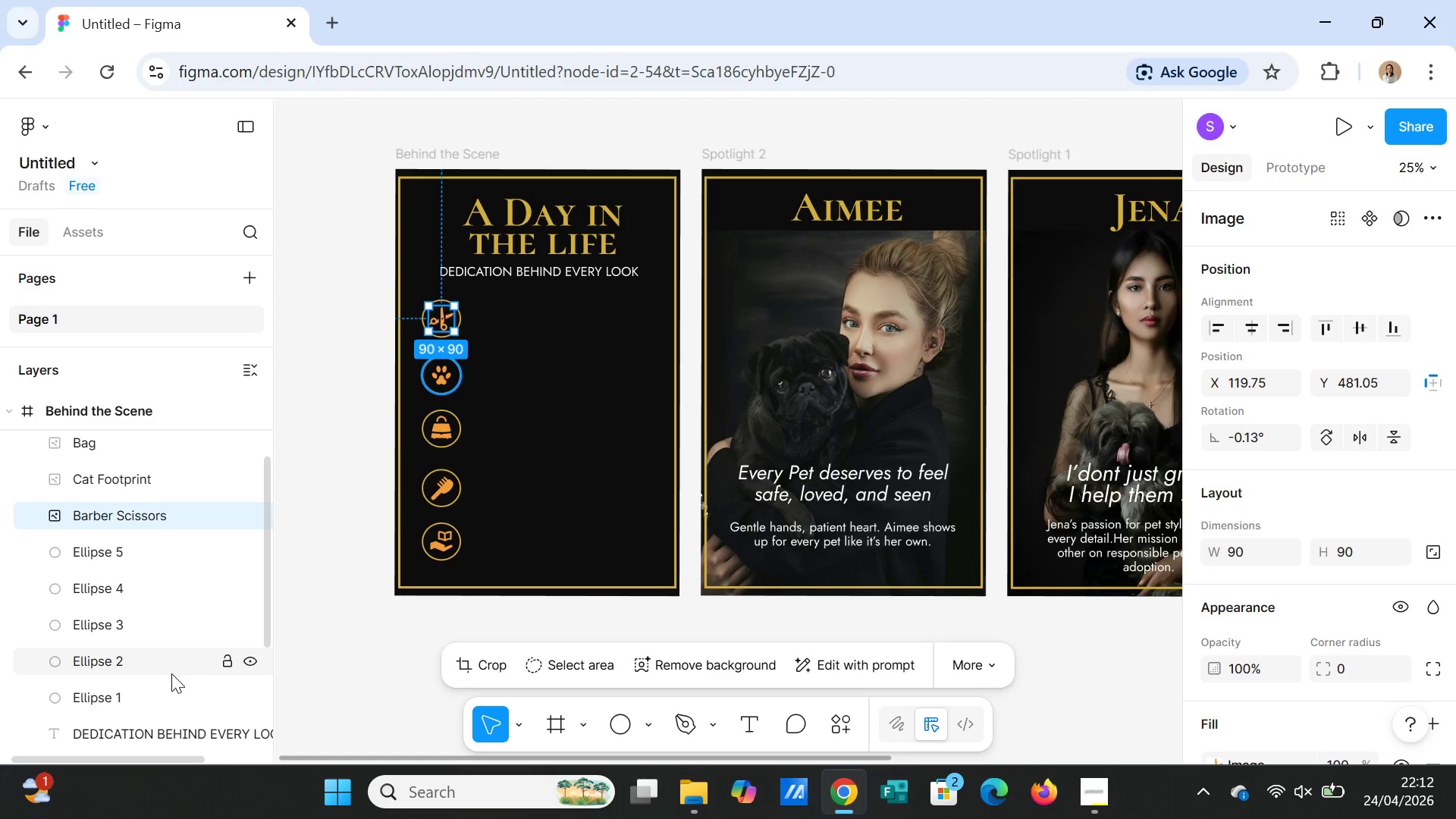 
hold_key(key=ControlLeft, duration=1.14)
left_click([125, 693])
 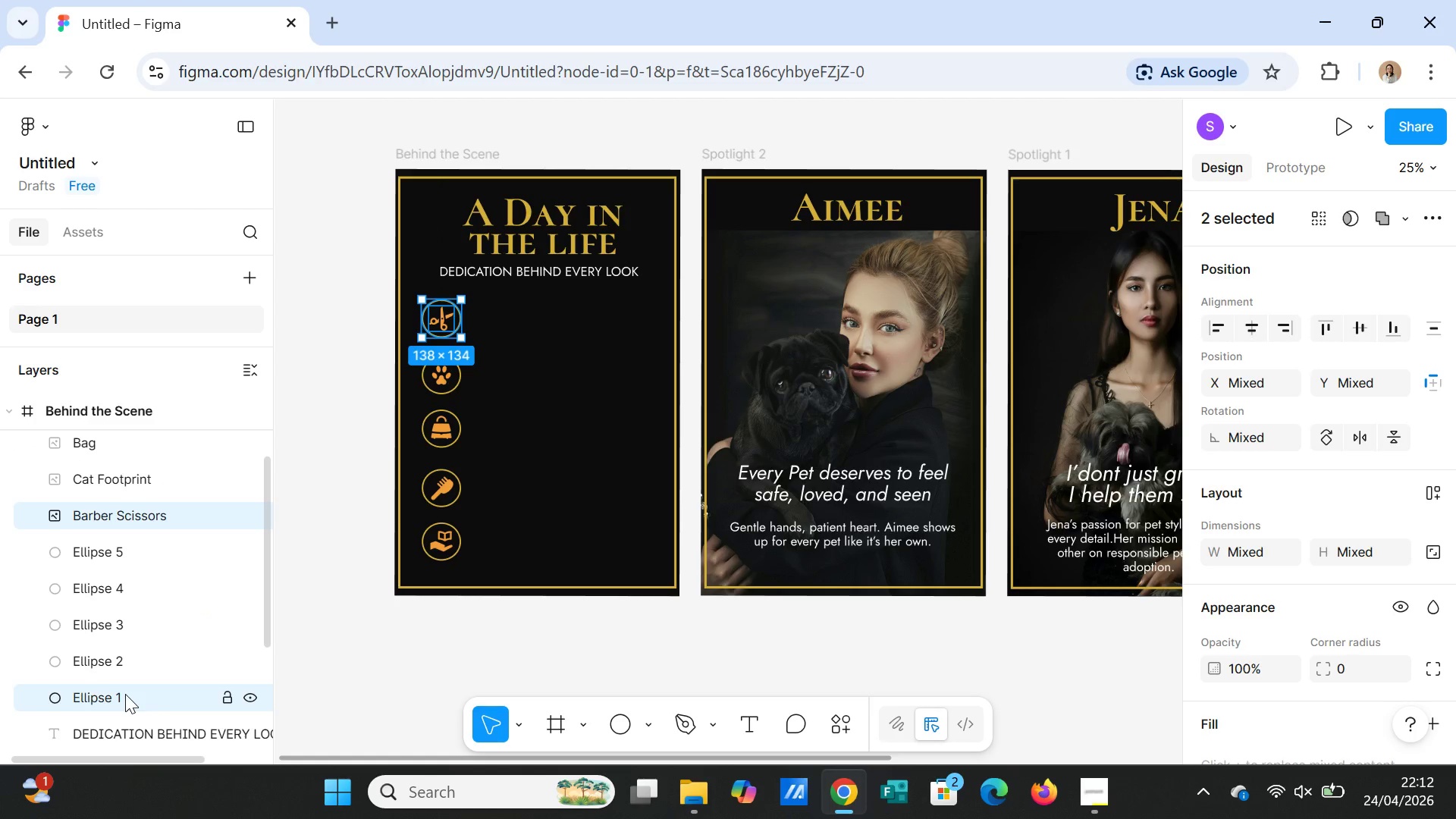 
right_click([125, 694])
 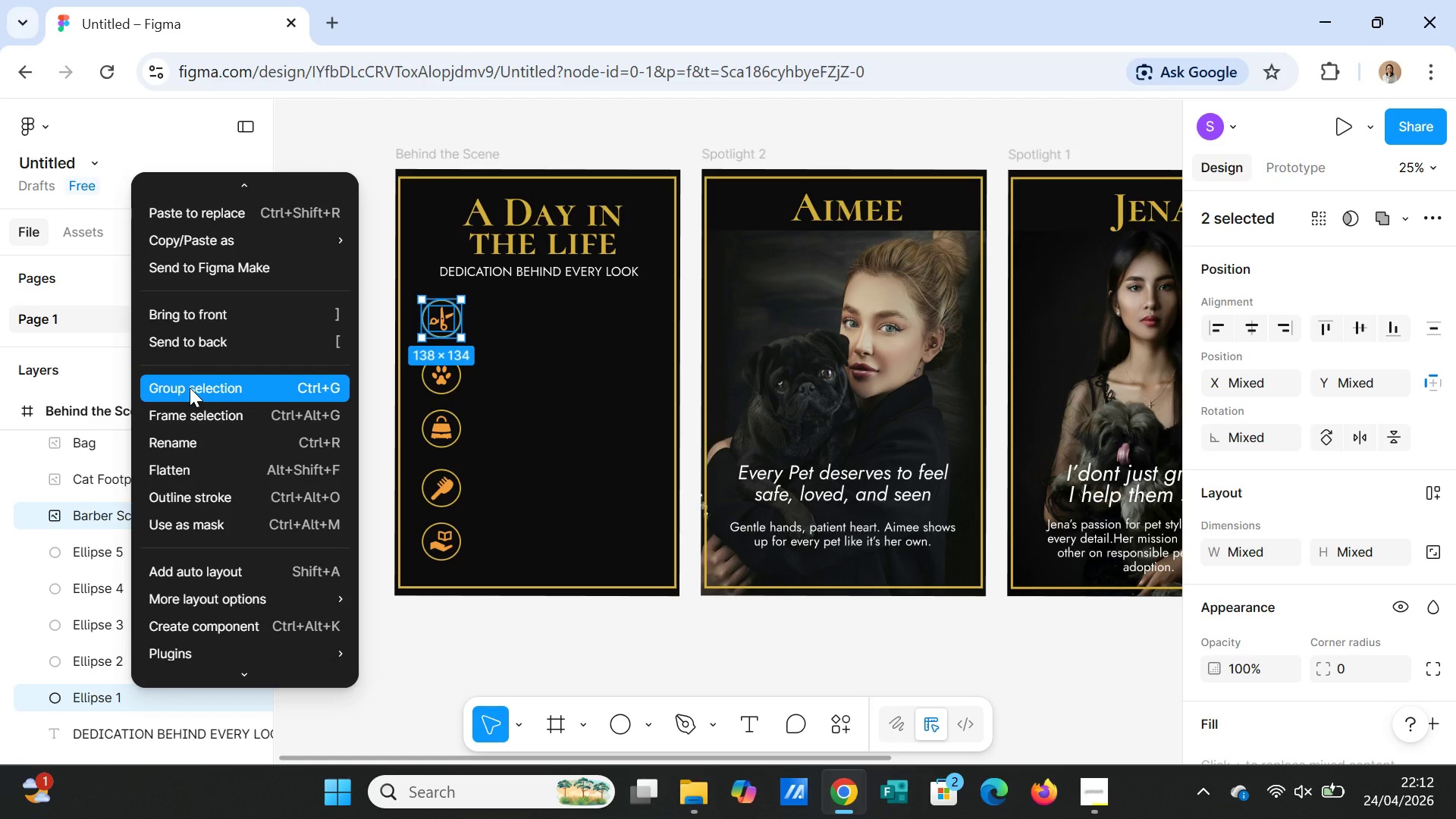 
left_click([190, 388])
 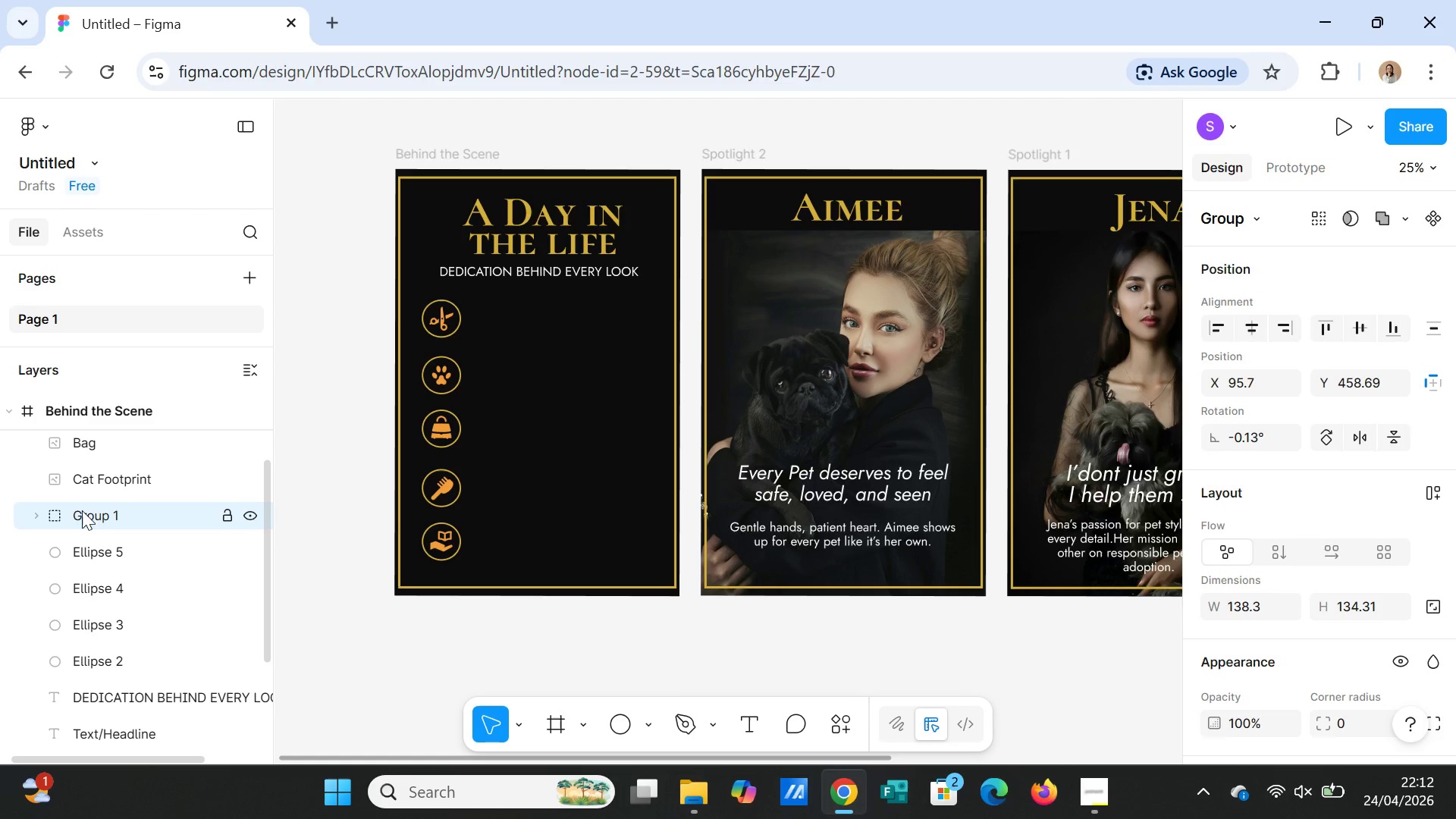 
double_click([83, 512])
 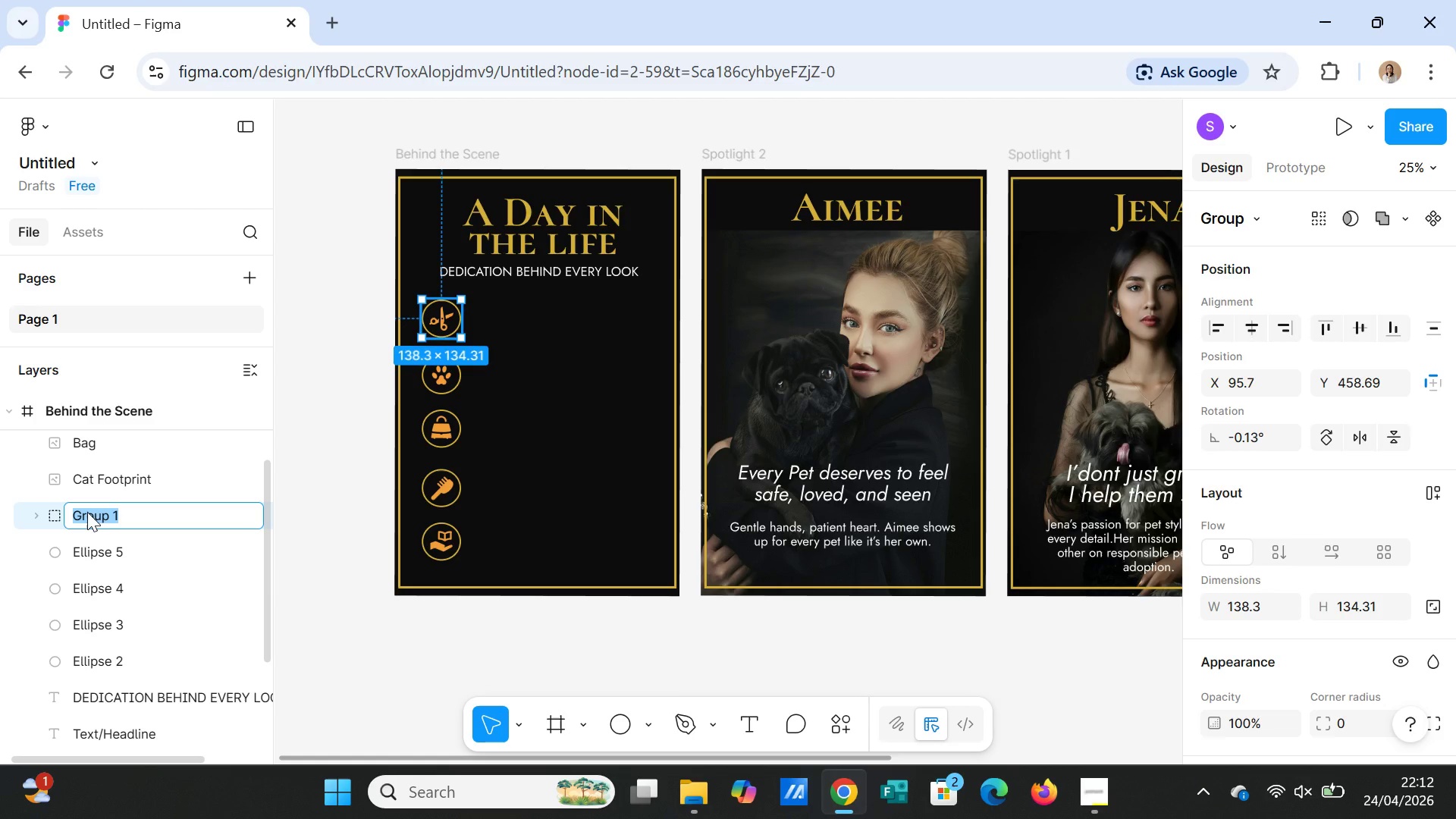 
type(Icon)
 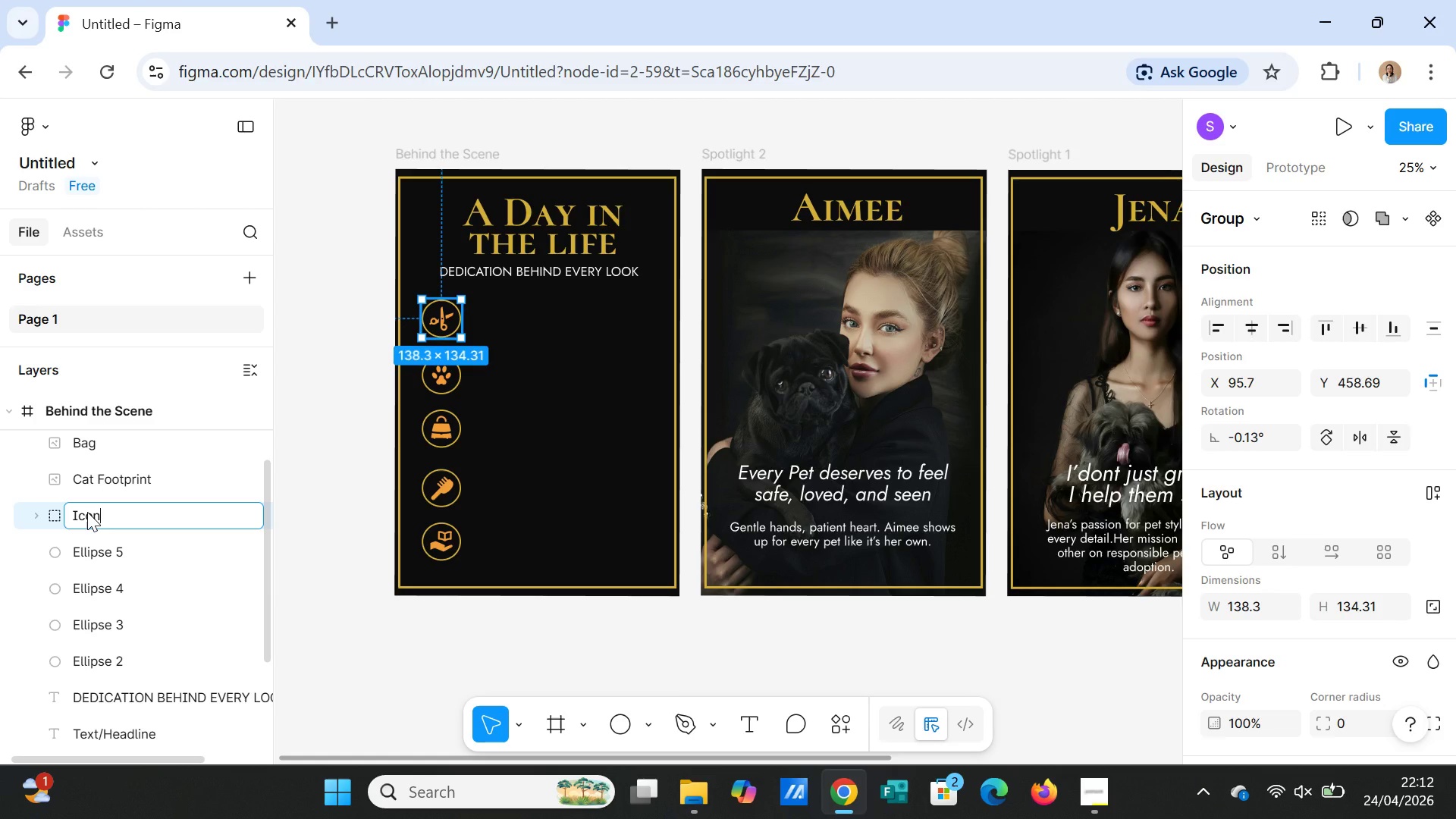 
type(/Scissor)
 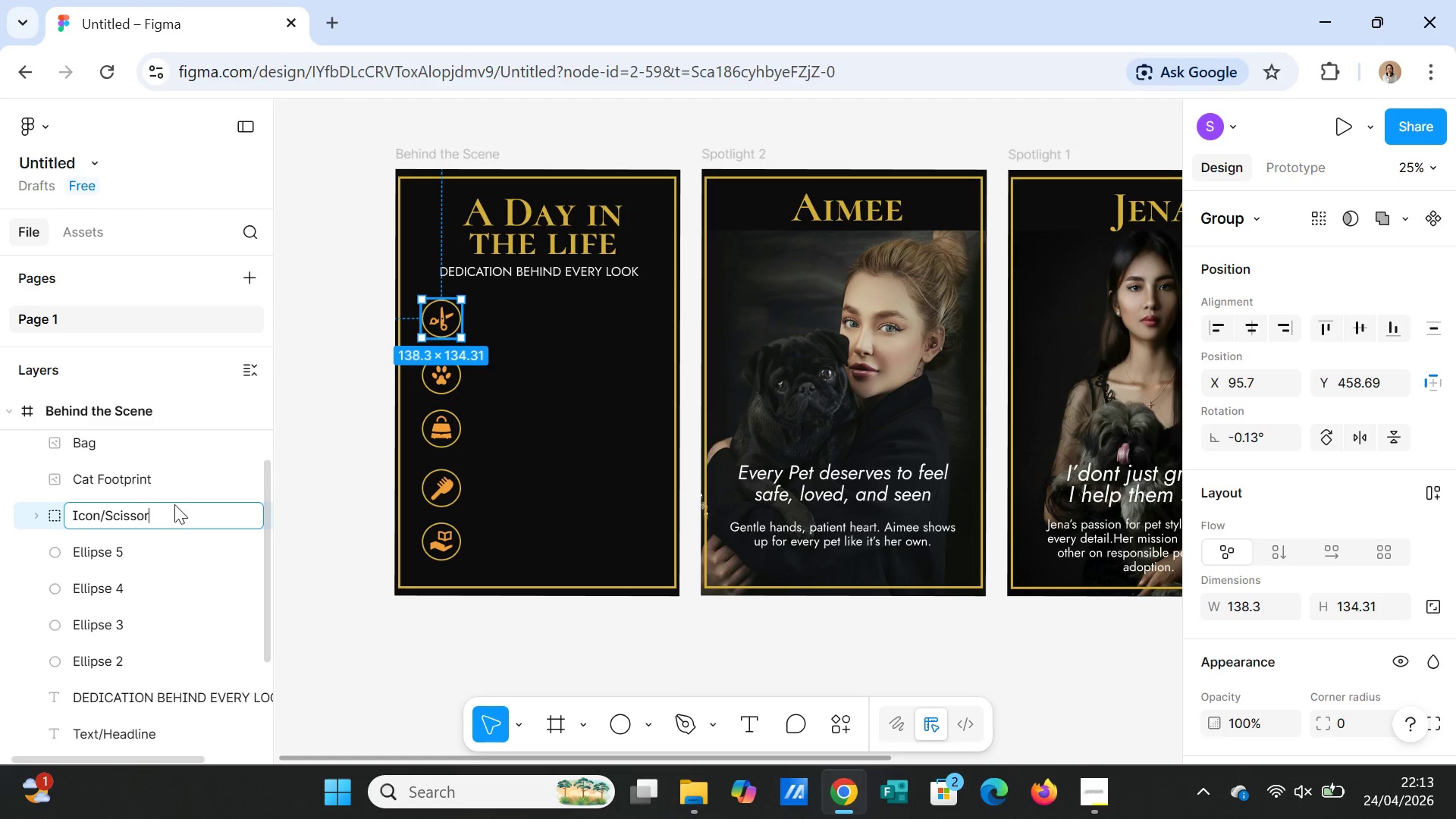 
left_click([171, 516])
 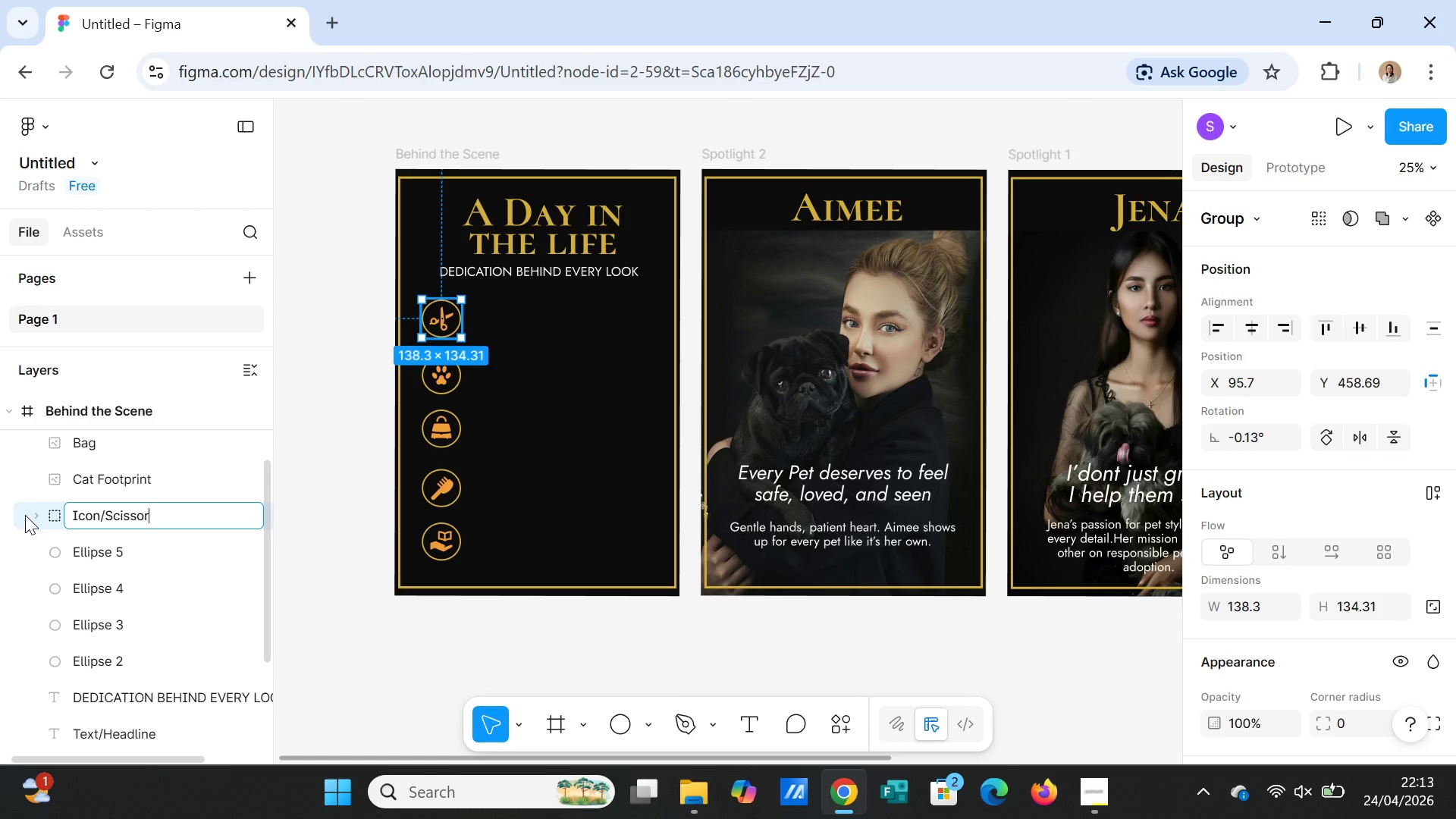 
left_click([30, 513])
 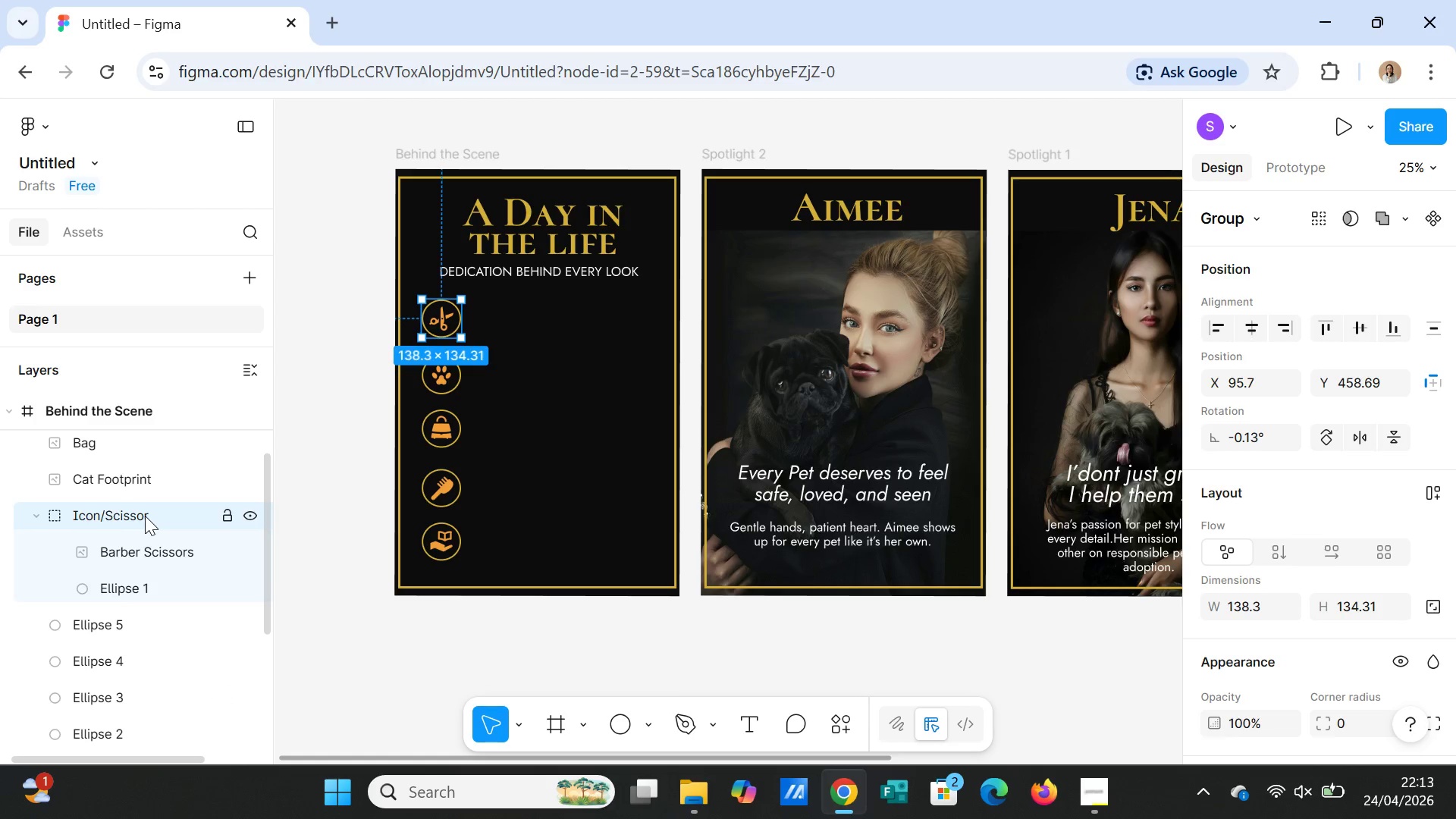 
wait(6.38)
 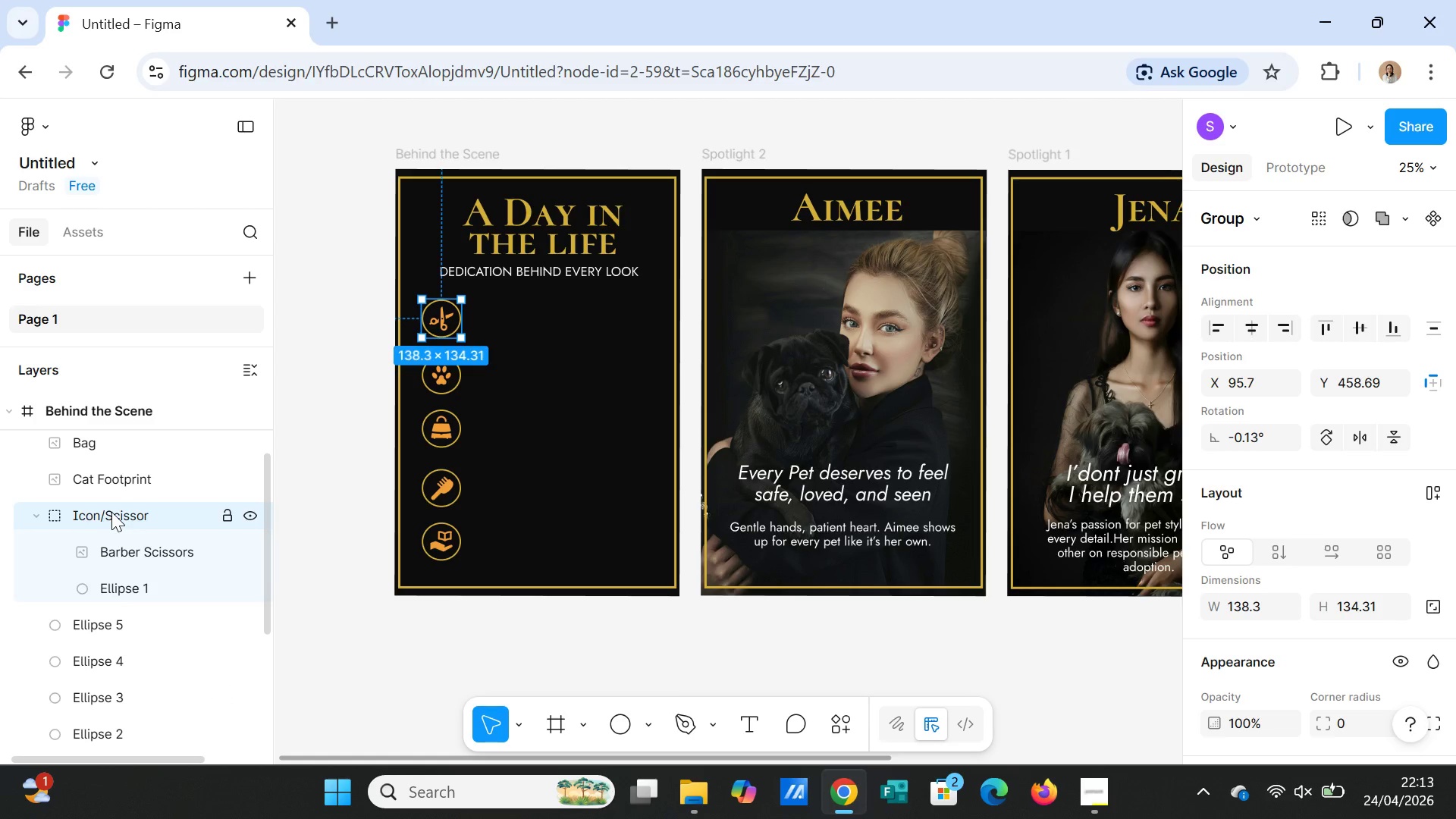 
double_click([164, 516])
 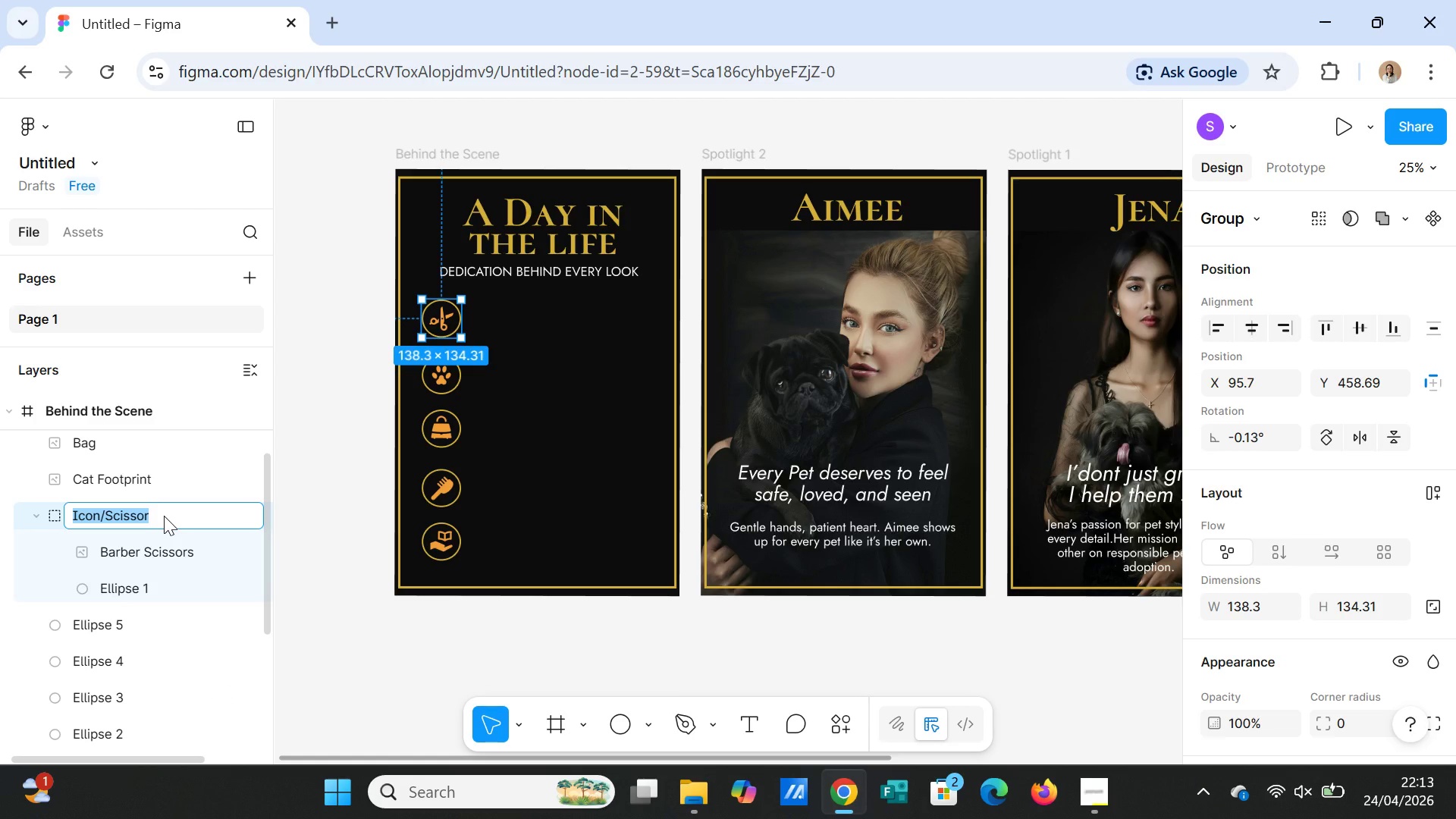 
left_click([164, 516])
 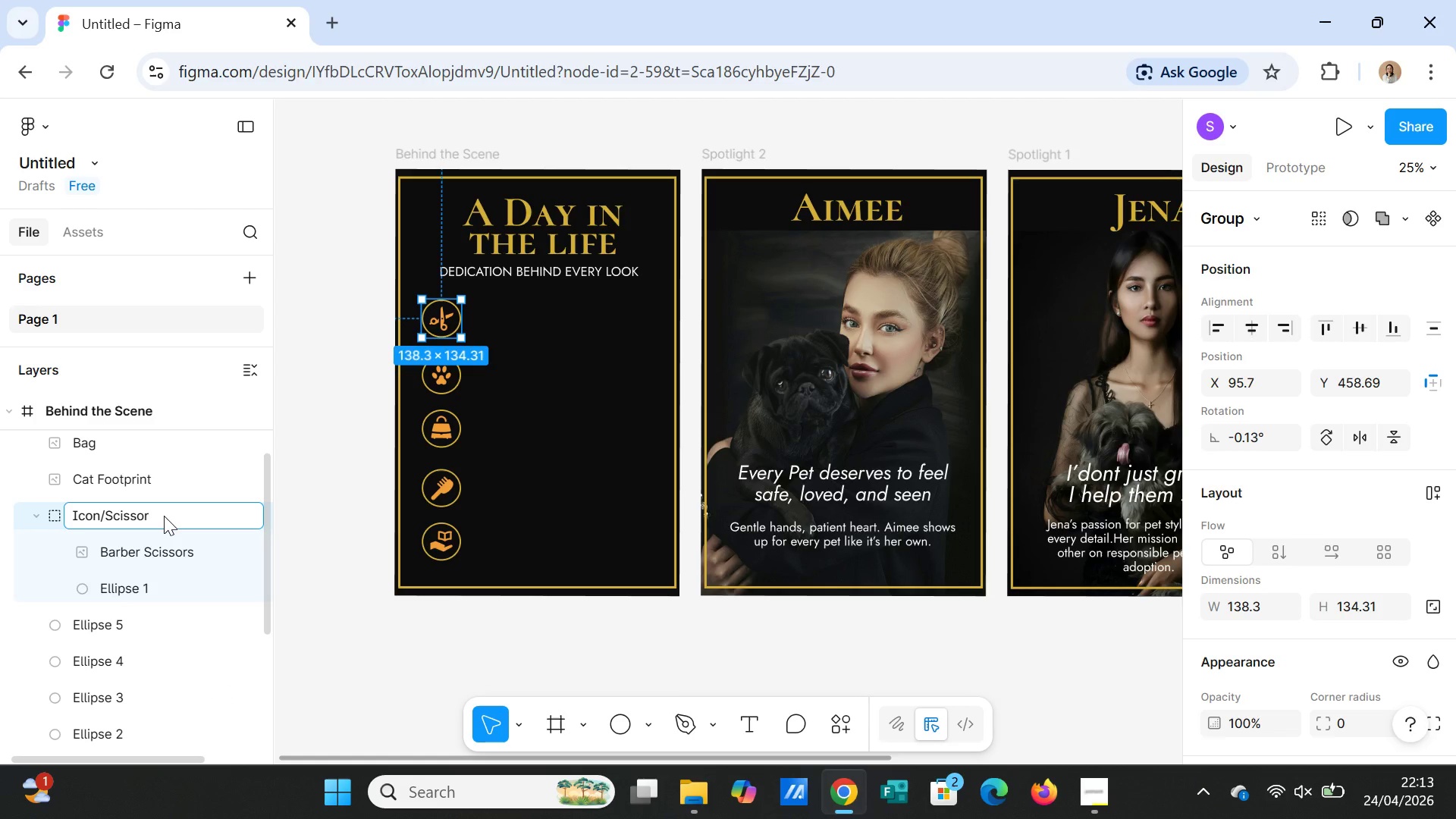 
key(S)
 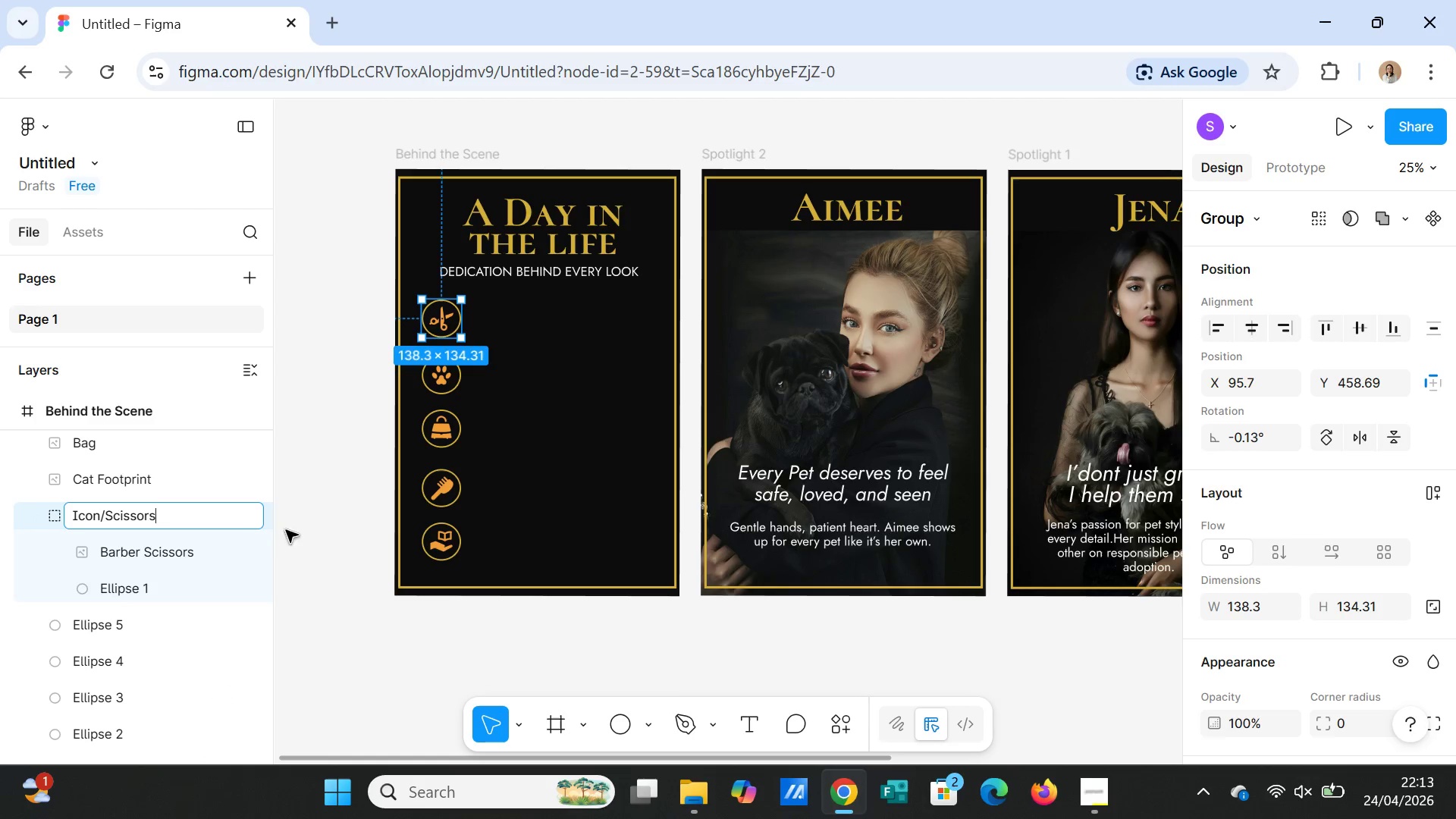 
left_click([306, 525])
 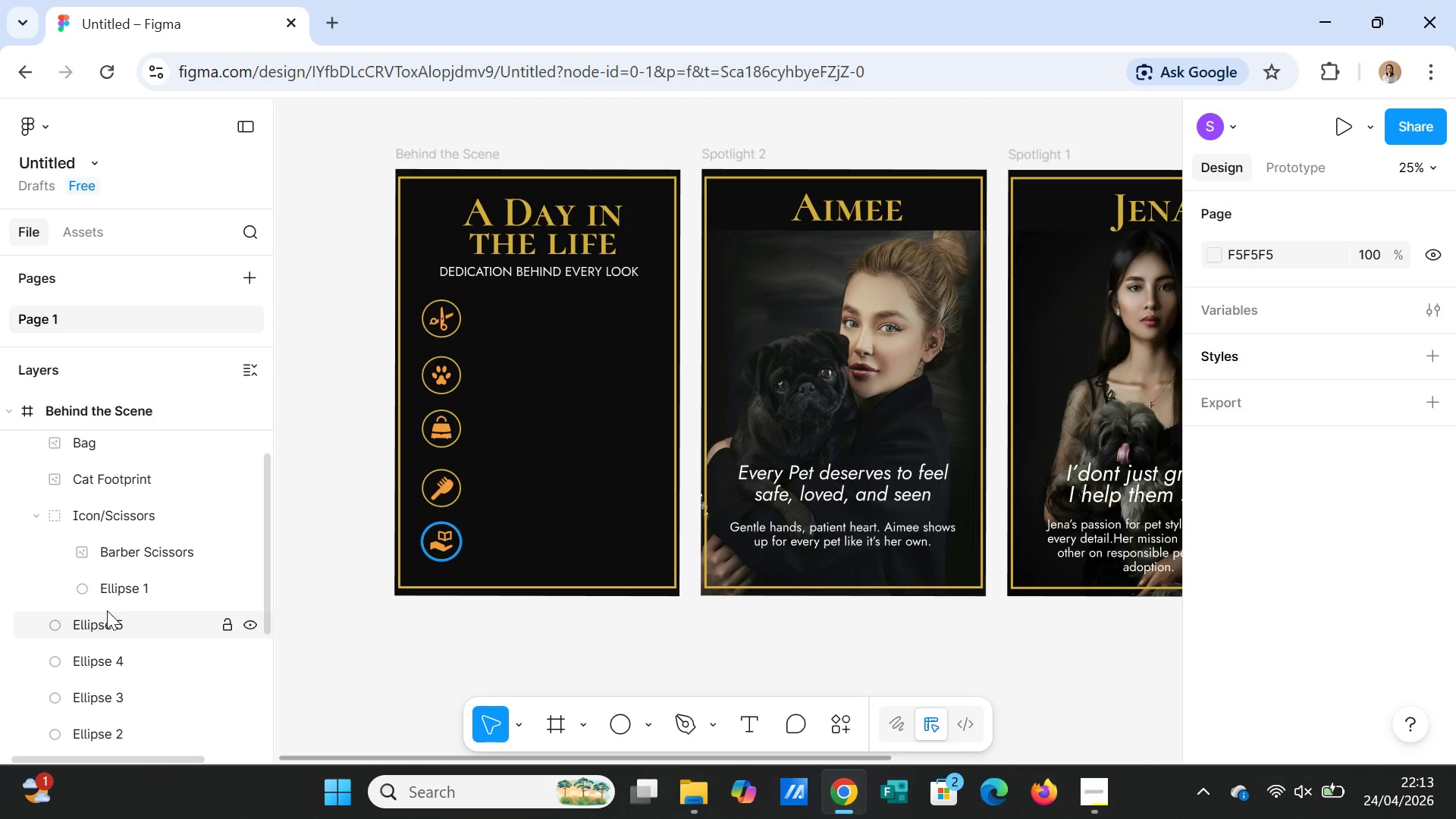 
left_click([438, 383])
 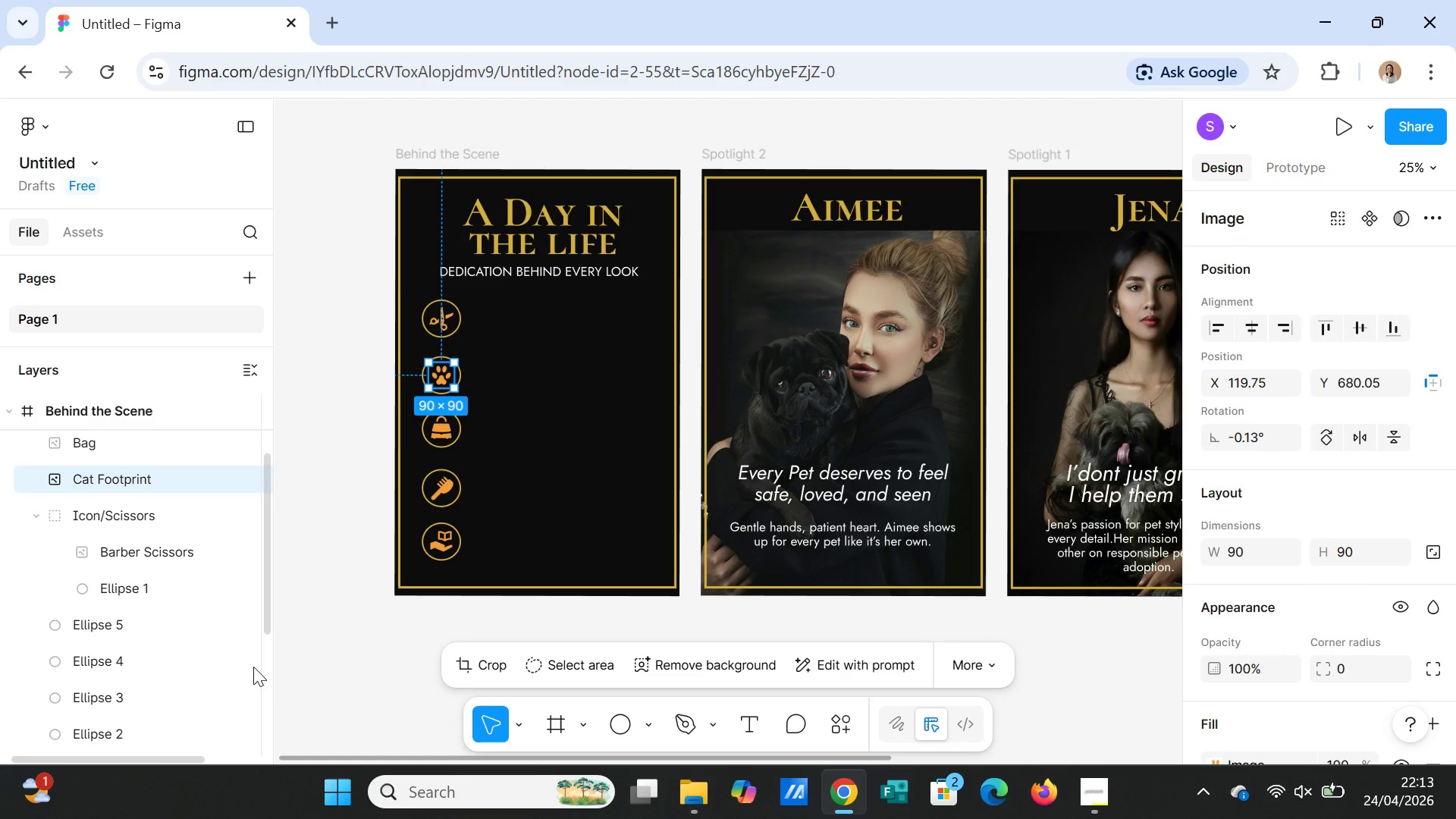 
hold_key(key=ControlLeft, duration=0.88)
left_click([117, 732])
 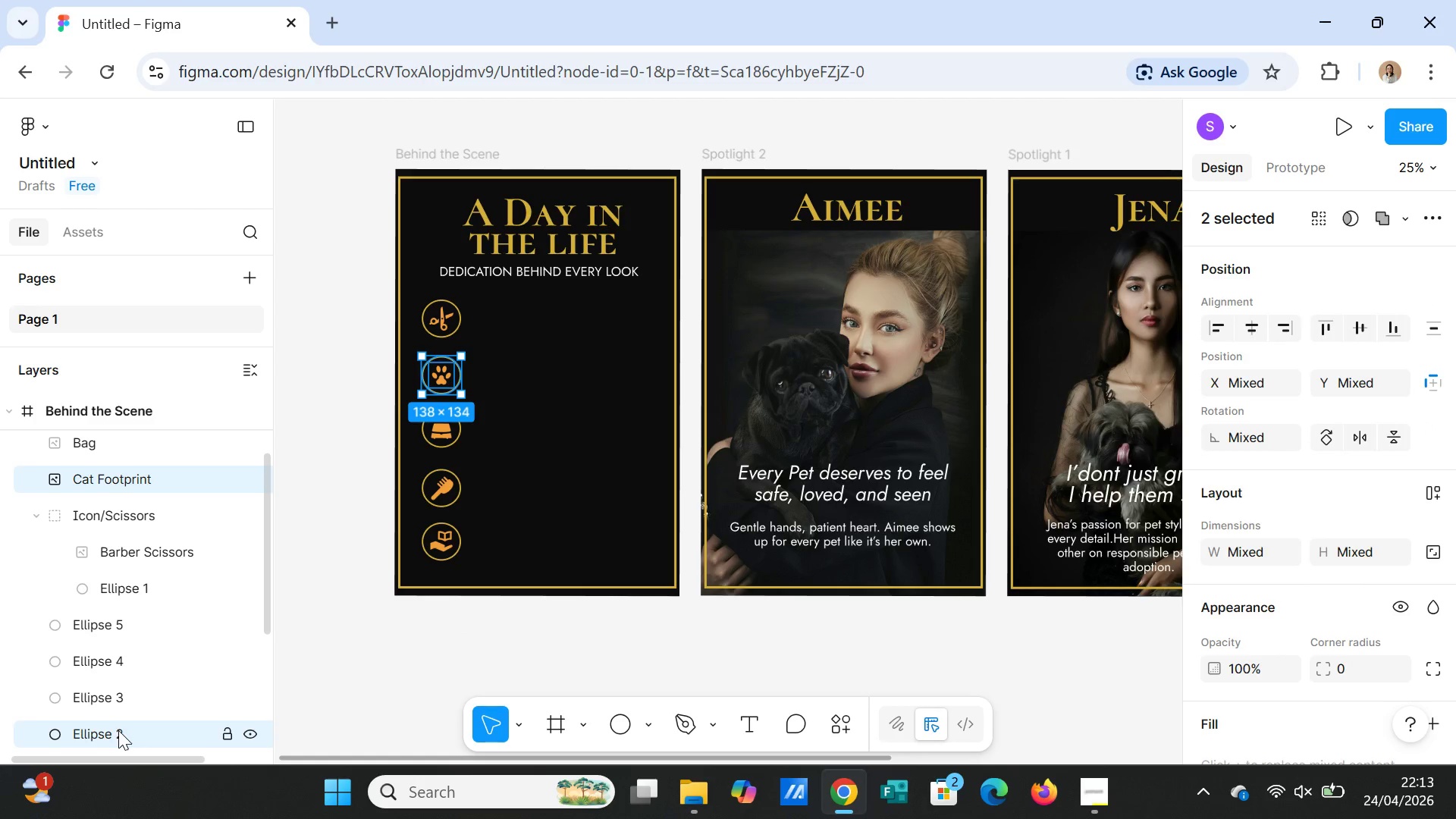 
right_click([118, 730])
 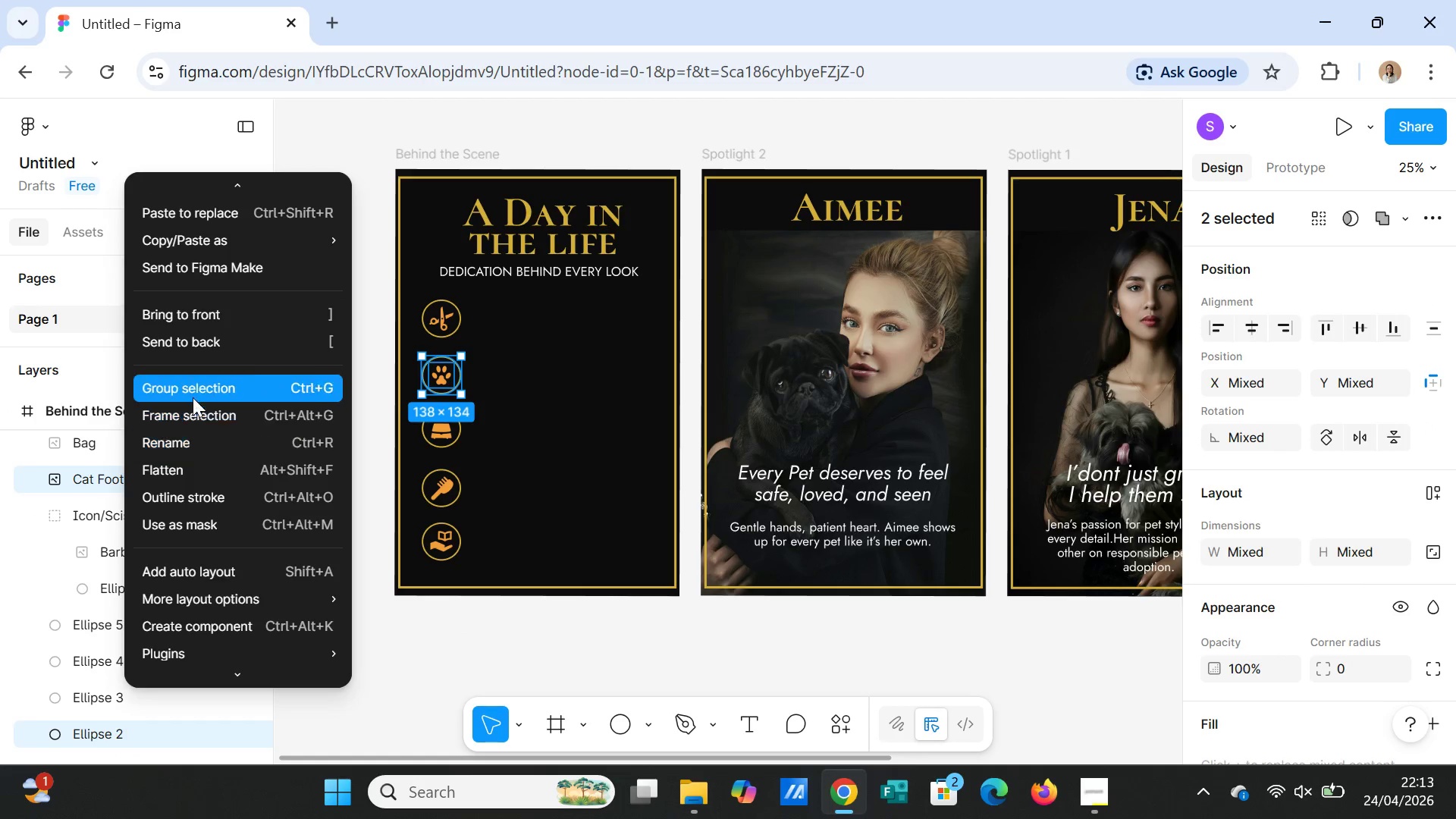 
left_click([193, 391])
 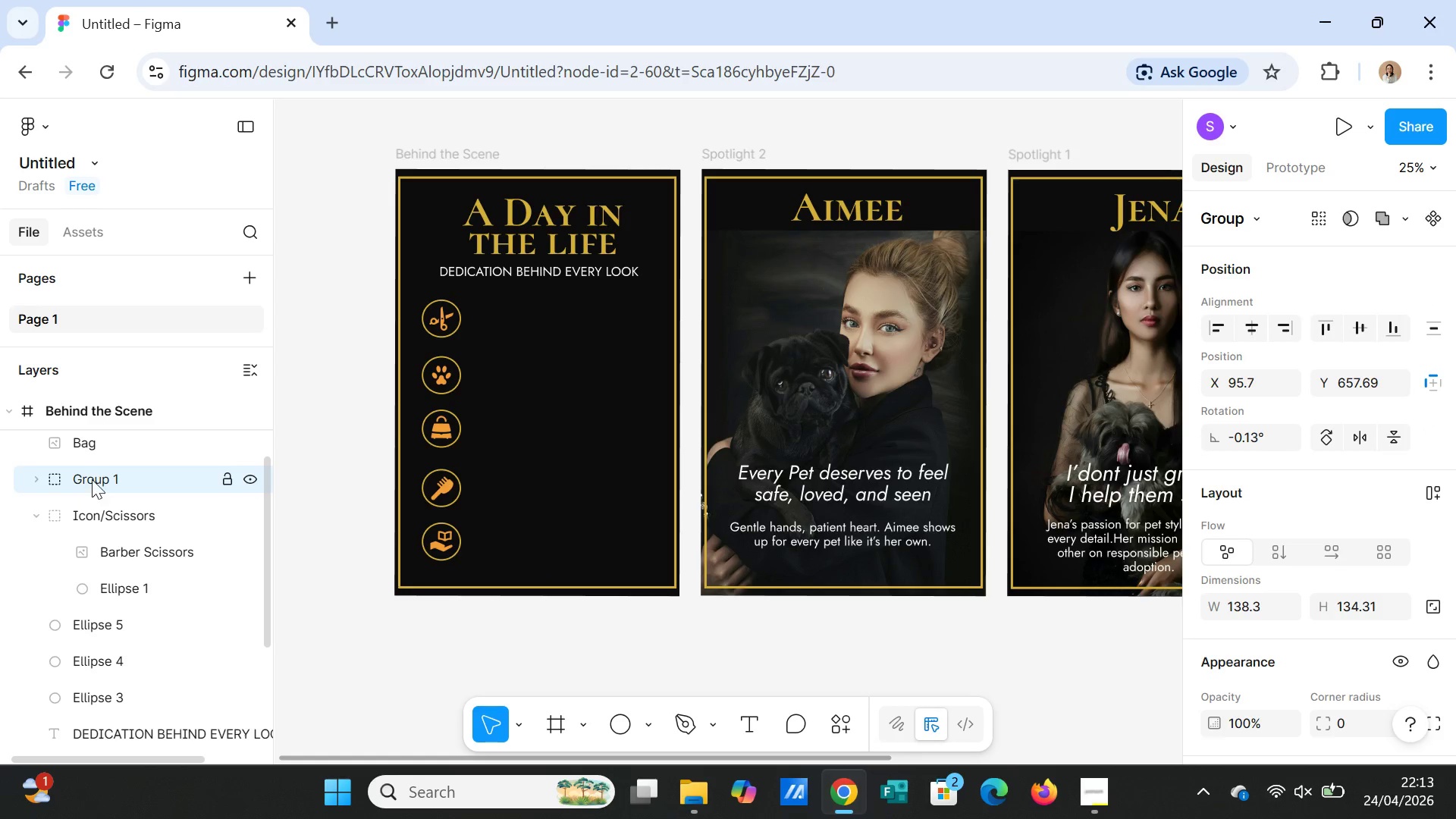 
double_click([93, 477])
 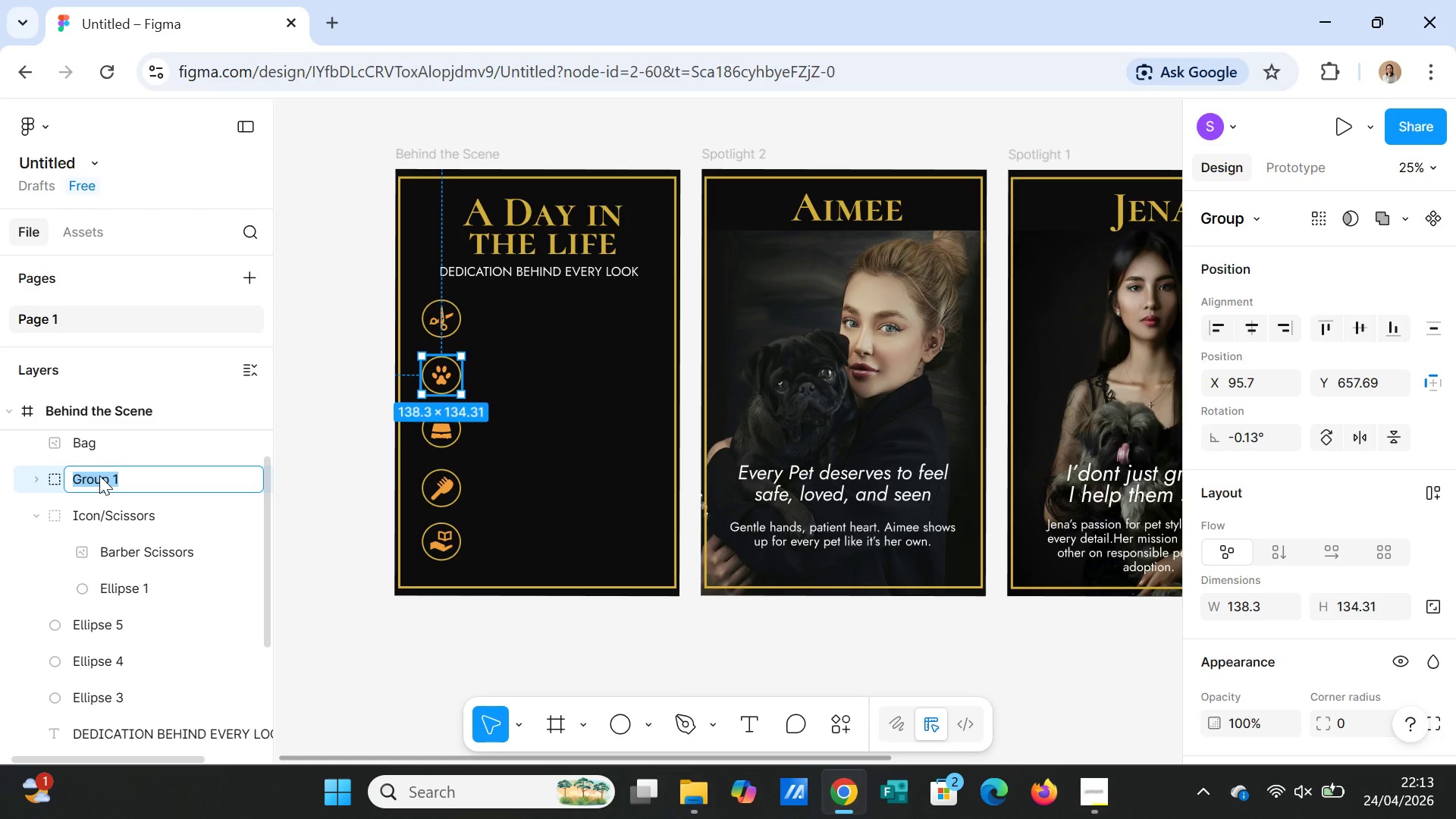 
type(Icon/PawPrint)
 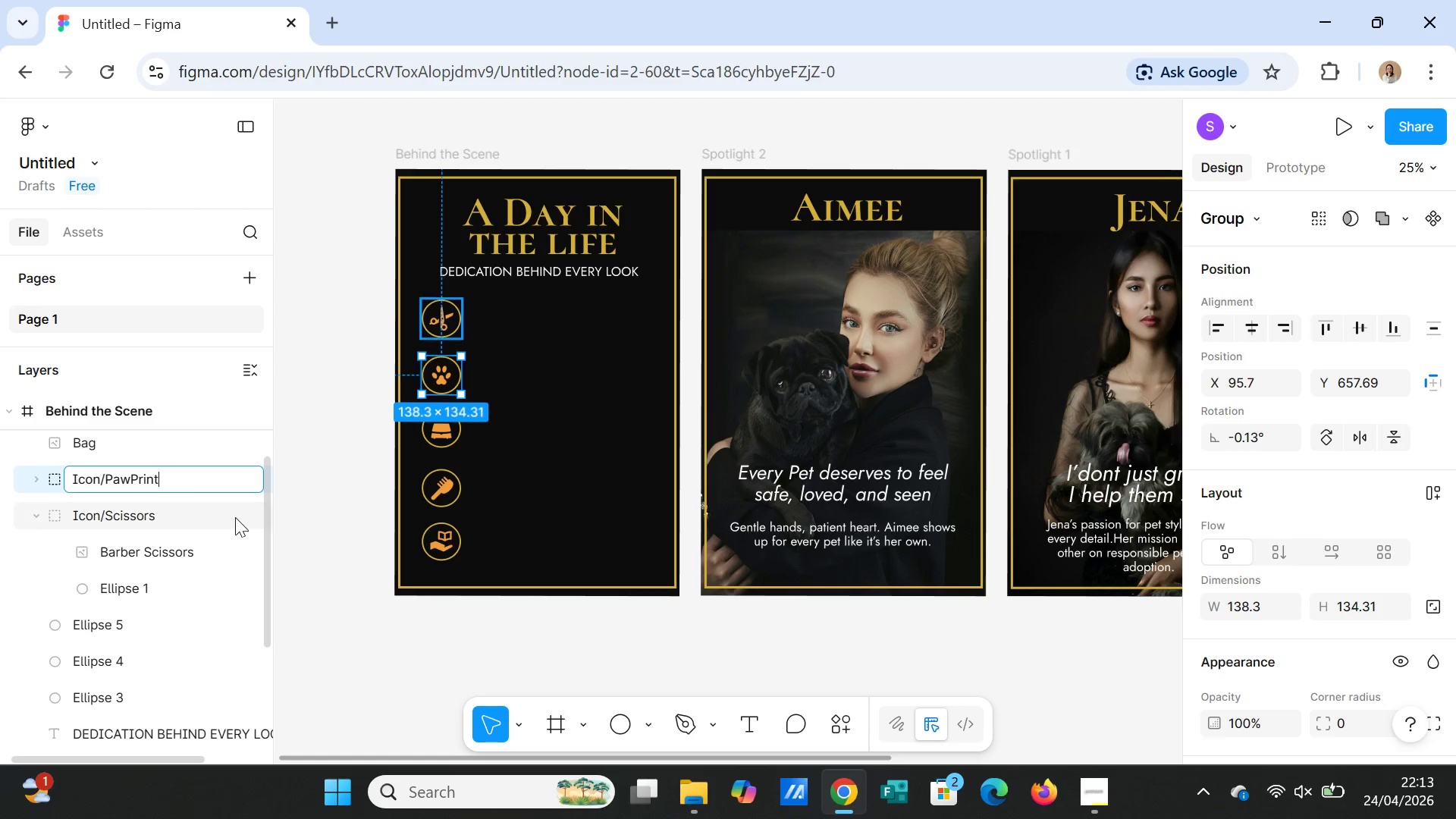 
left_click([291, 532])
 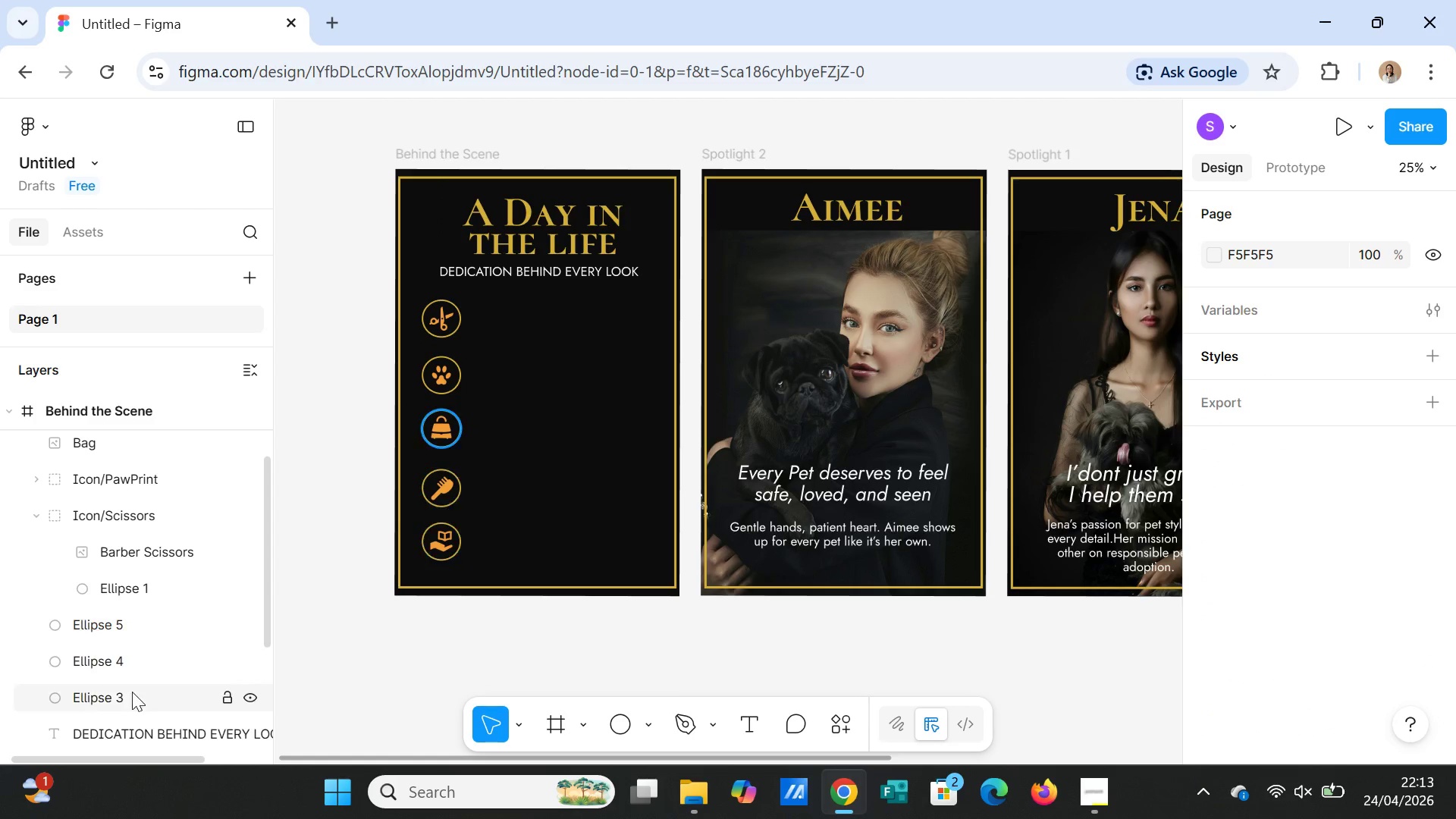 
left_click([102, 692])
 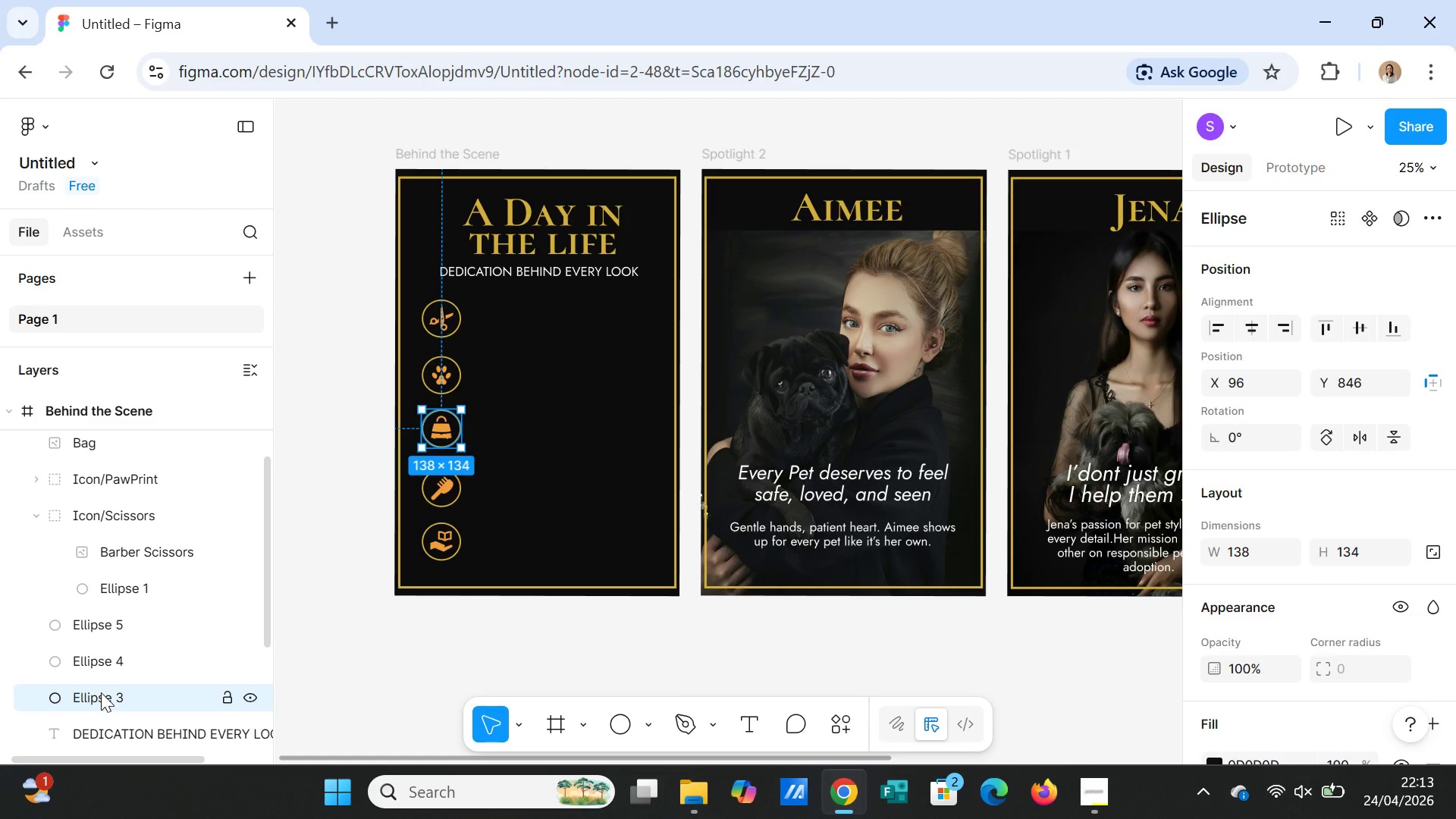 
hold_key(key=ControlLeft, duration=2.53)
left_click([102, 446])
 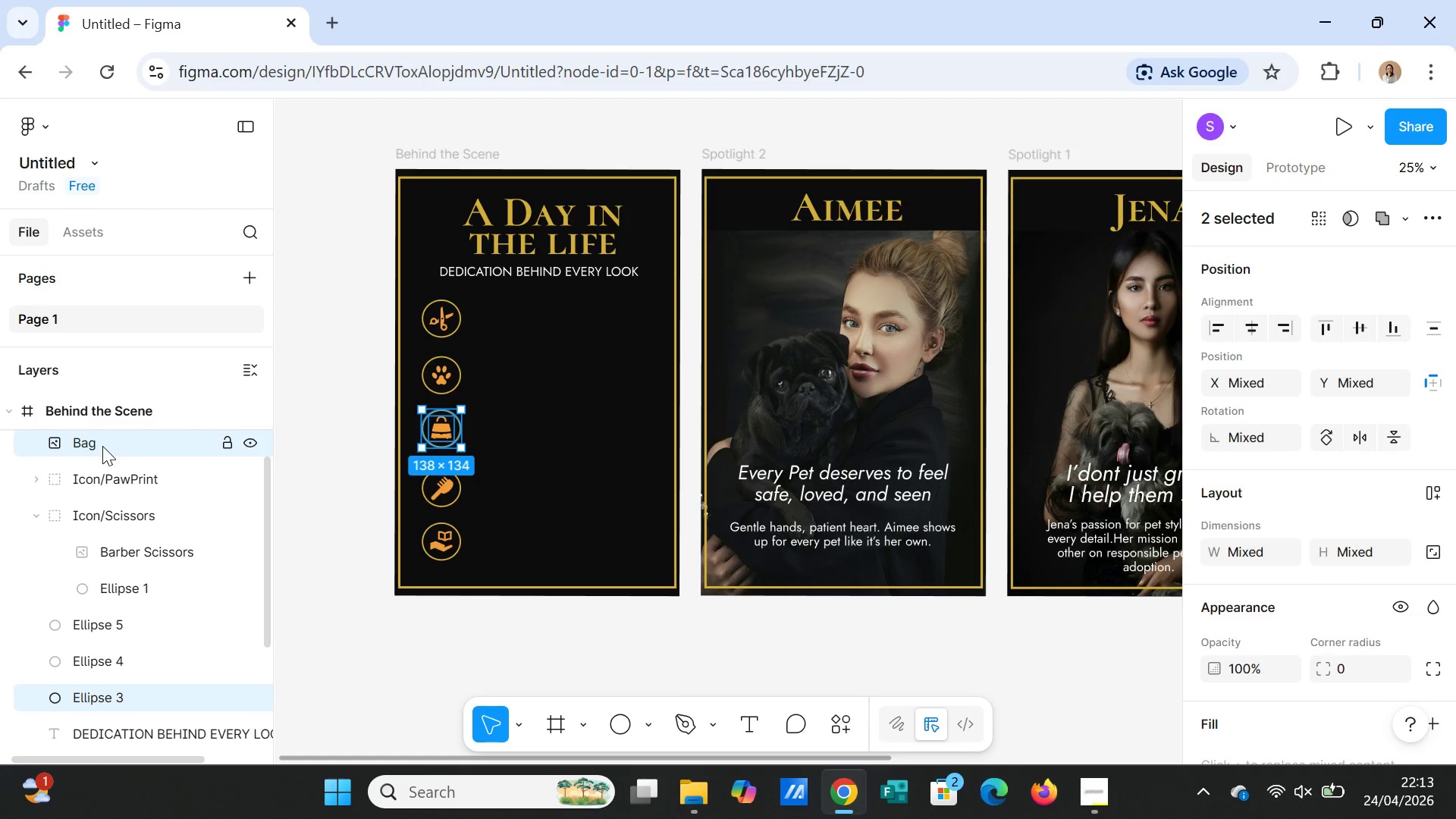 
right_click([102, 446])
 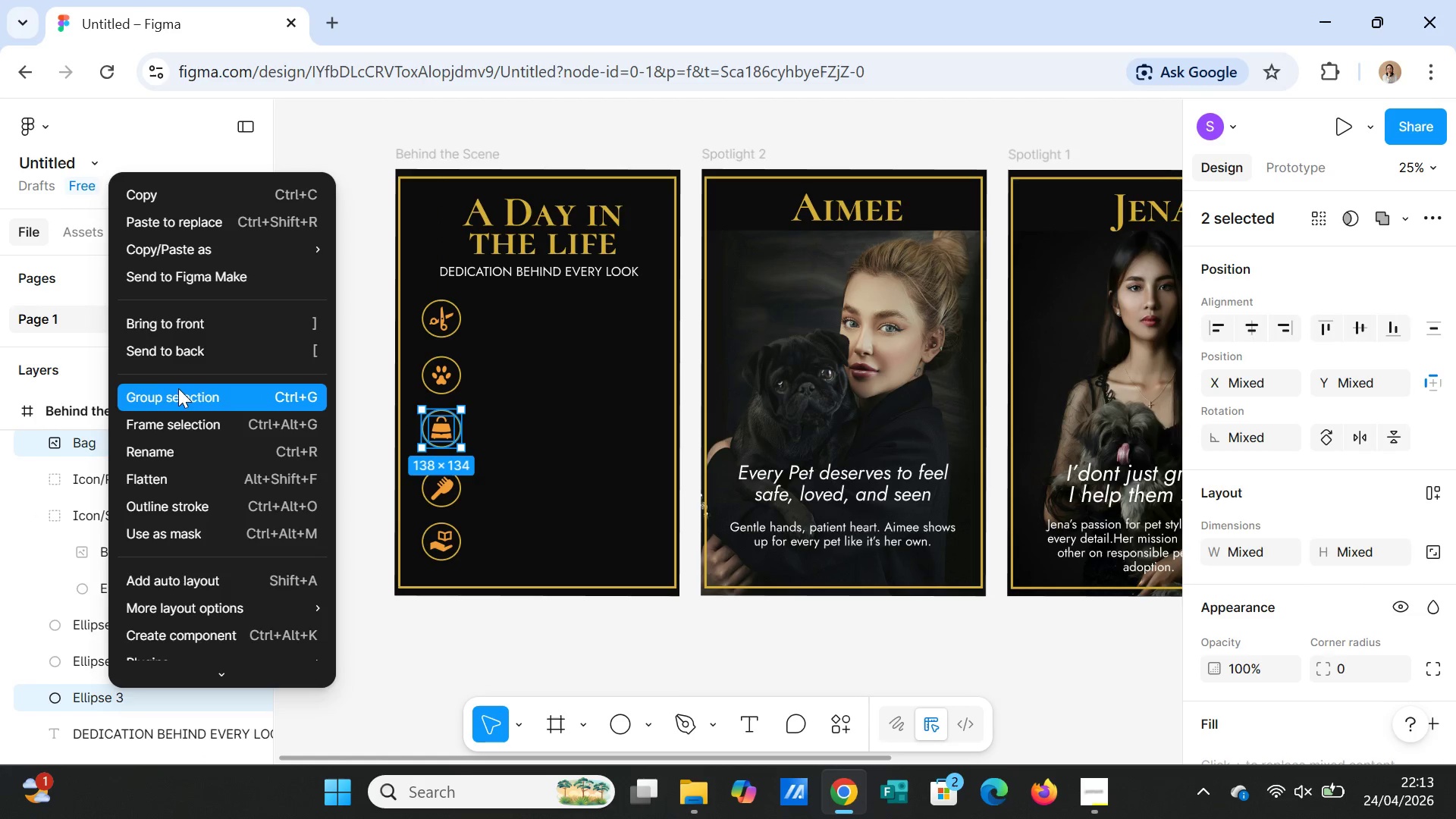 
left_click([178, 392])
 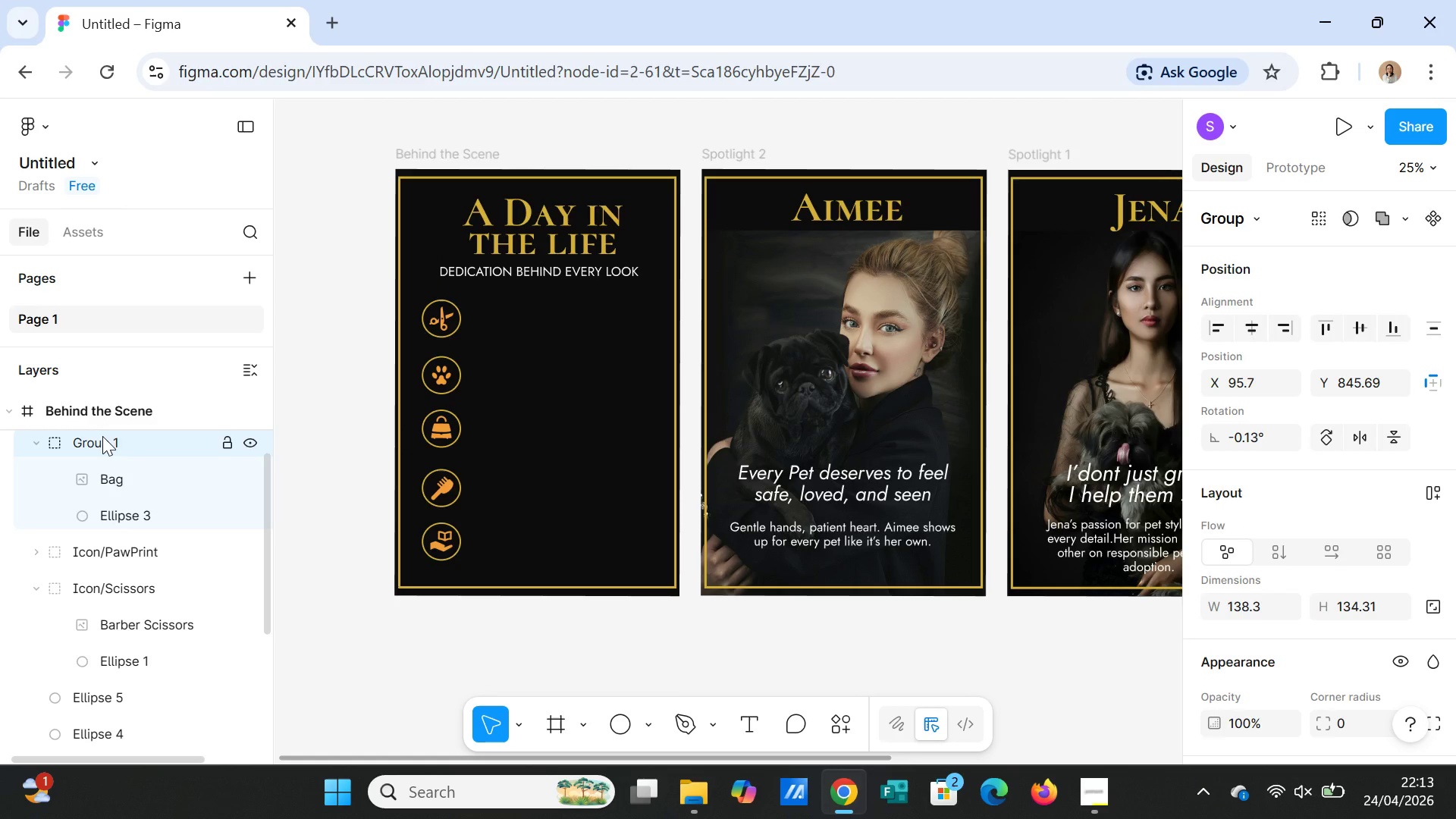 
double_click([102, 436])
 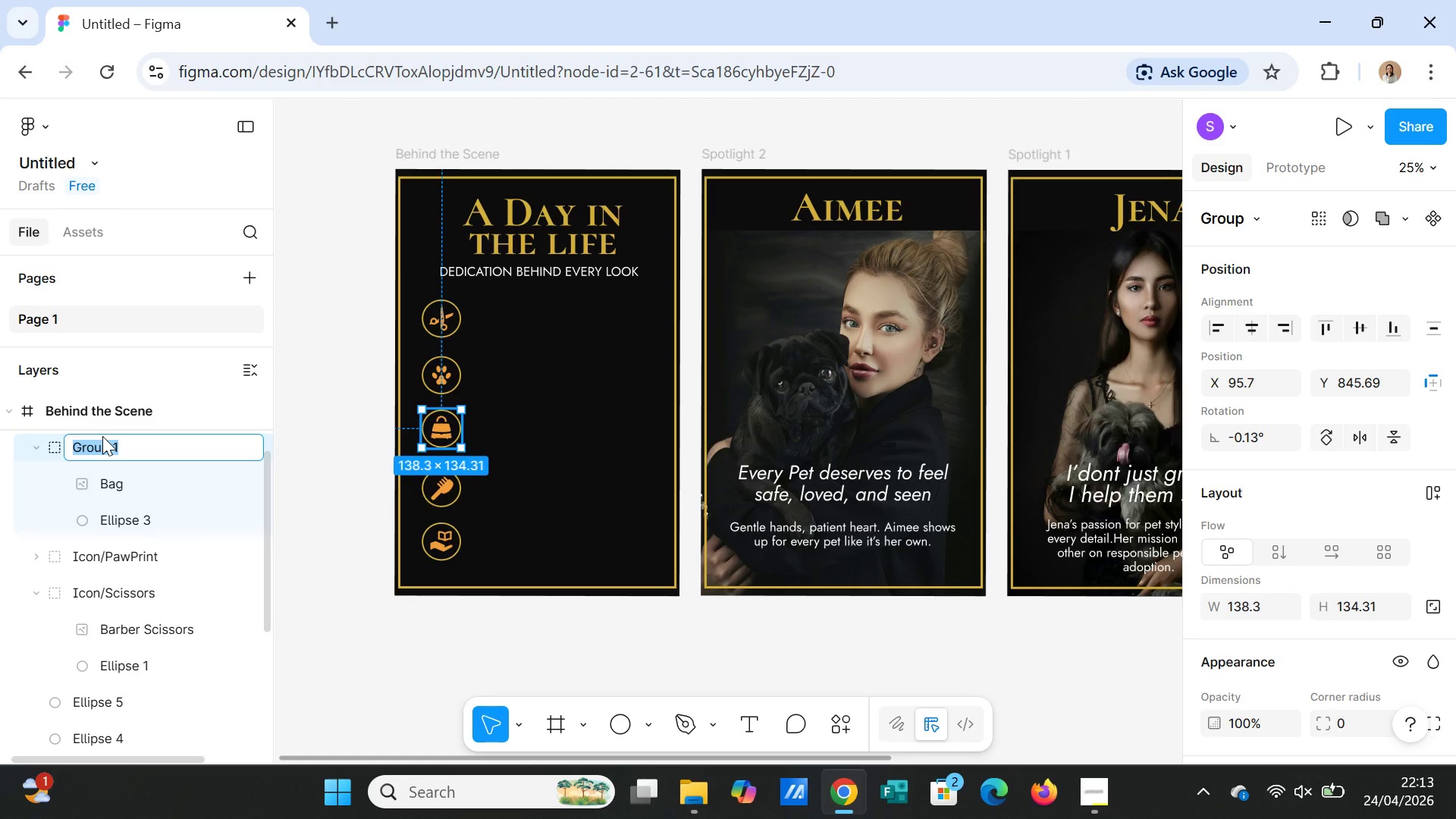 
type(Icon/Bag)
 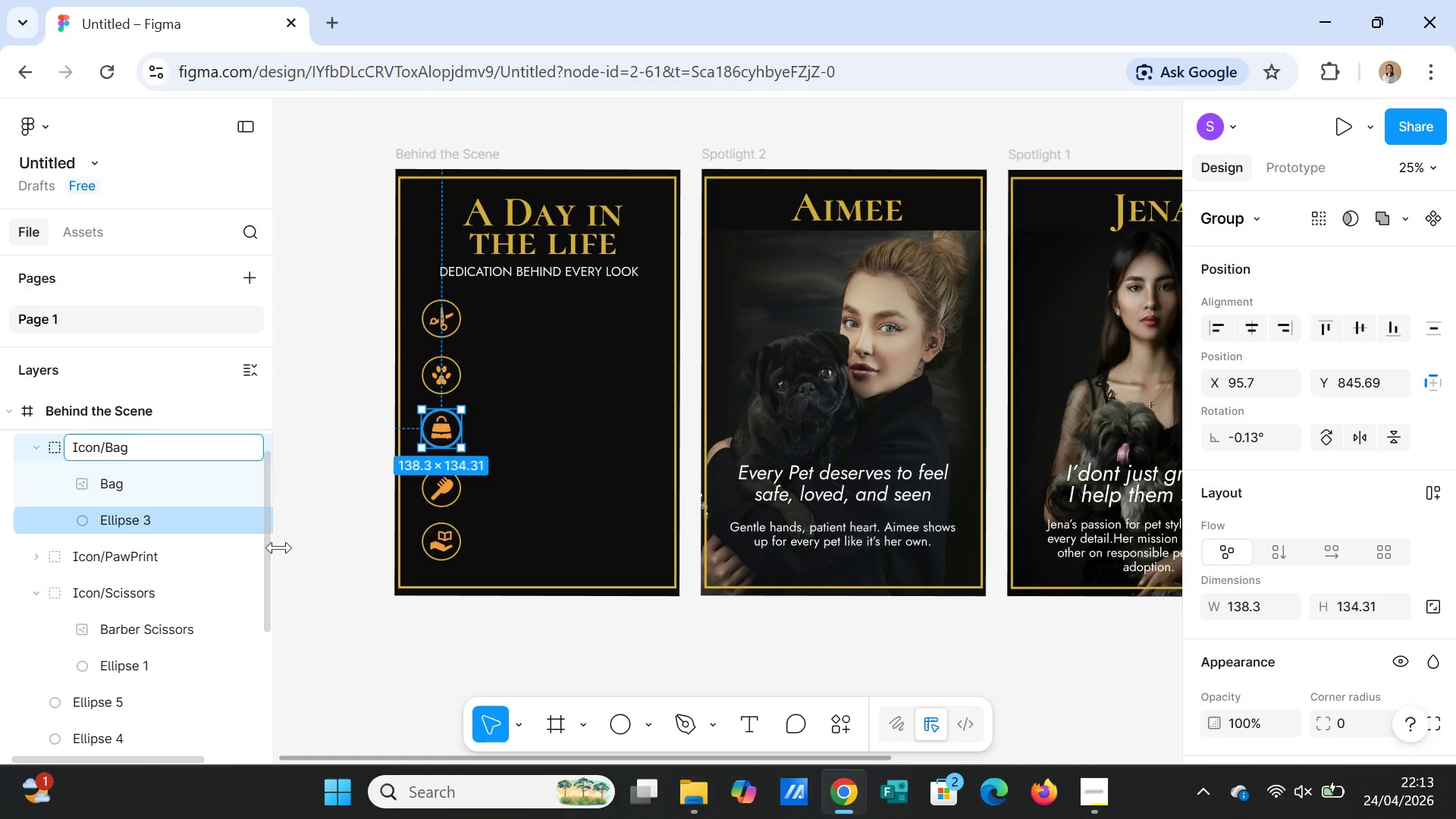 
left_click([307, 552])
 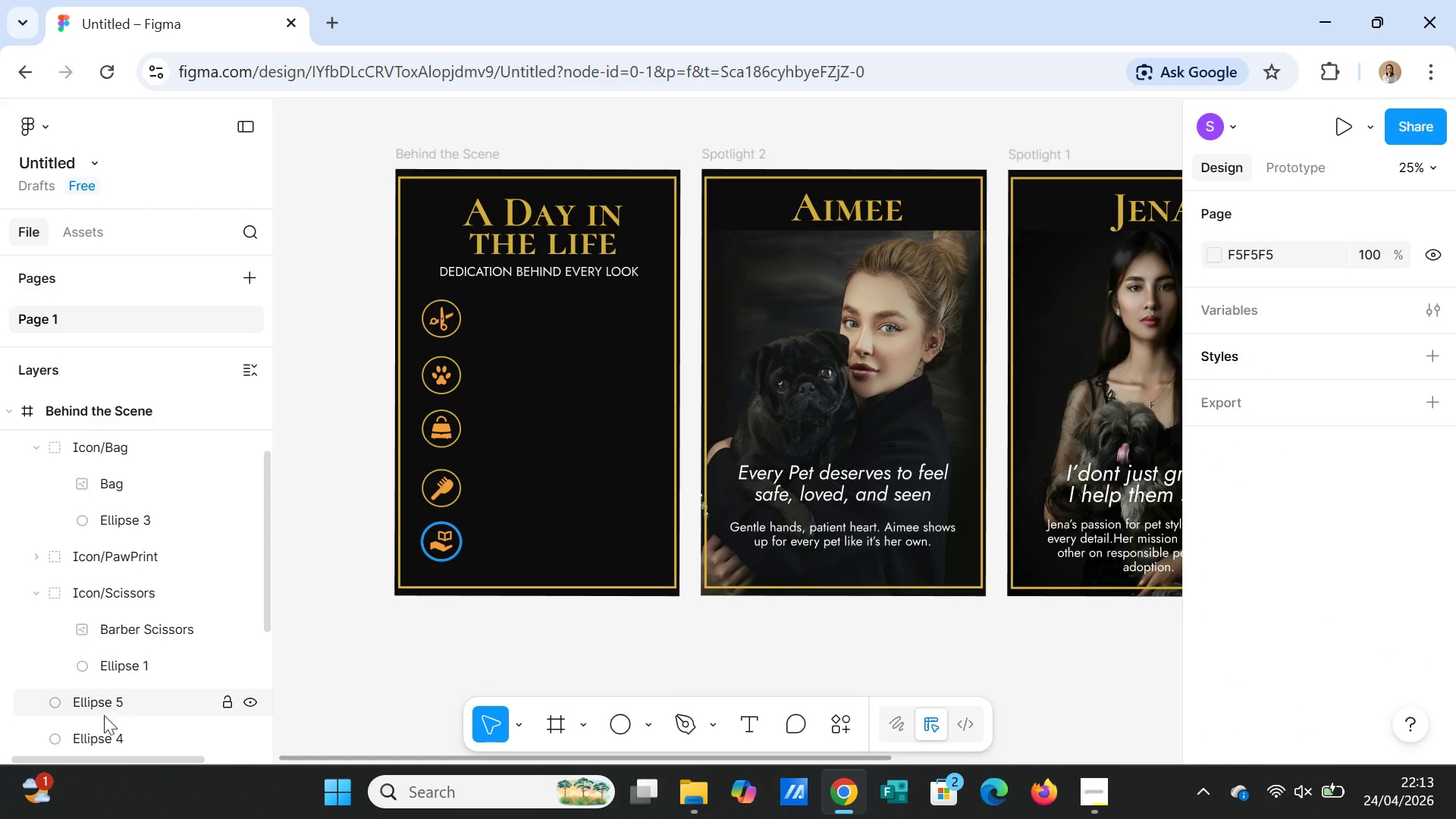 
left_click([99, 733])
 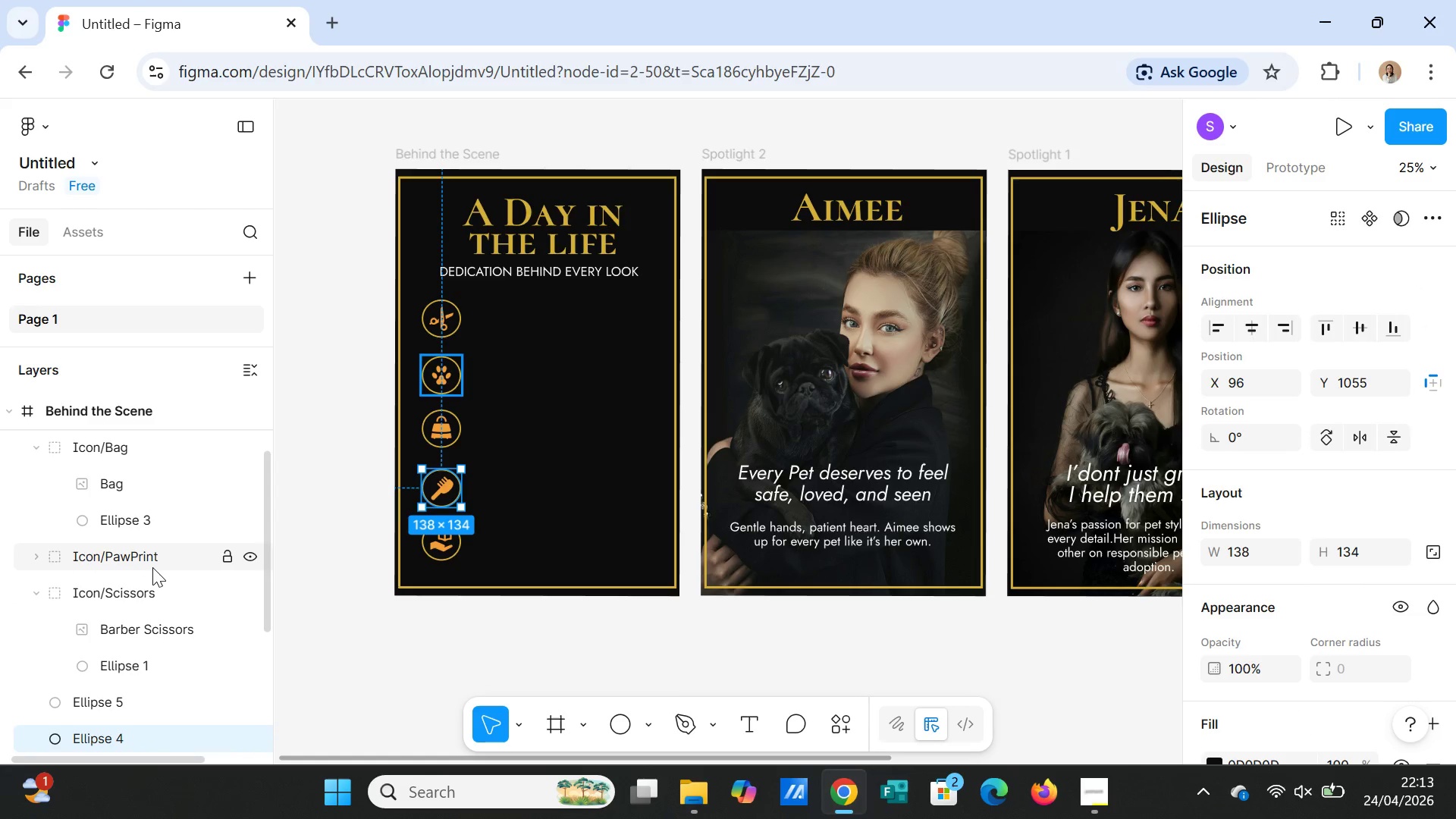 
scroll: coordinate [152, 566], scroll_direction: up, amount: 1.0
 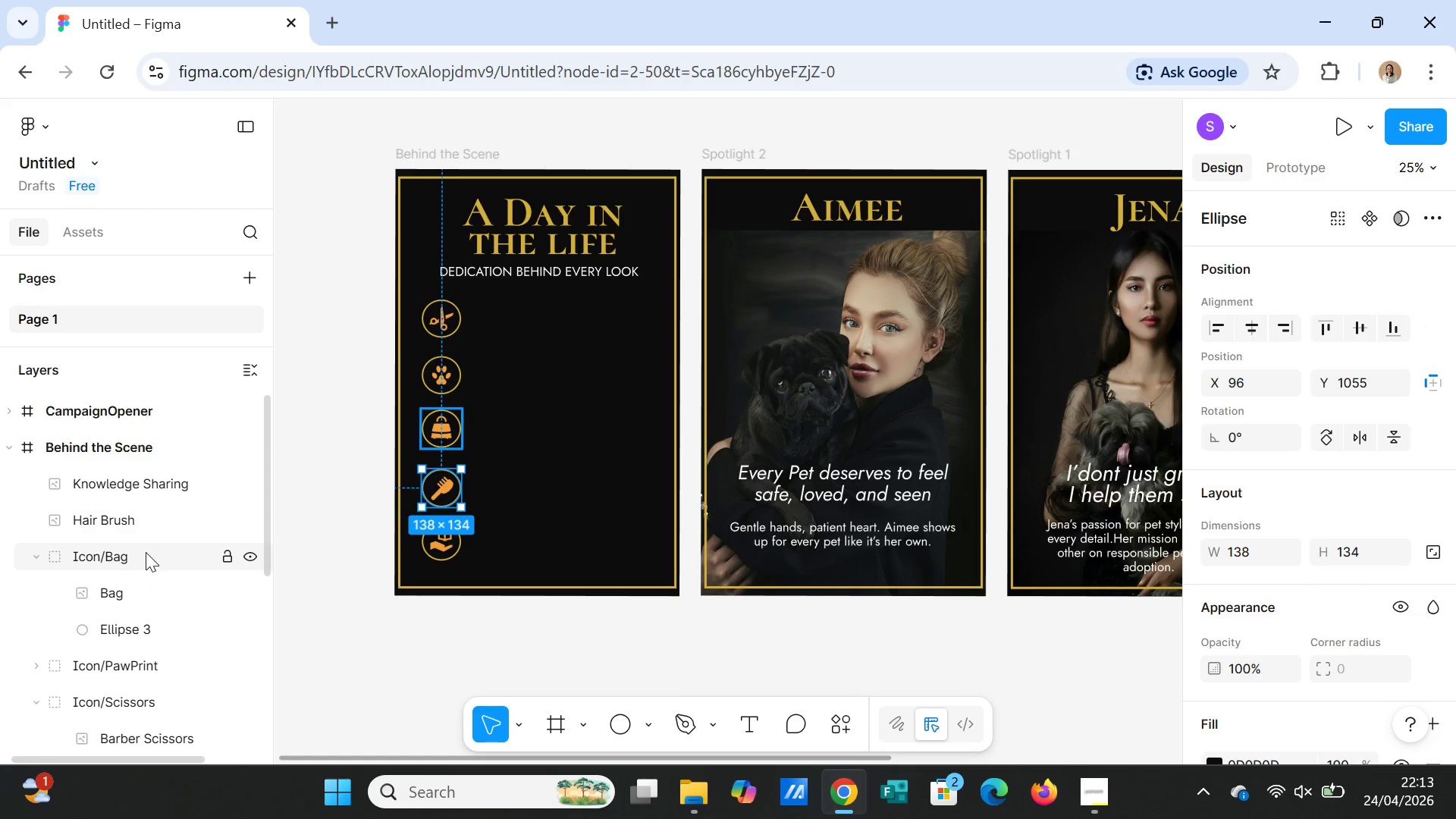 
hold_key(key=ControlLeft, duration=1.06)
left_click([109, 517])
 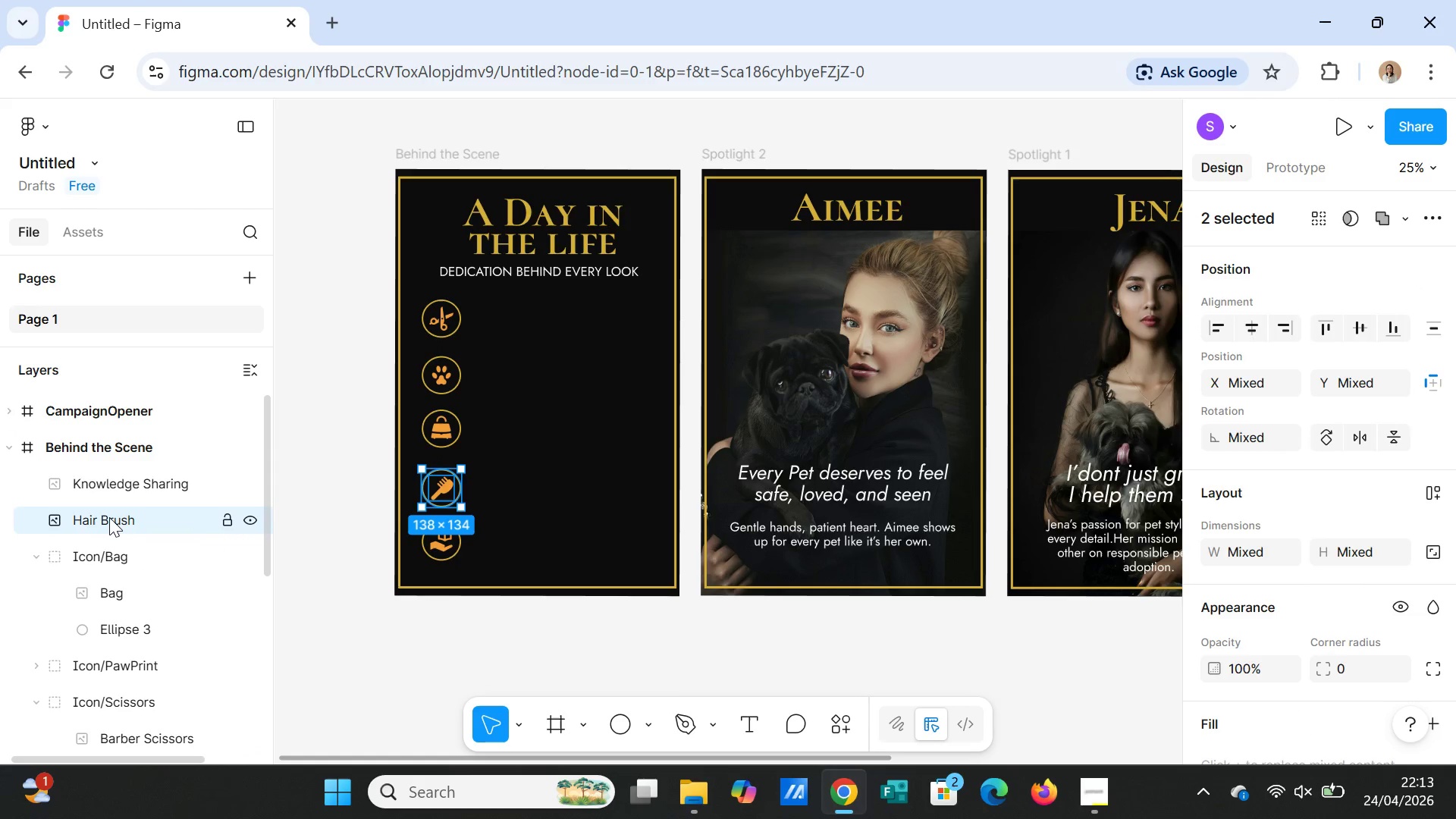 
right_click([109, 517])
 